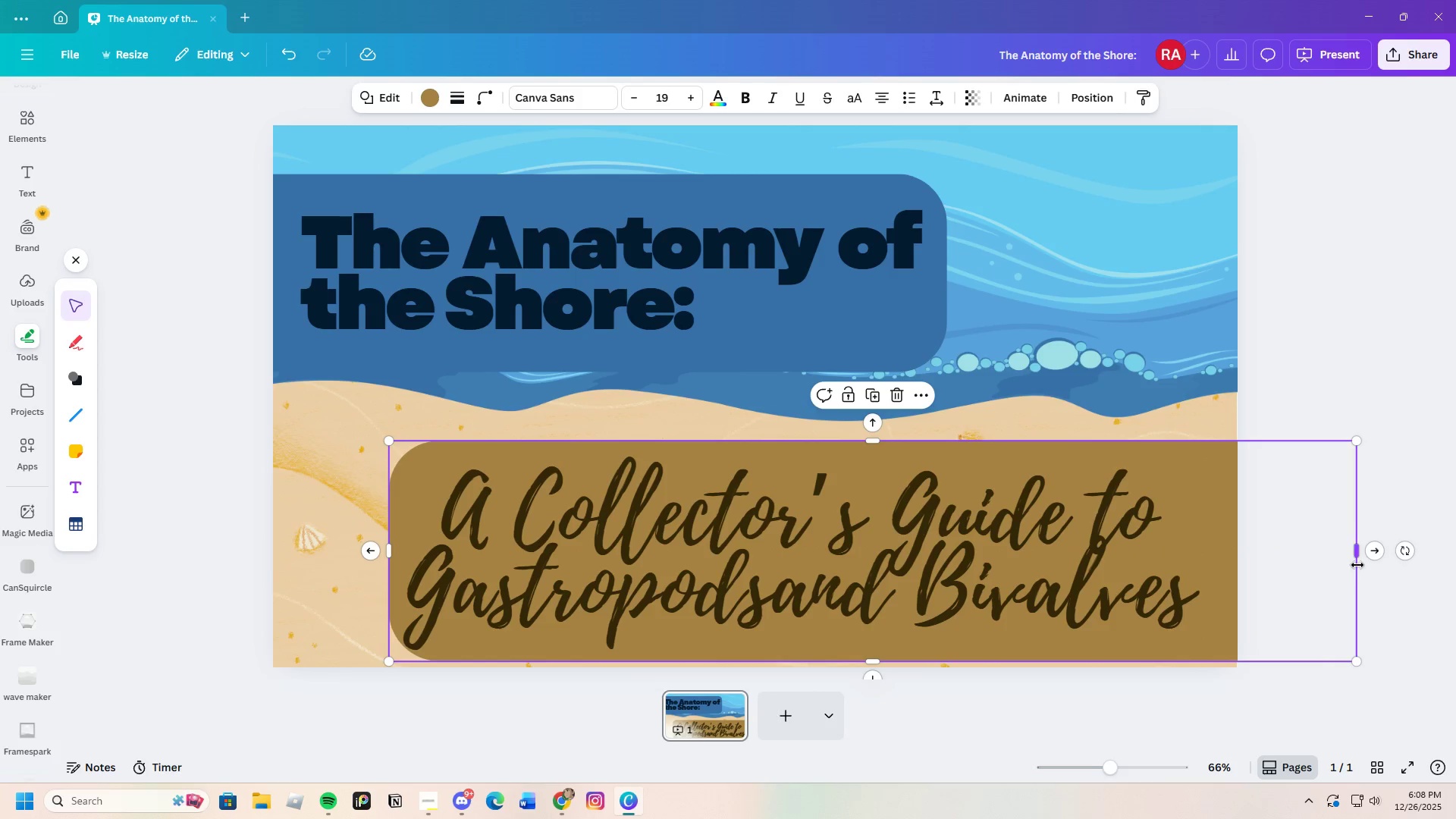 
left_click_drag(start_coordinate=[1357, 554], to_coordinate=[1260, 551])
 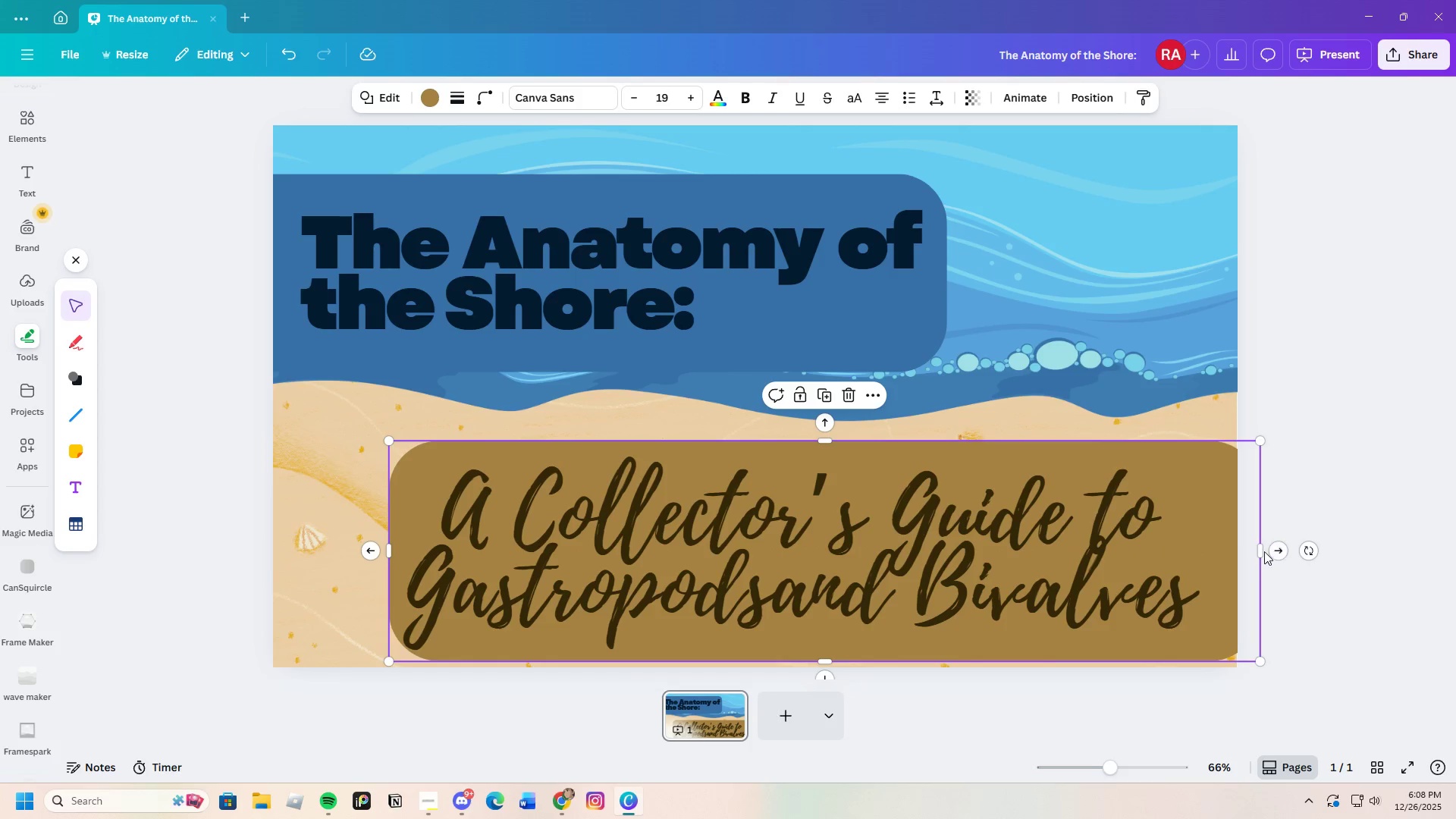 
left_click_drag(start_coordinate=[1260, 551], to_coordinate=[1270, 550])
 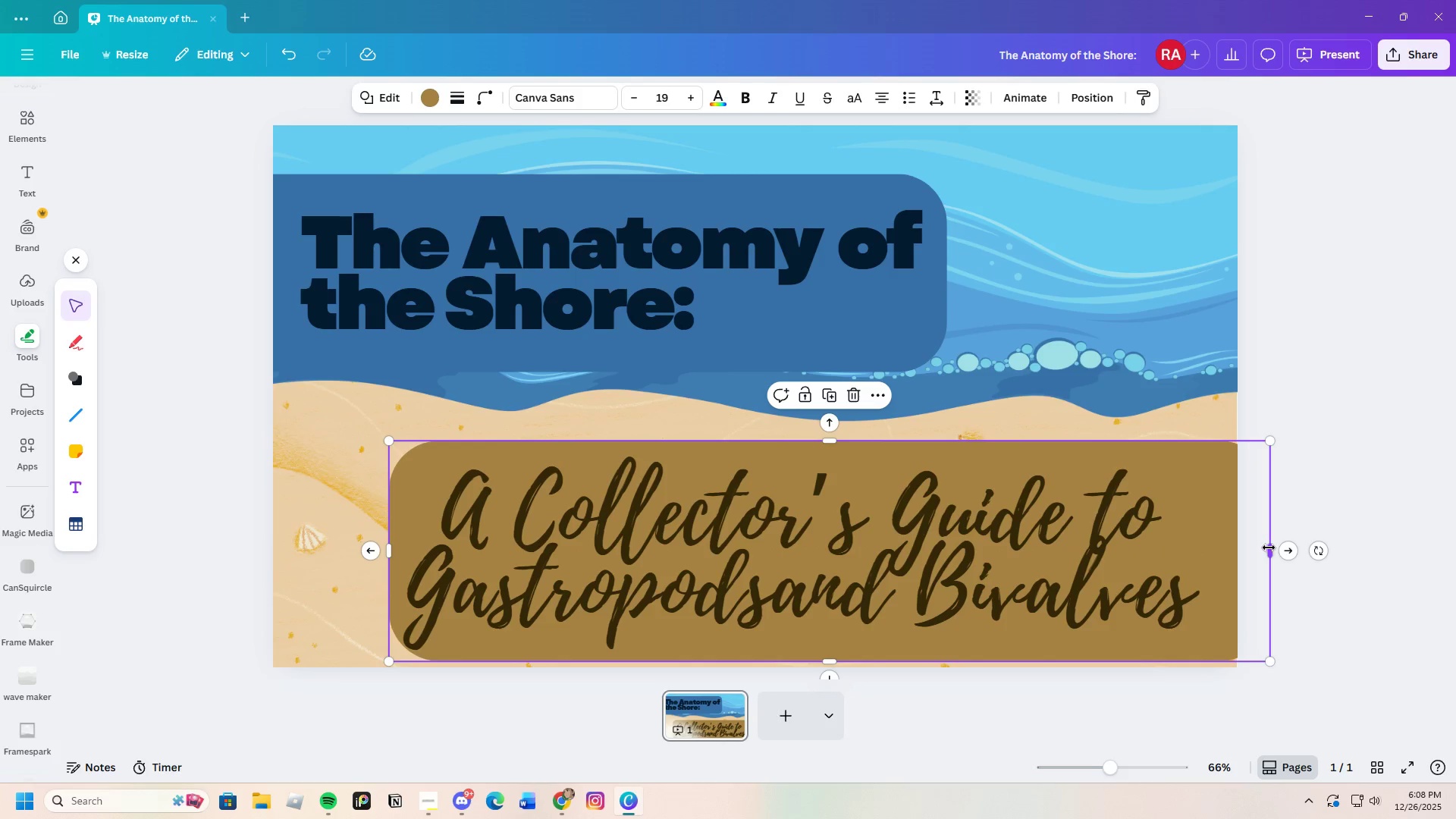 
left_click_drag(start_coordinate=[1269, 551], to_coordinate=[1298, 551])
 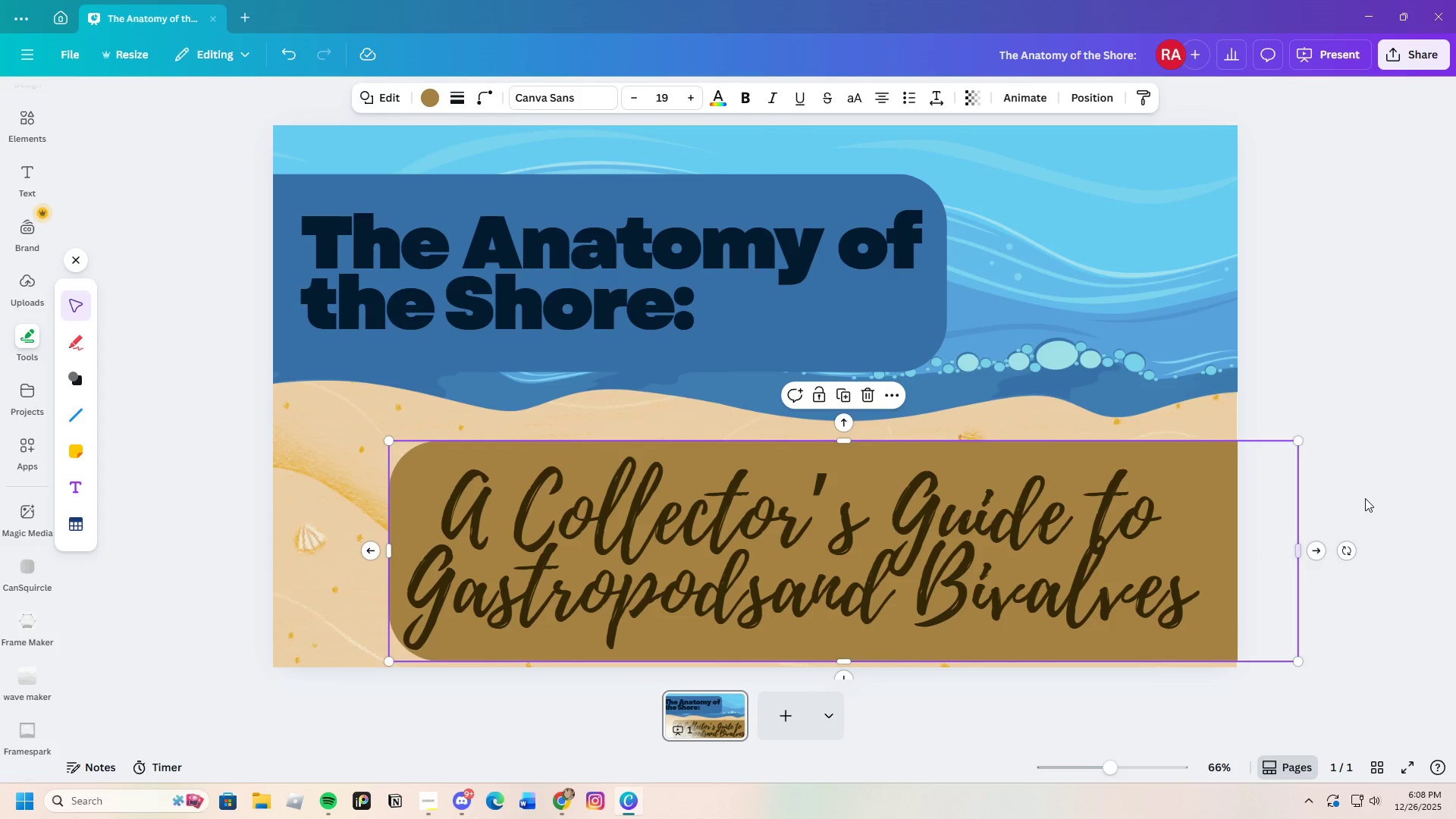 
left_click([1365, 498])
 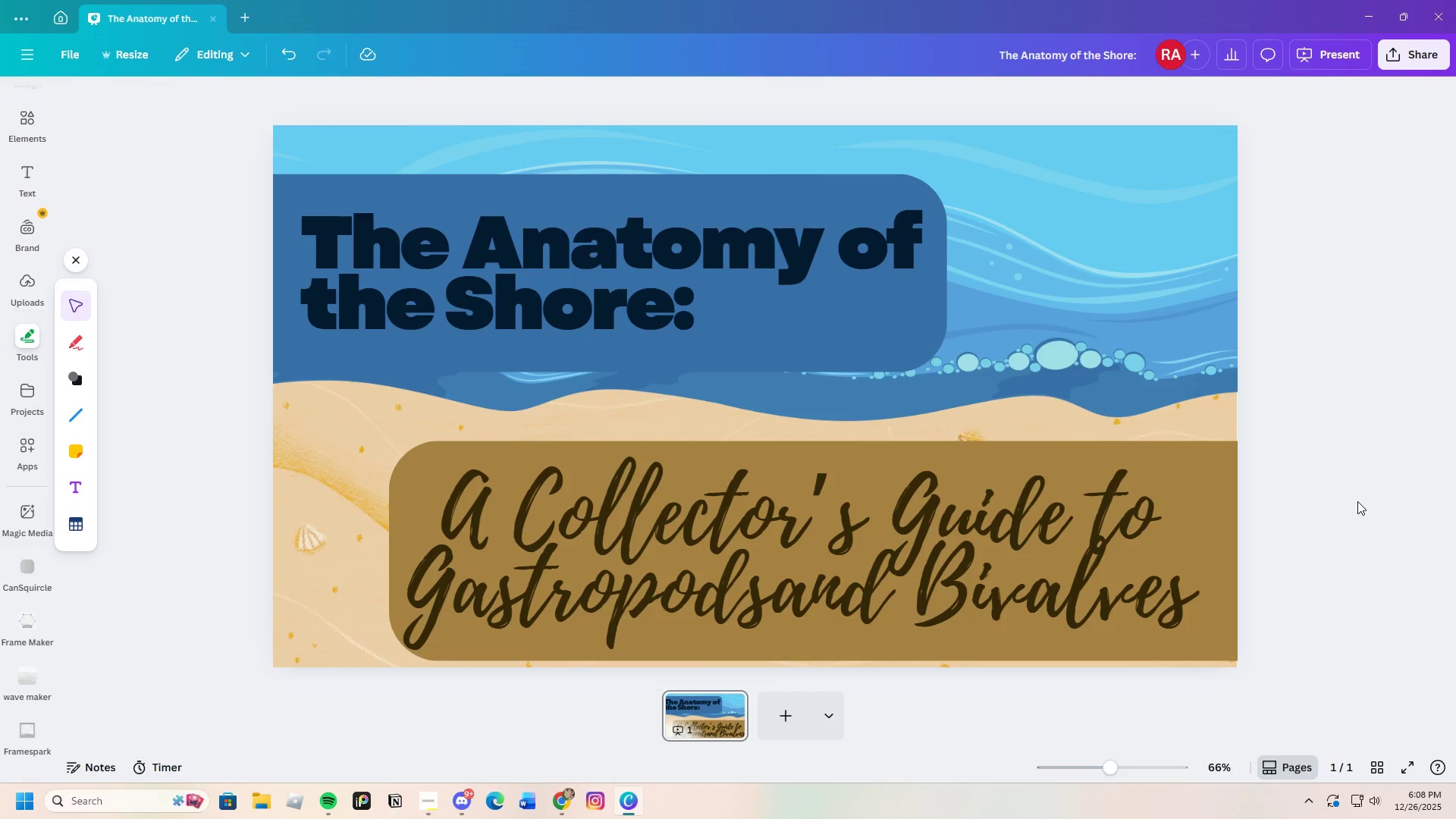 
wait(10.36)
 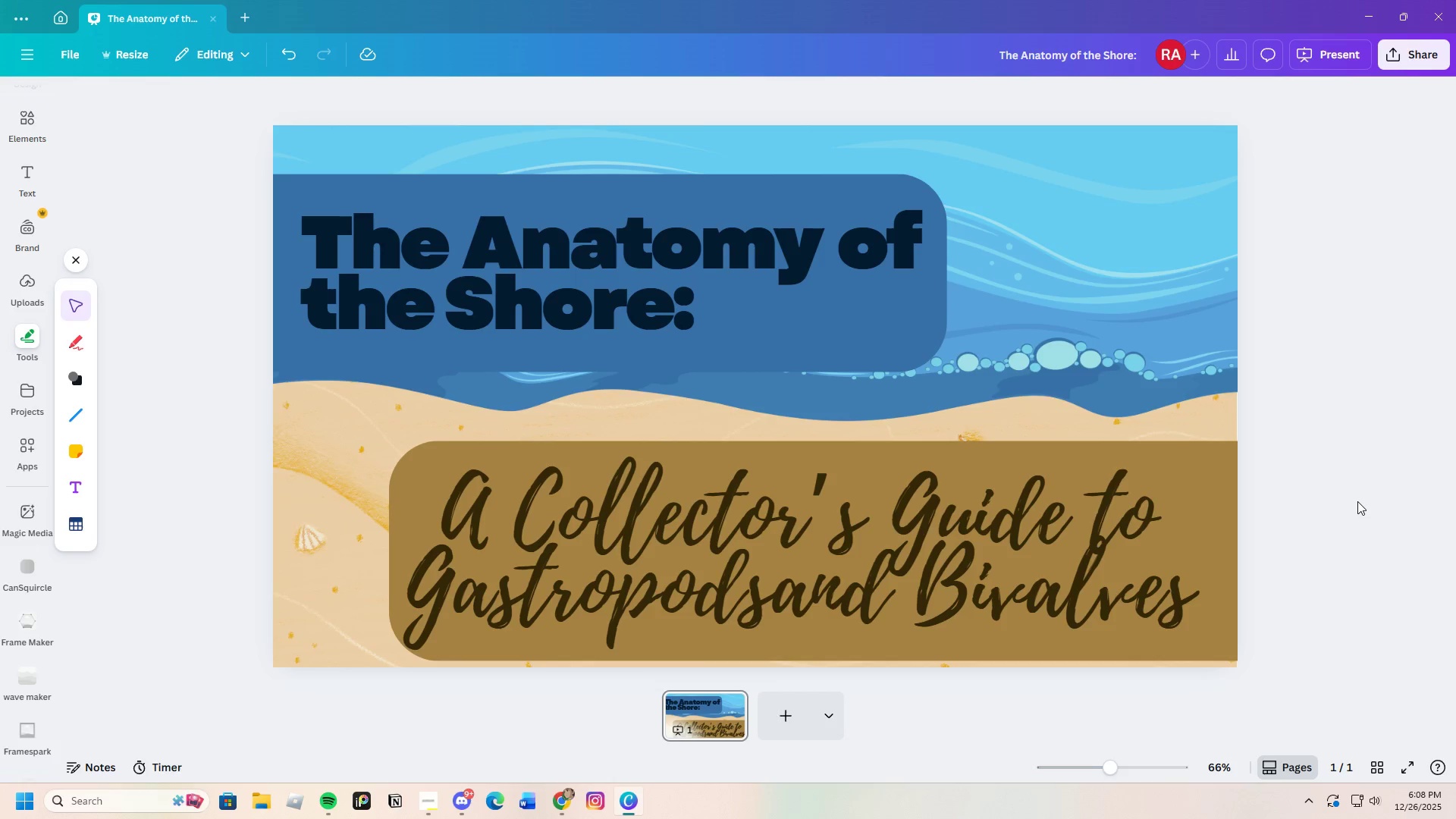 
left_click([1213, 536])
 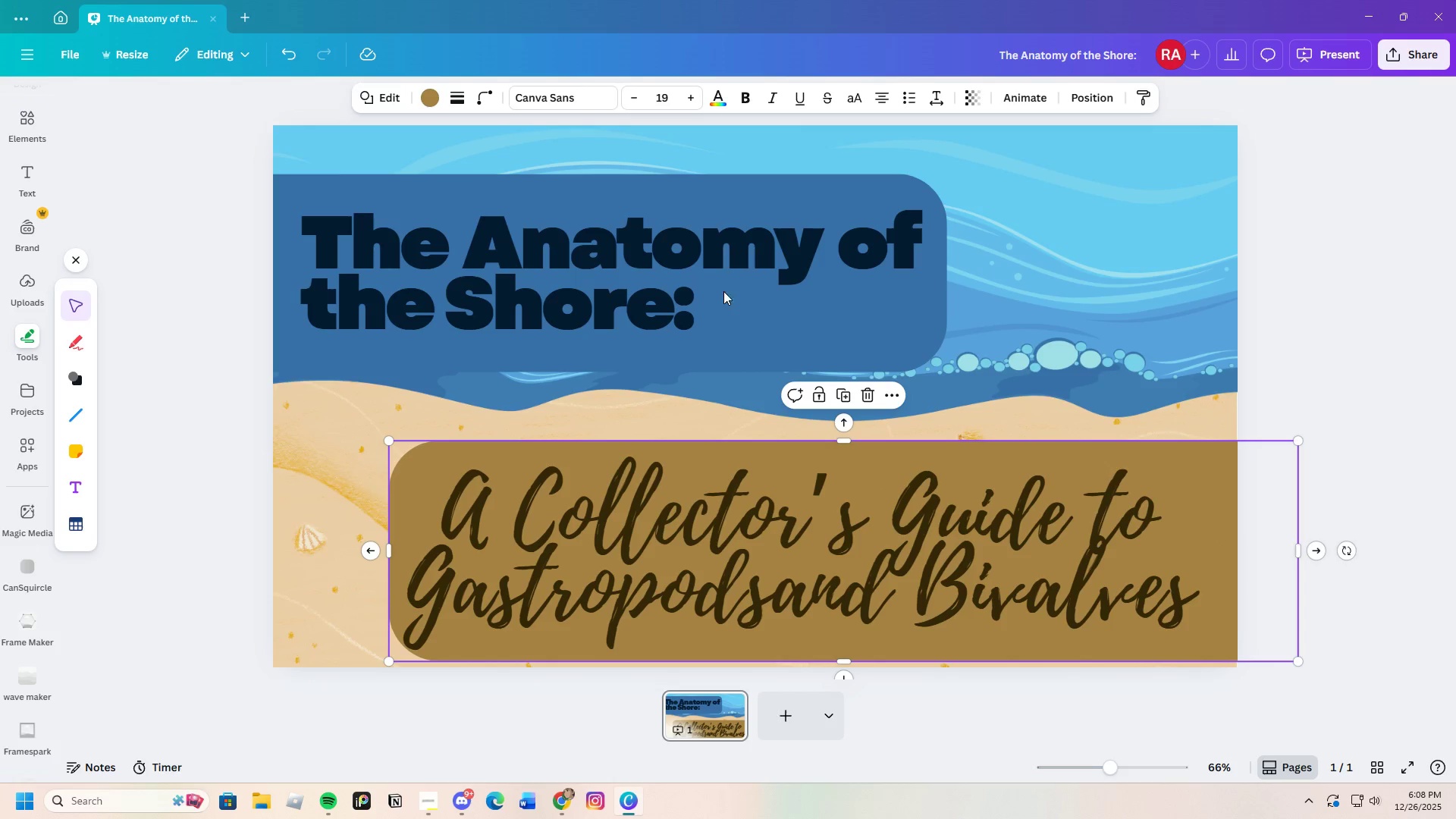 
left_click([437, 96])
 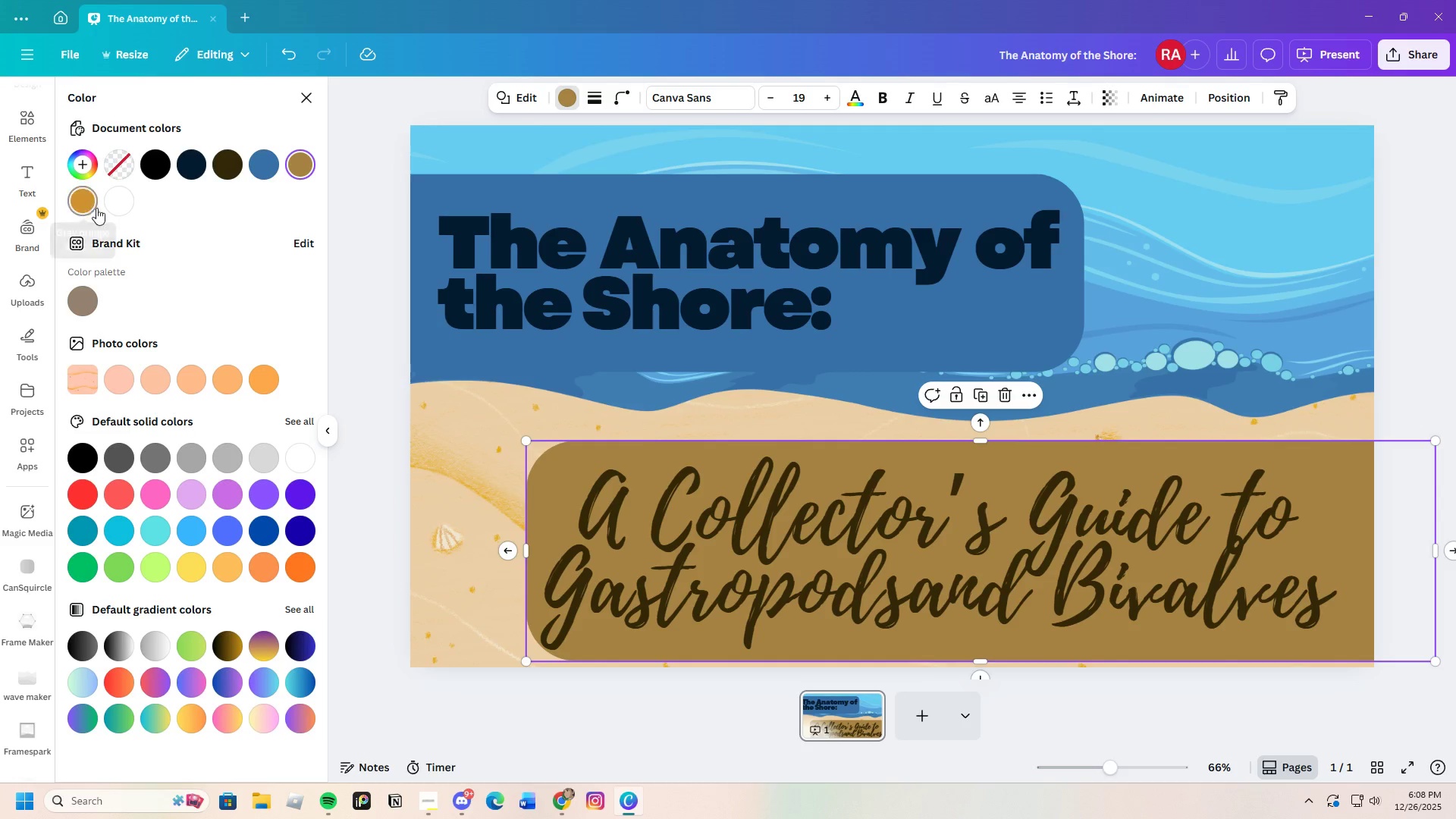 
left_click([83, 165])
 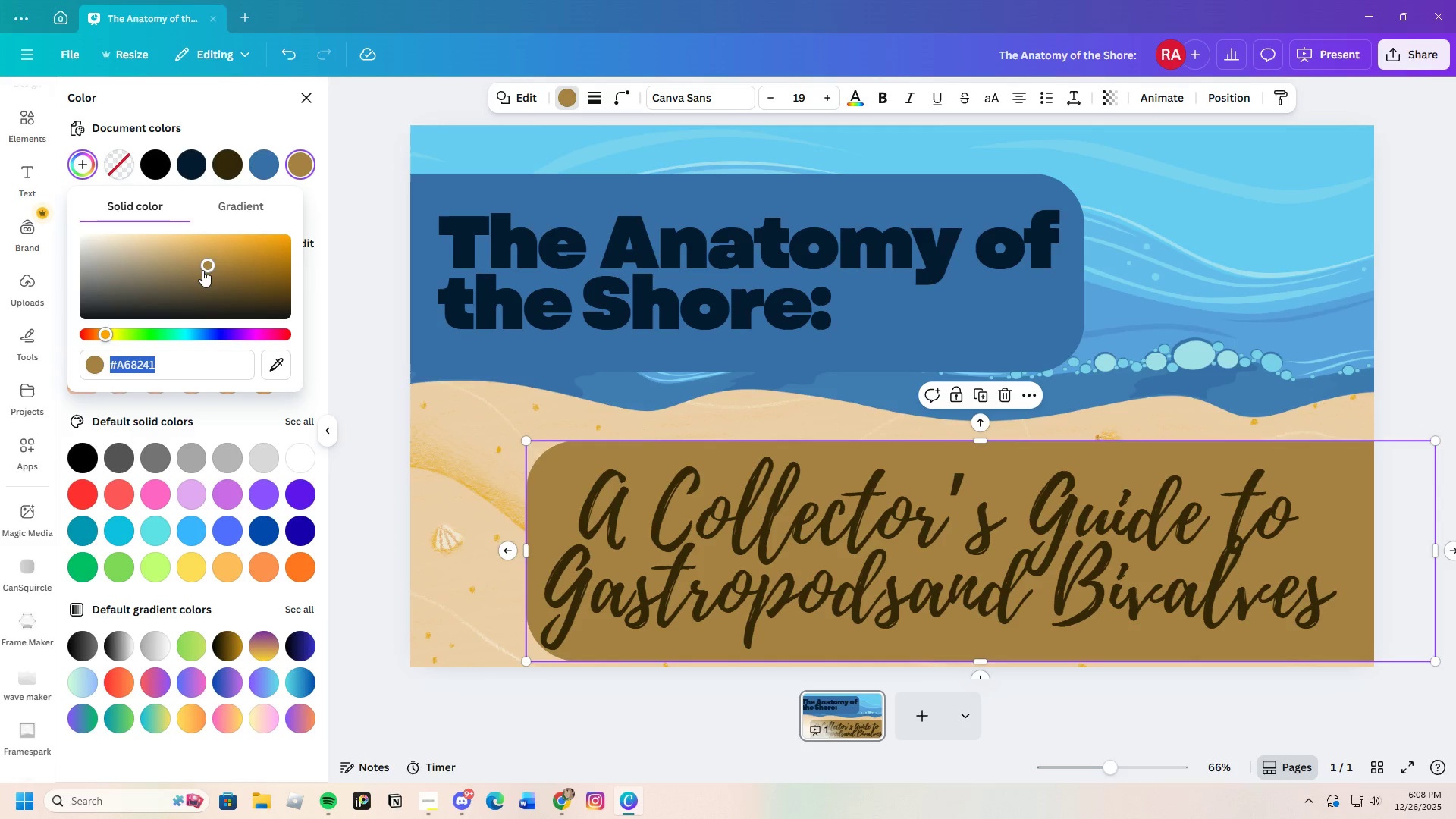 
left_click_drag(start_coordinate=[202, 265], to_coordinate=[182, 245])
 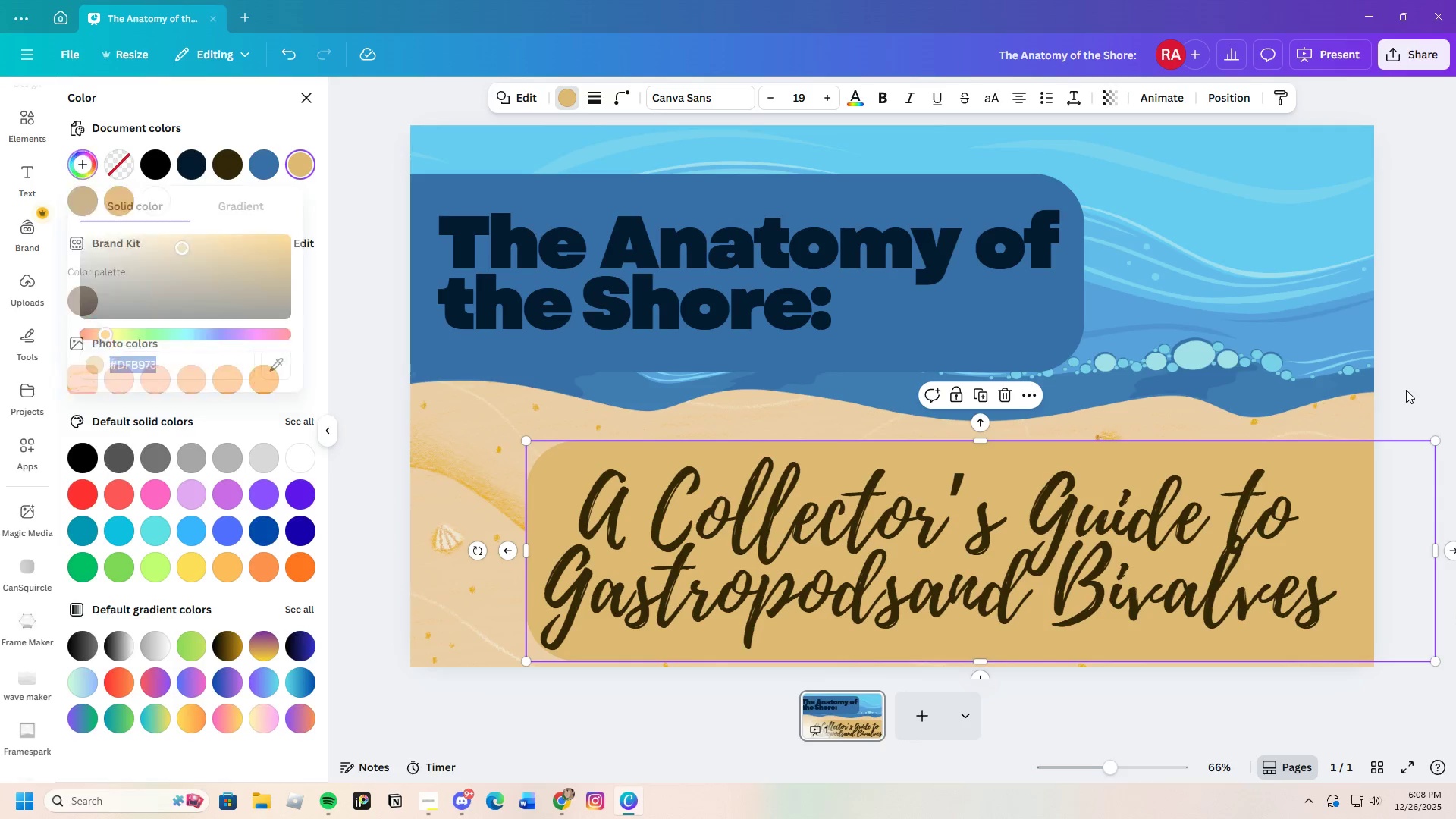 
double_click([1406, 390])
 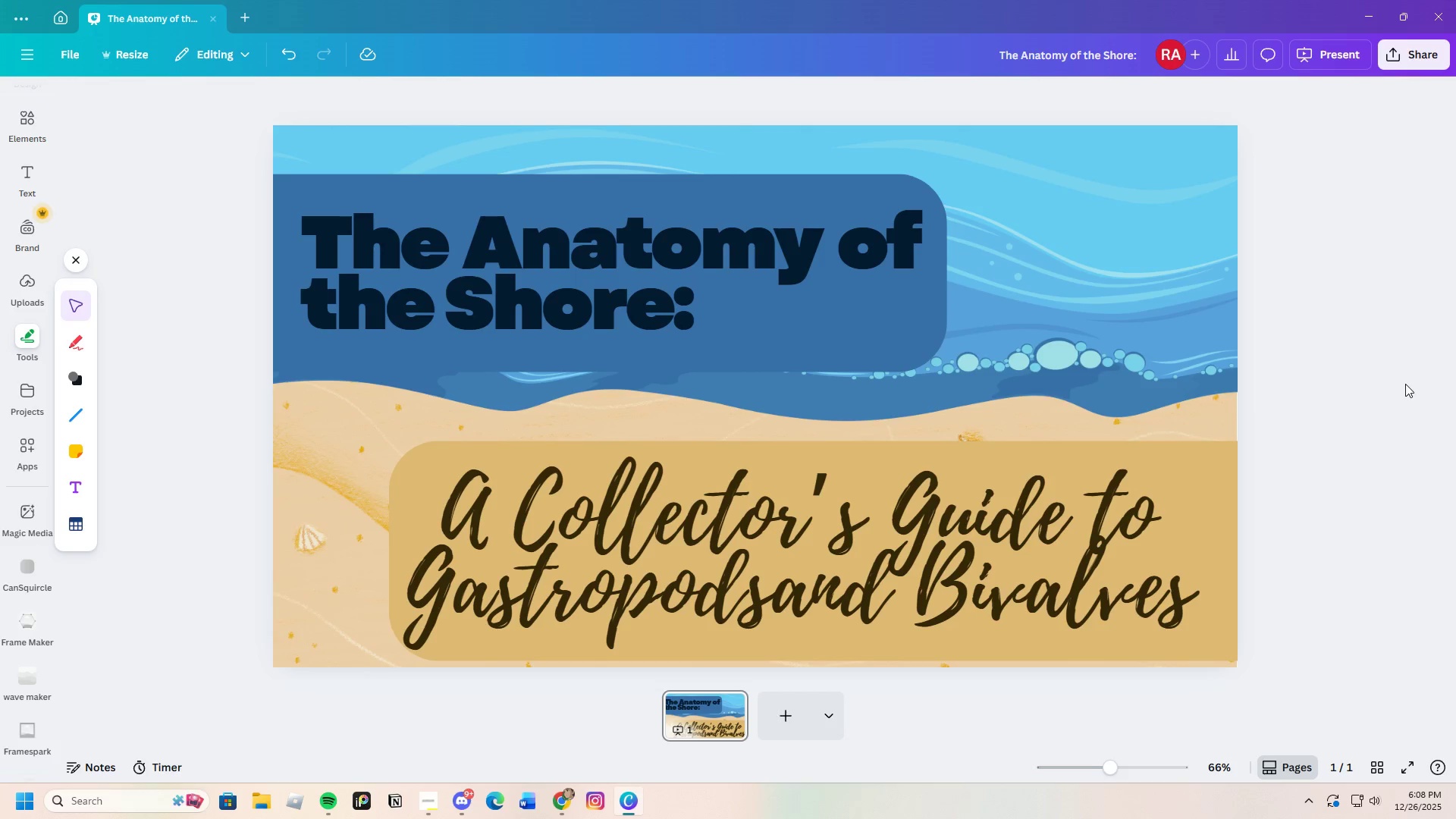 
wait(5.84)
 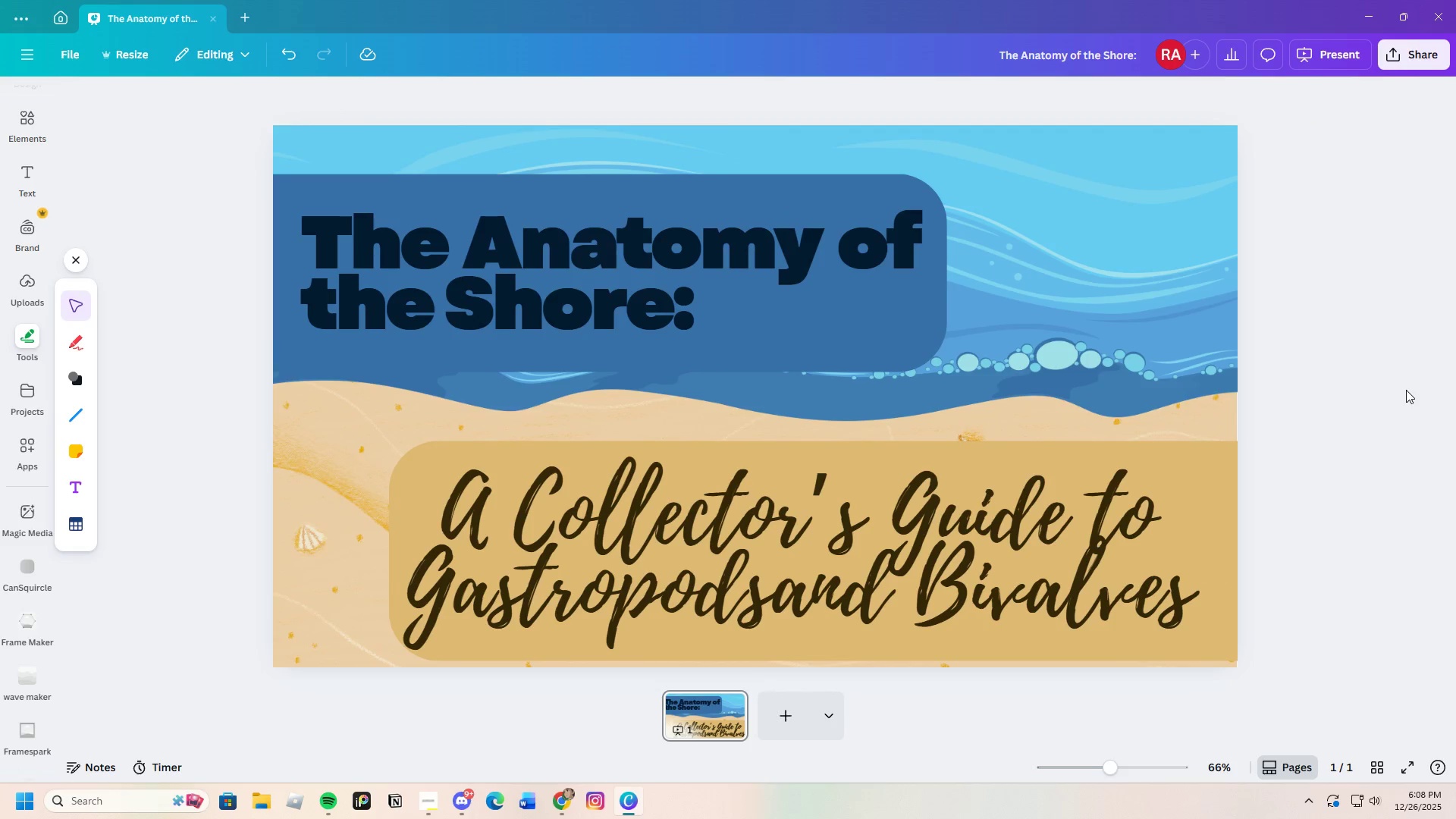 
left_click_drag(start_coordinate=[1095, 763], to_coordinate=[1108, 773])
 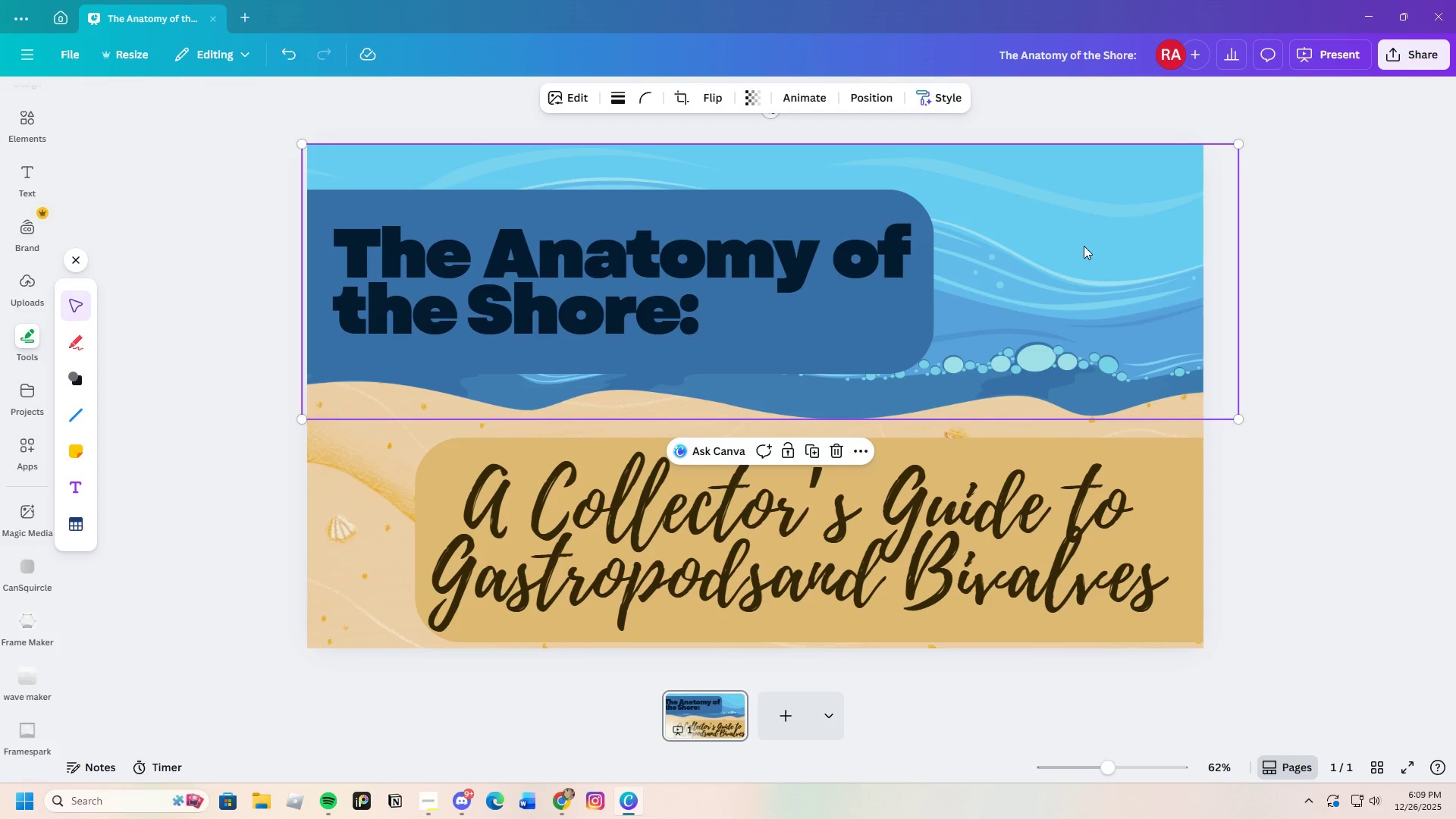 
wait(16.0)
 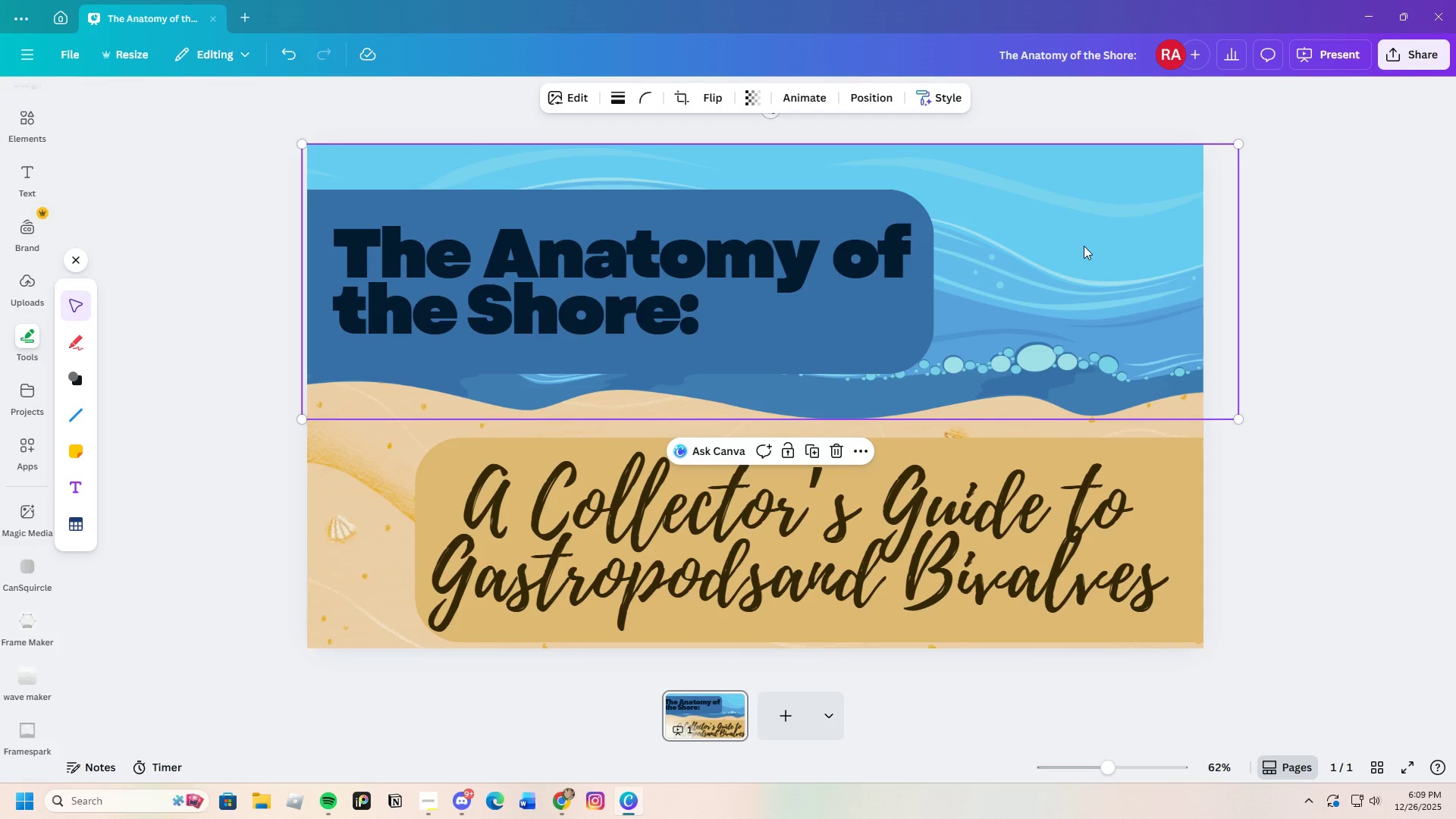 
left_click([1190, 503])
 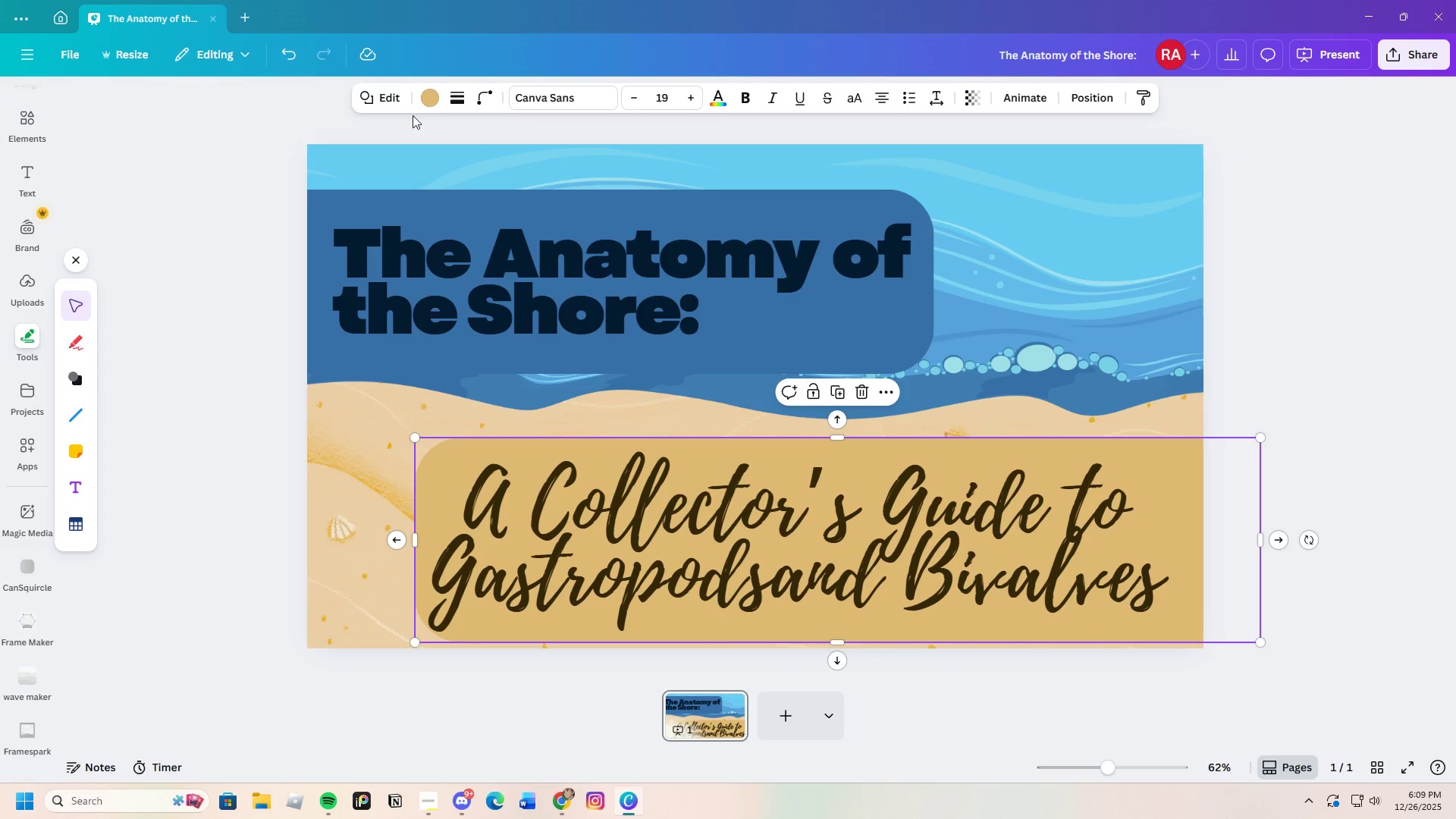 
left_click([429, 96])
 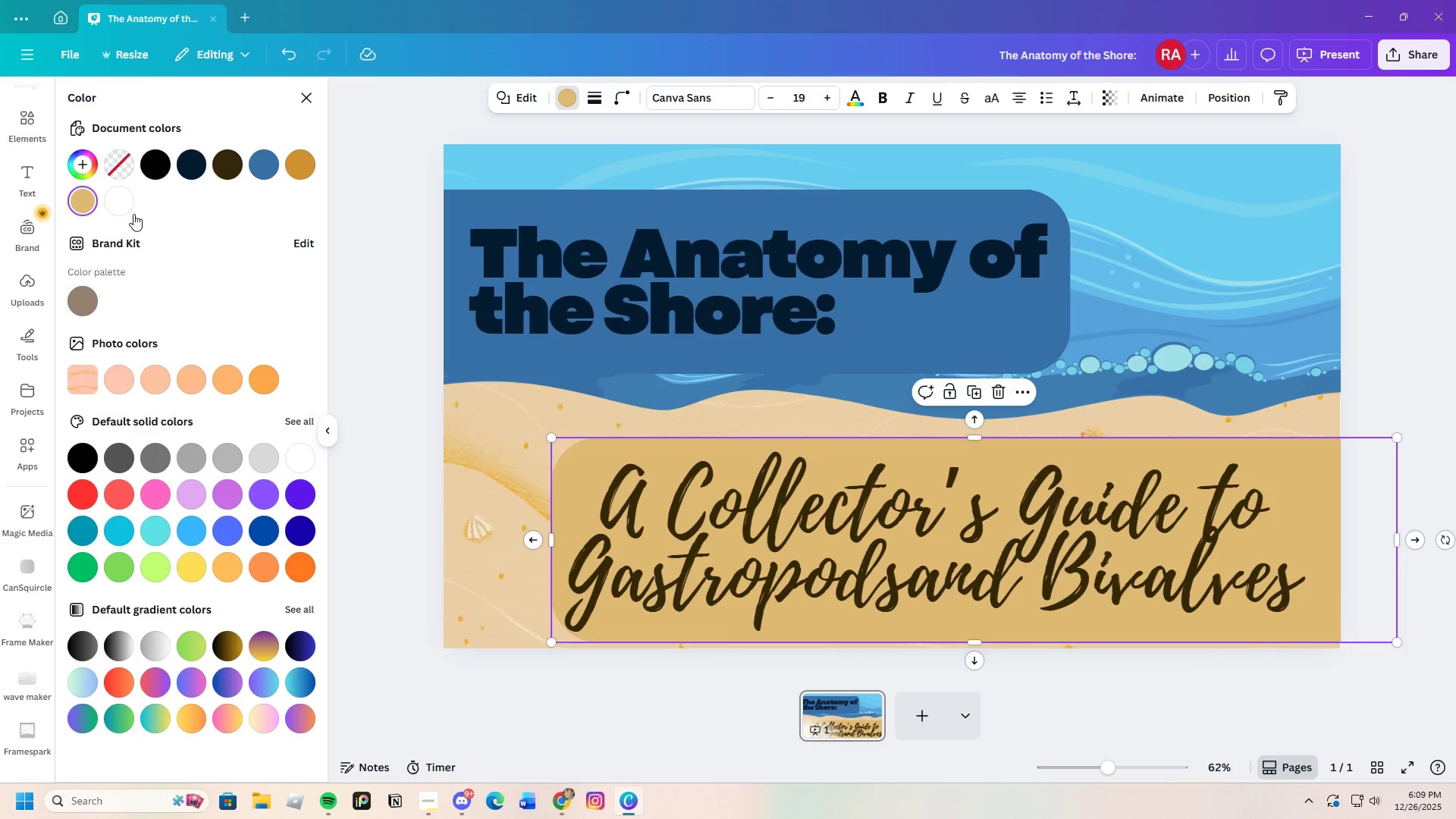 
left_click([128, 206])
 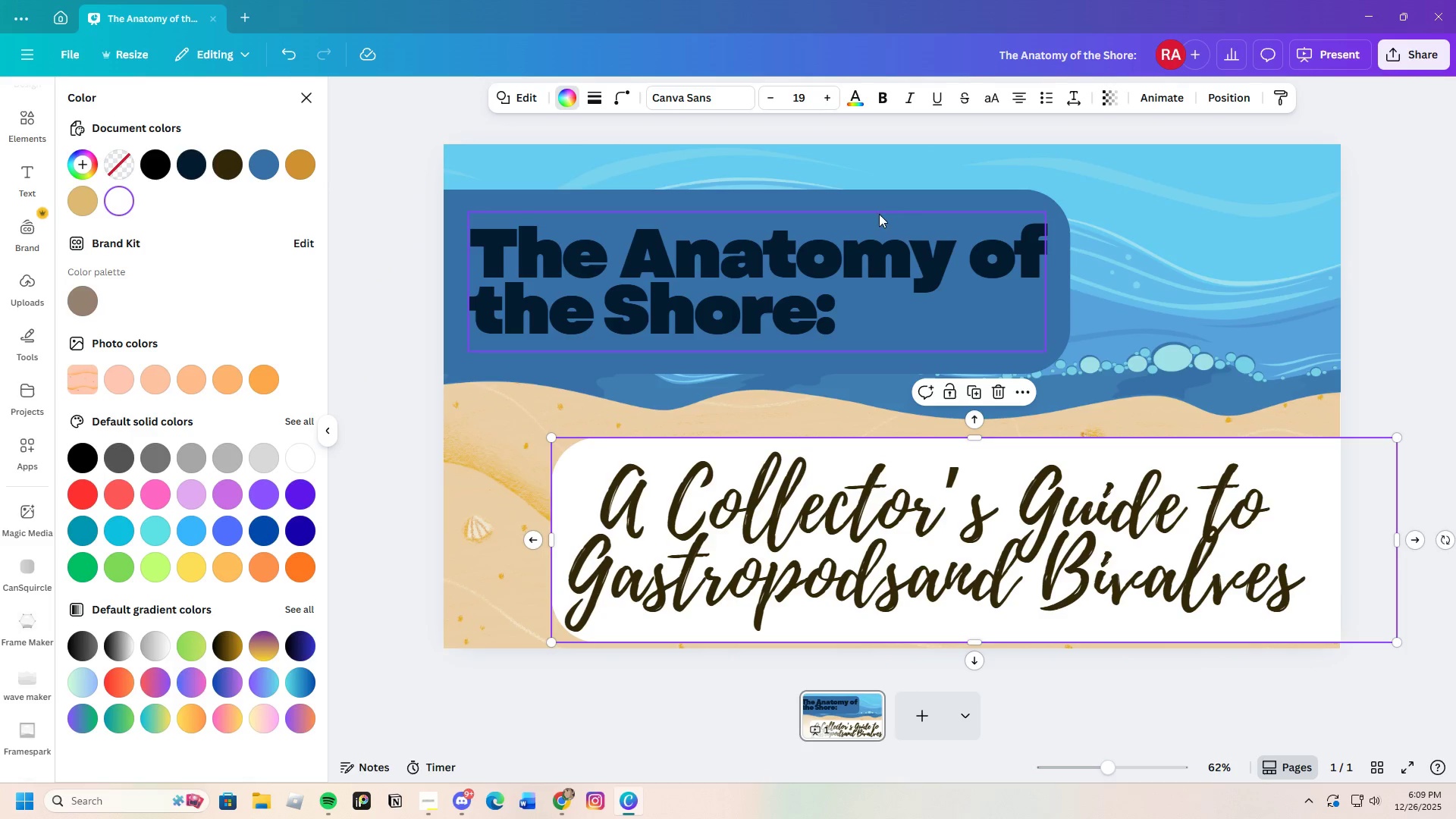 
left_click([923, 211])
 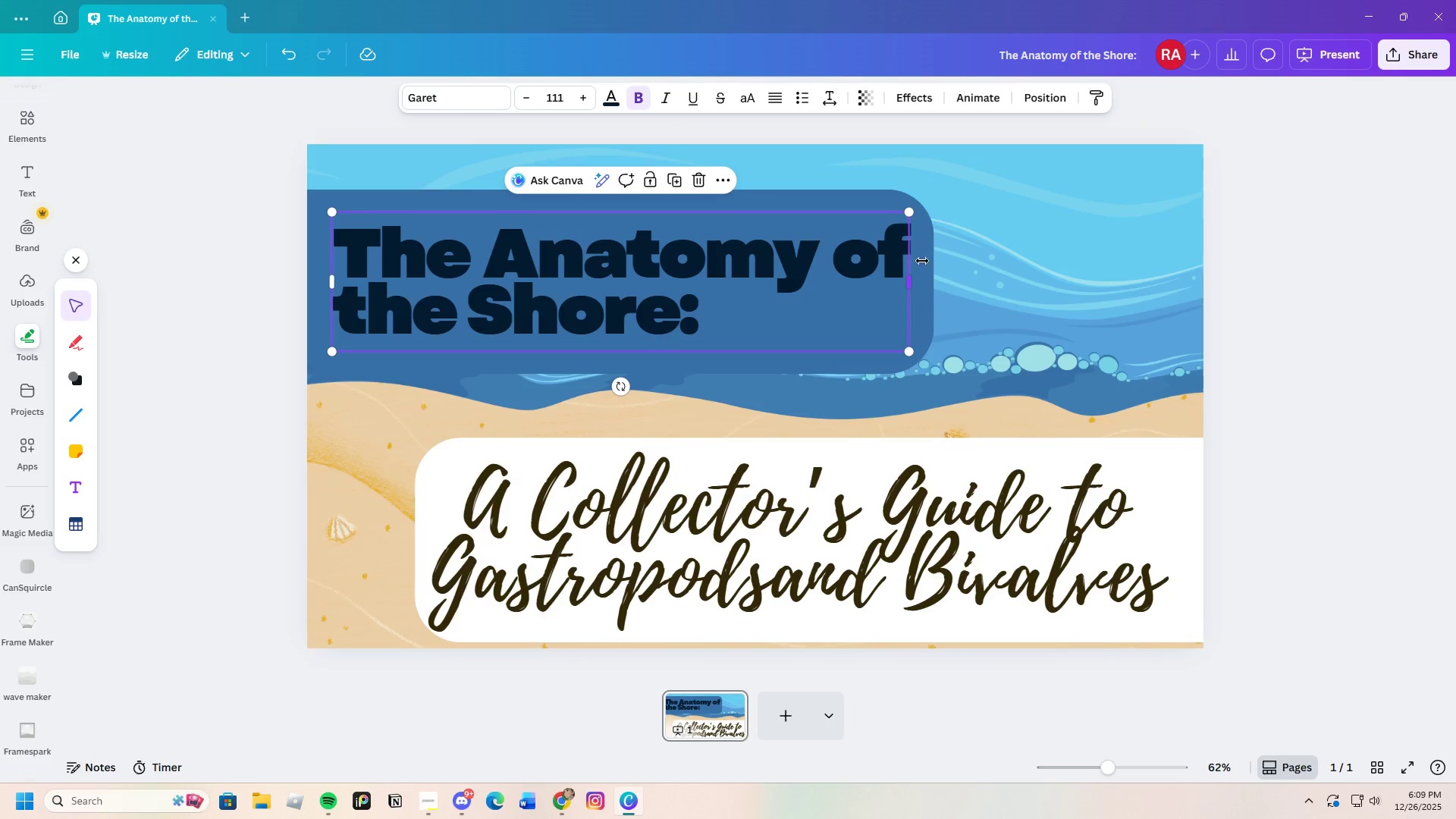 
left_click([924, 271])
 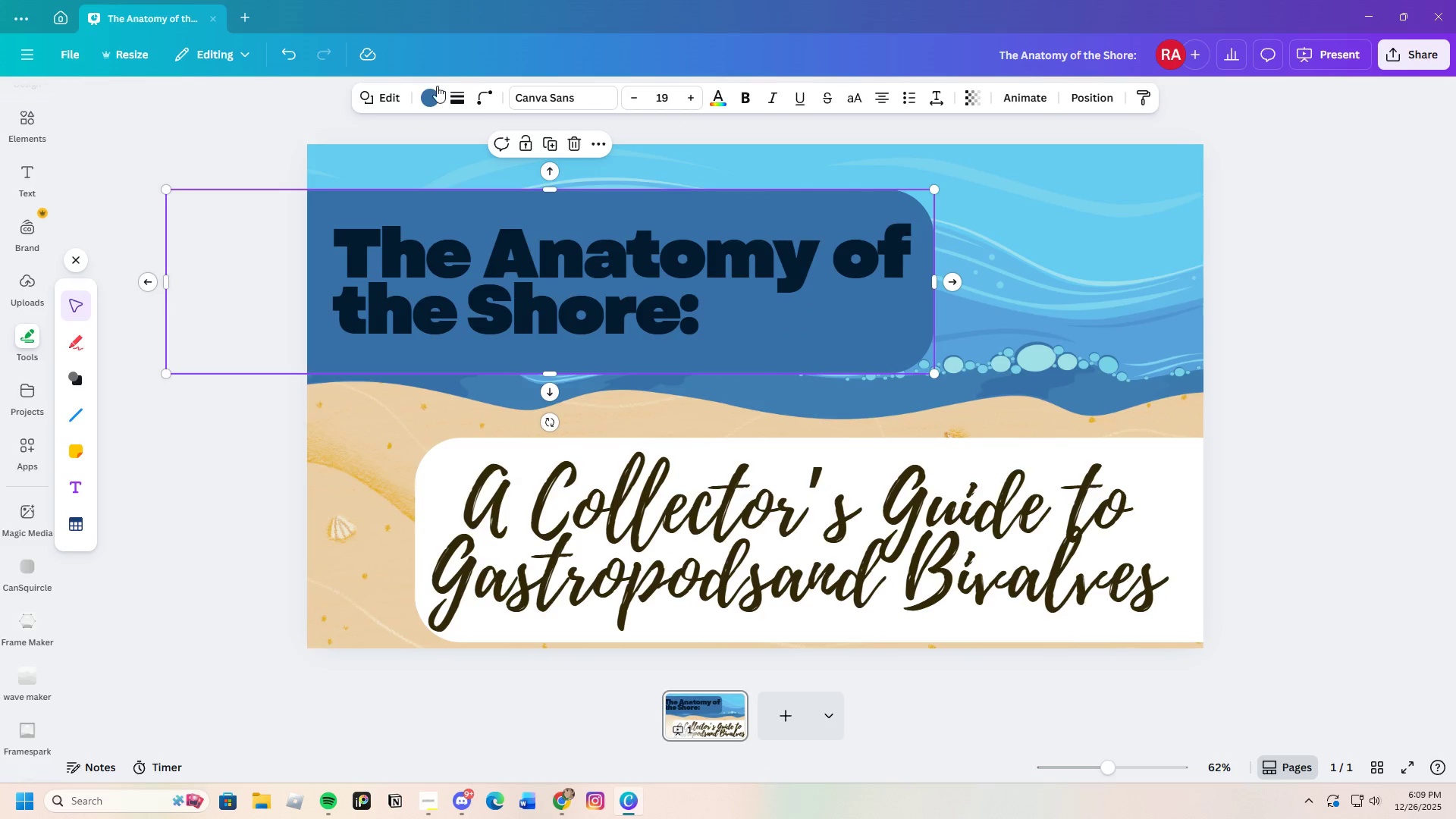 
left_click([435, 96])
 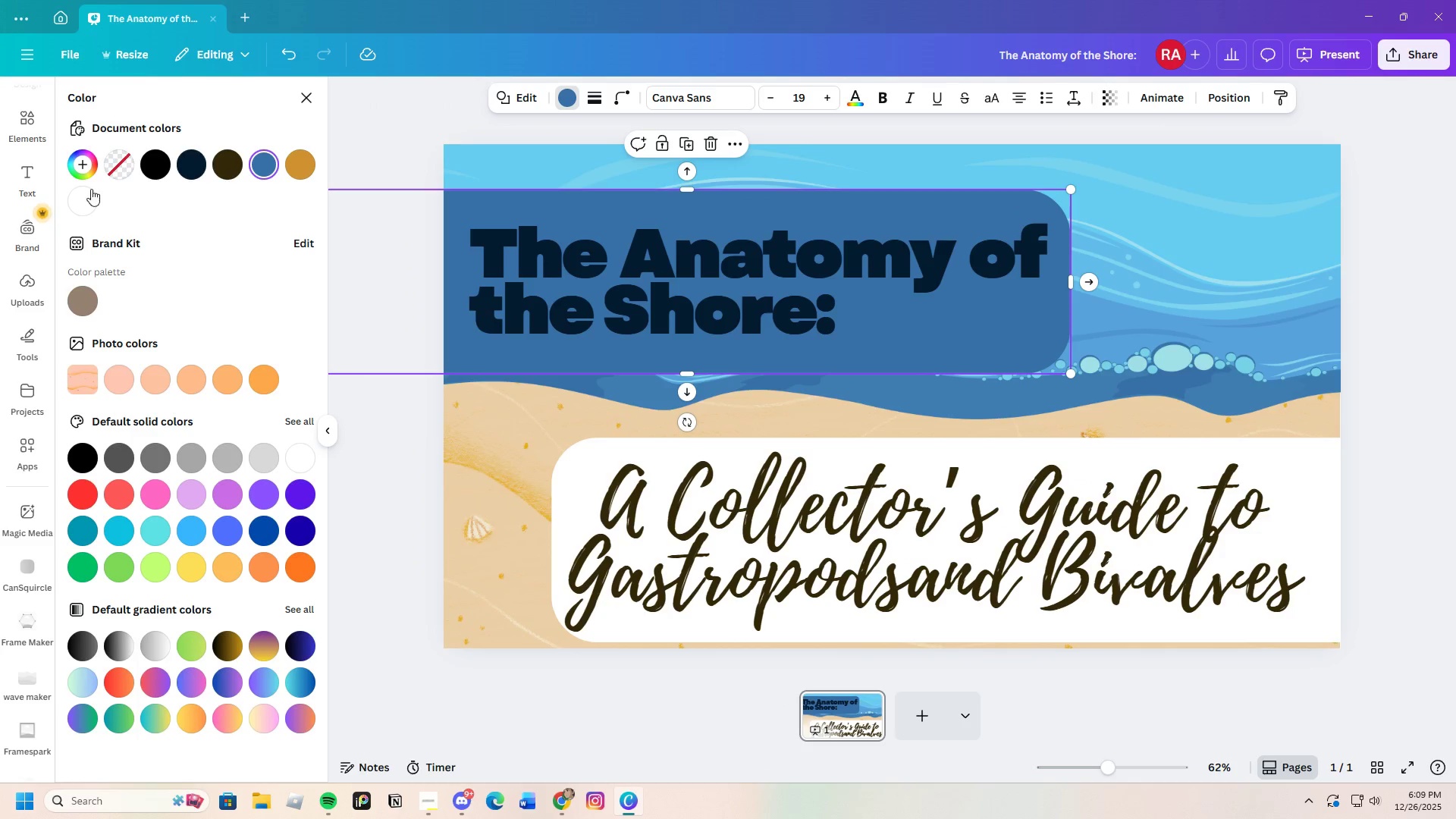 
left_click([87, 203])
 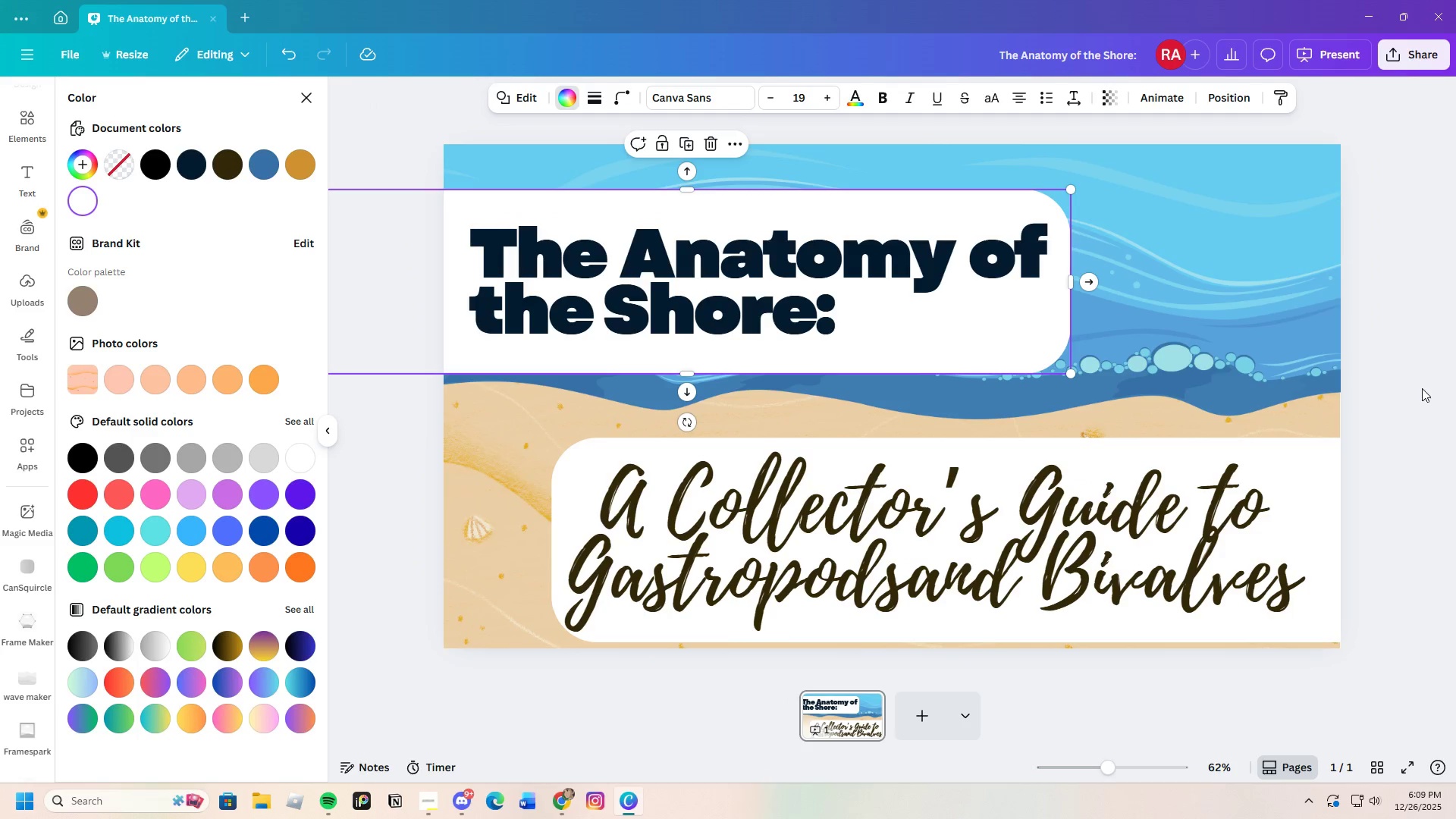 
double_click([1422, 388])
 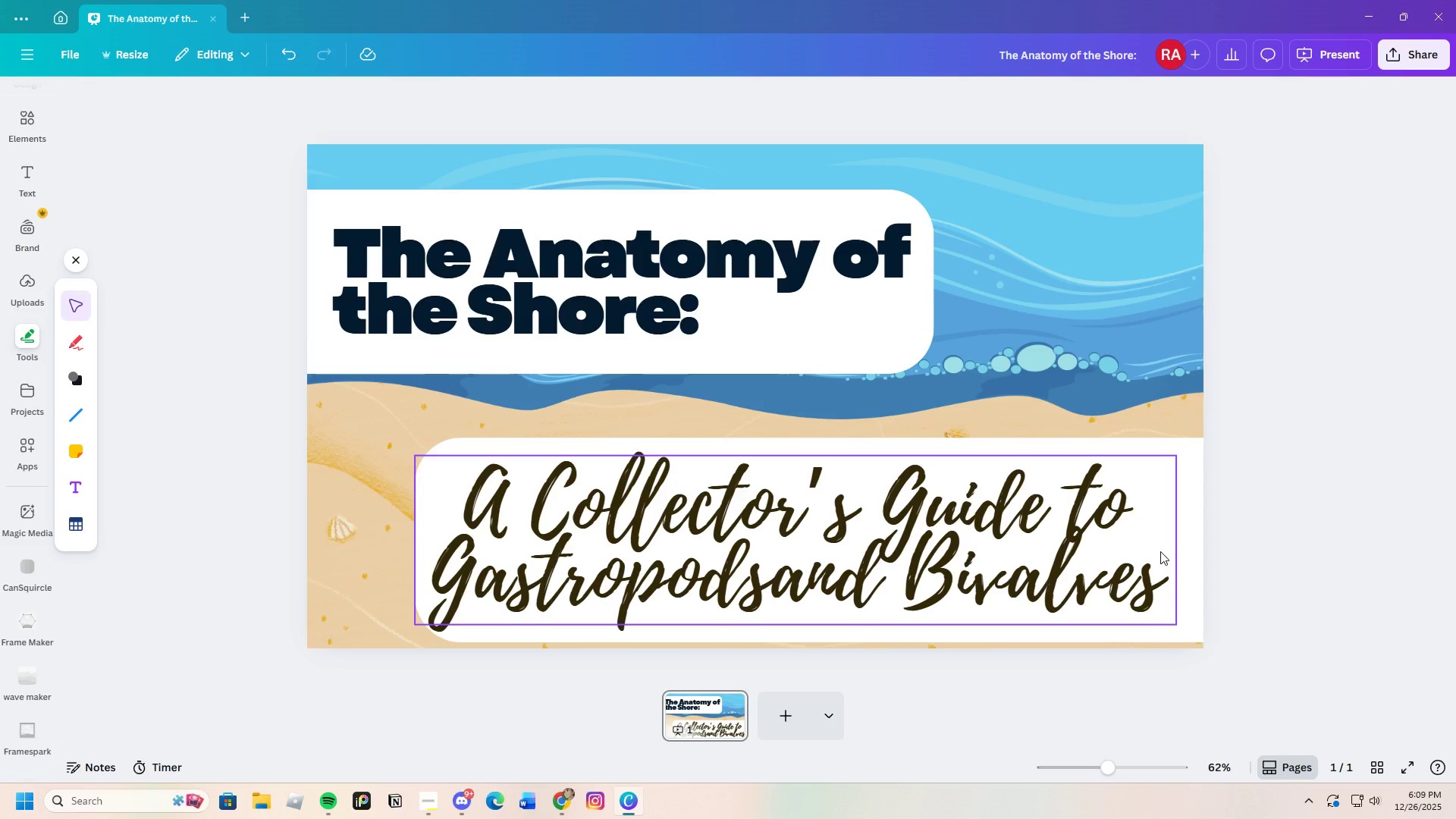 
left_click_drag(start_coordinate=[1180, 539], to_coordinate=[1180, 519])
 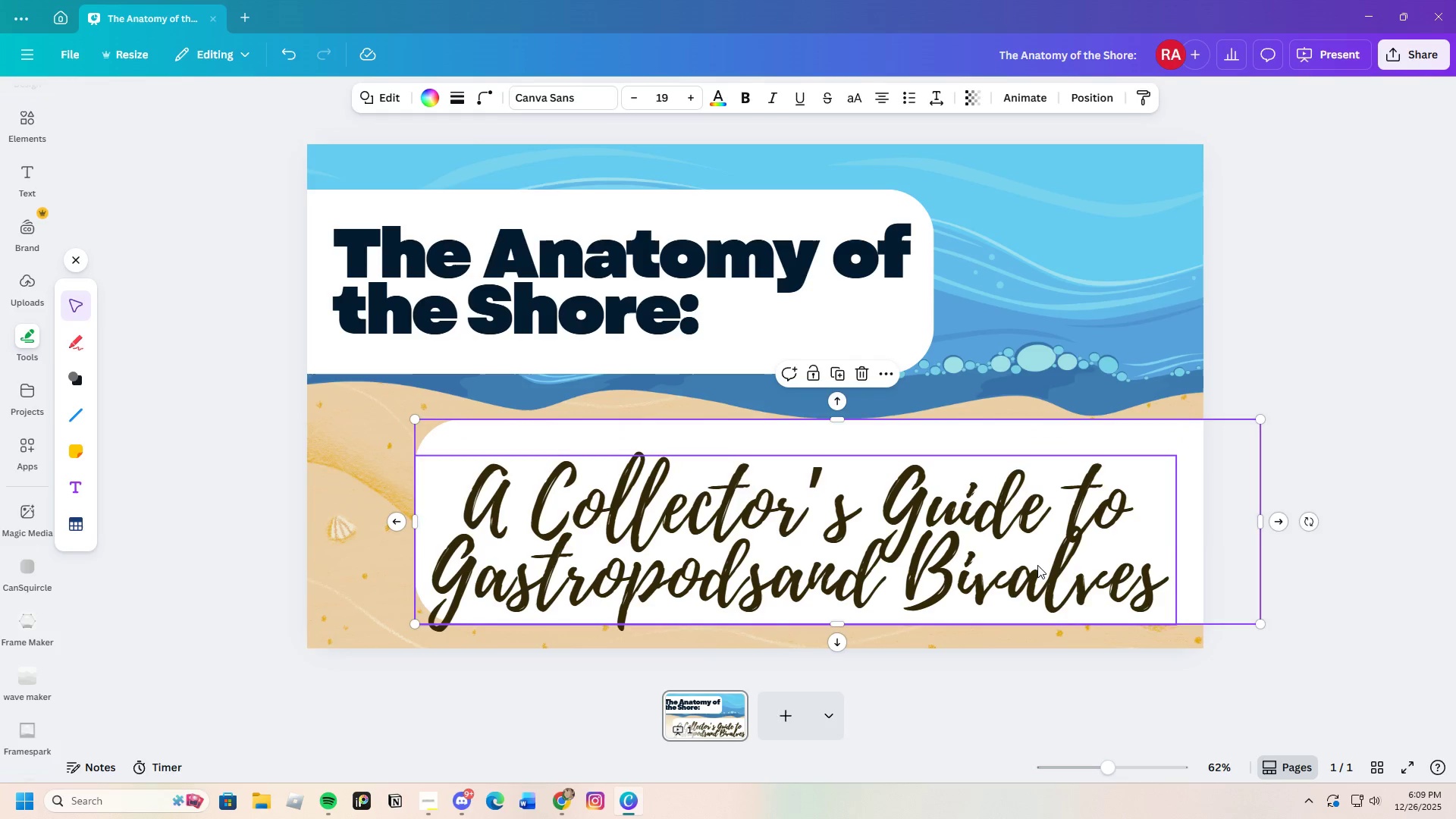 
left_click([1037, 565])
 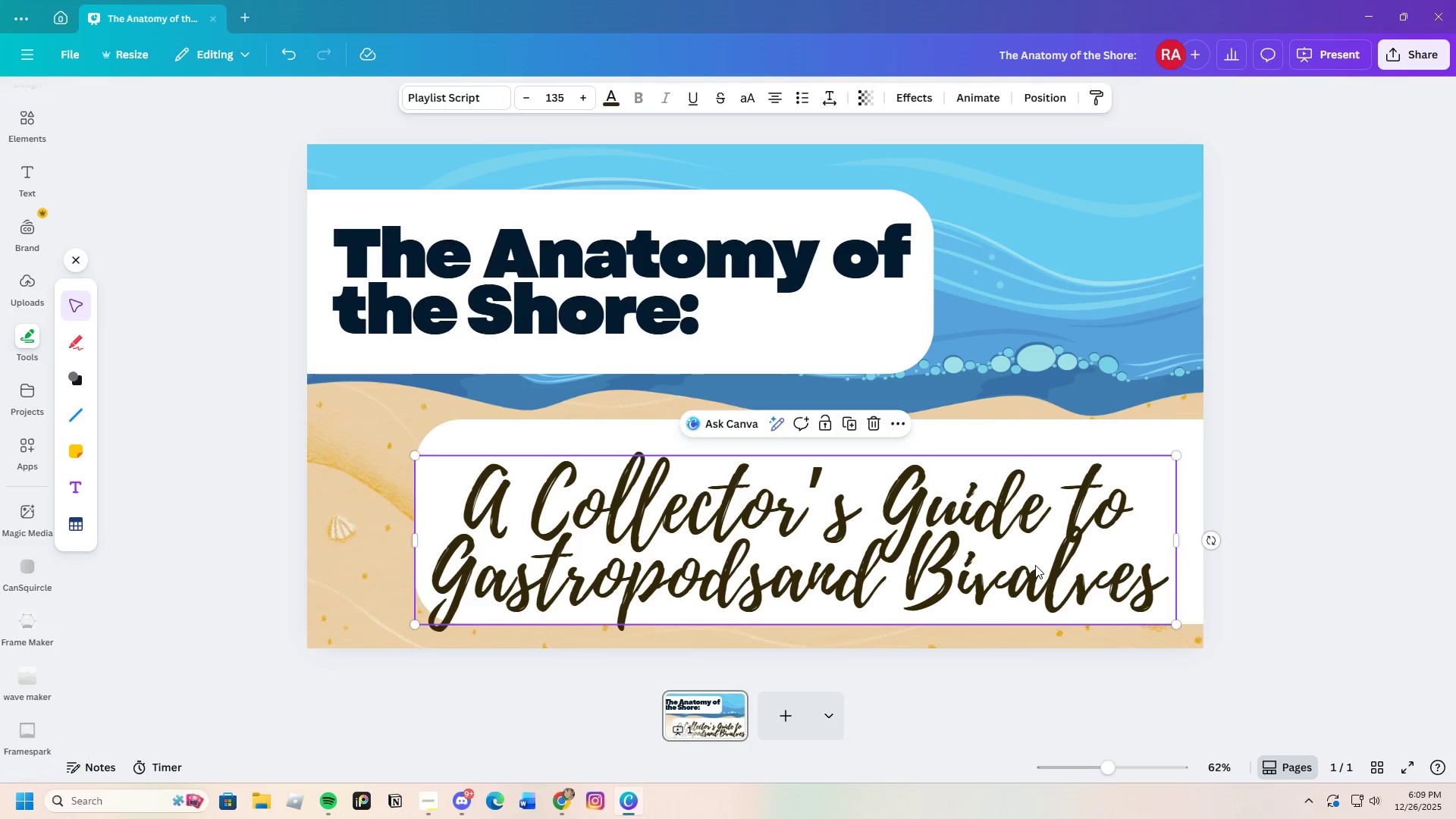 
left_click_drag(start_coordinate=[1035, 565], to_coordinate=[1059, 549])
 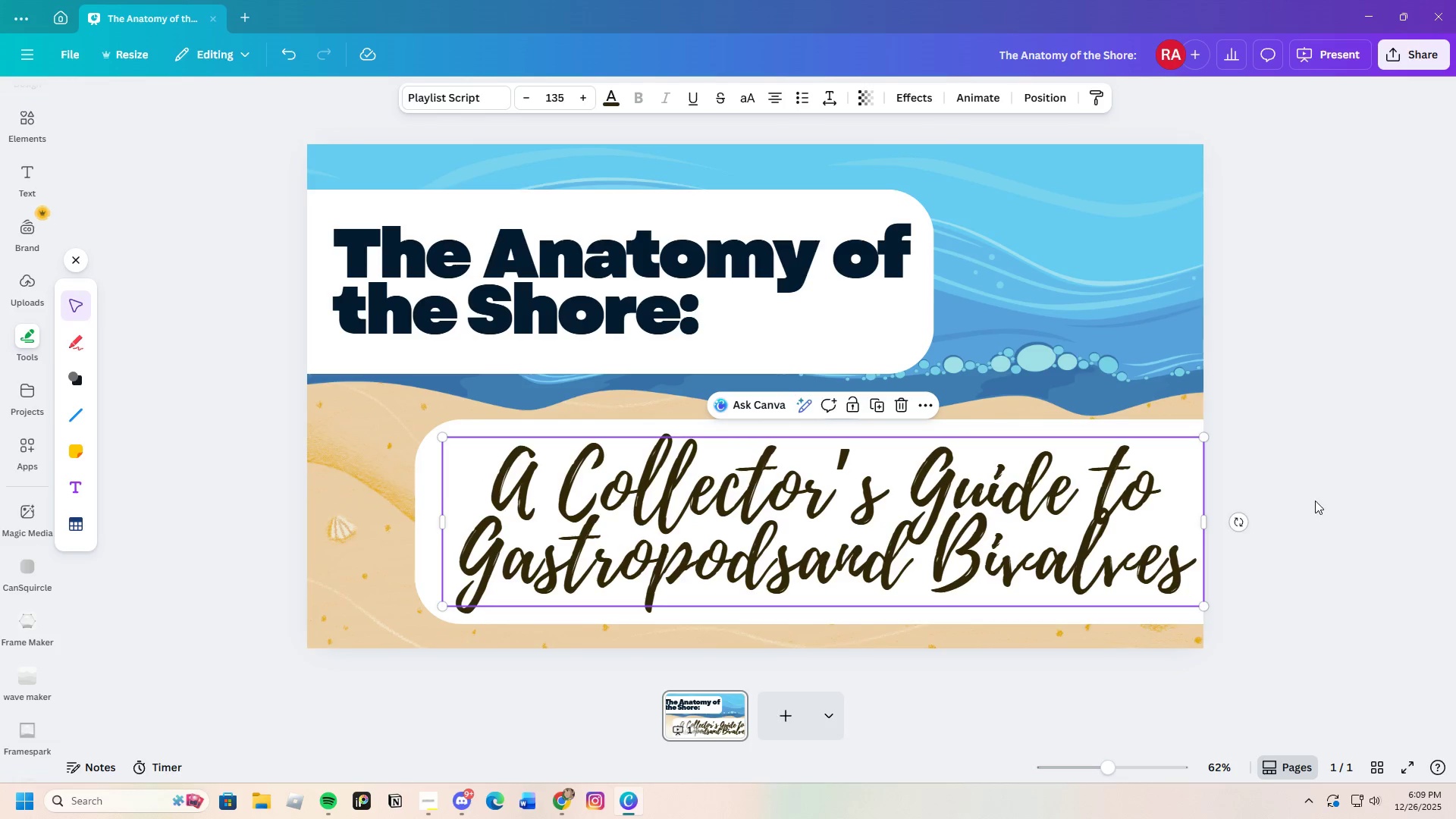 
left_click([1315, 500])
 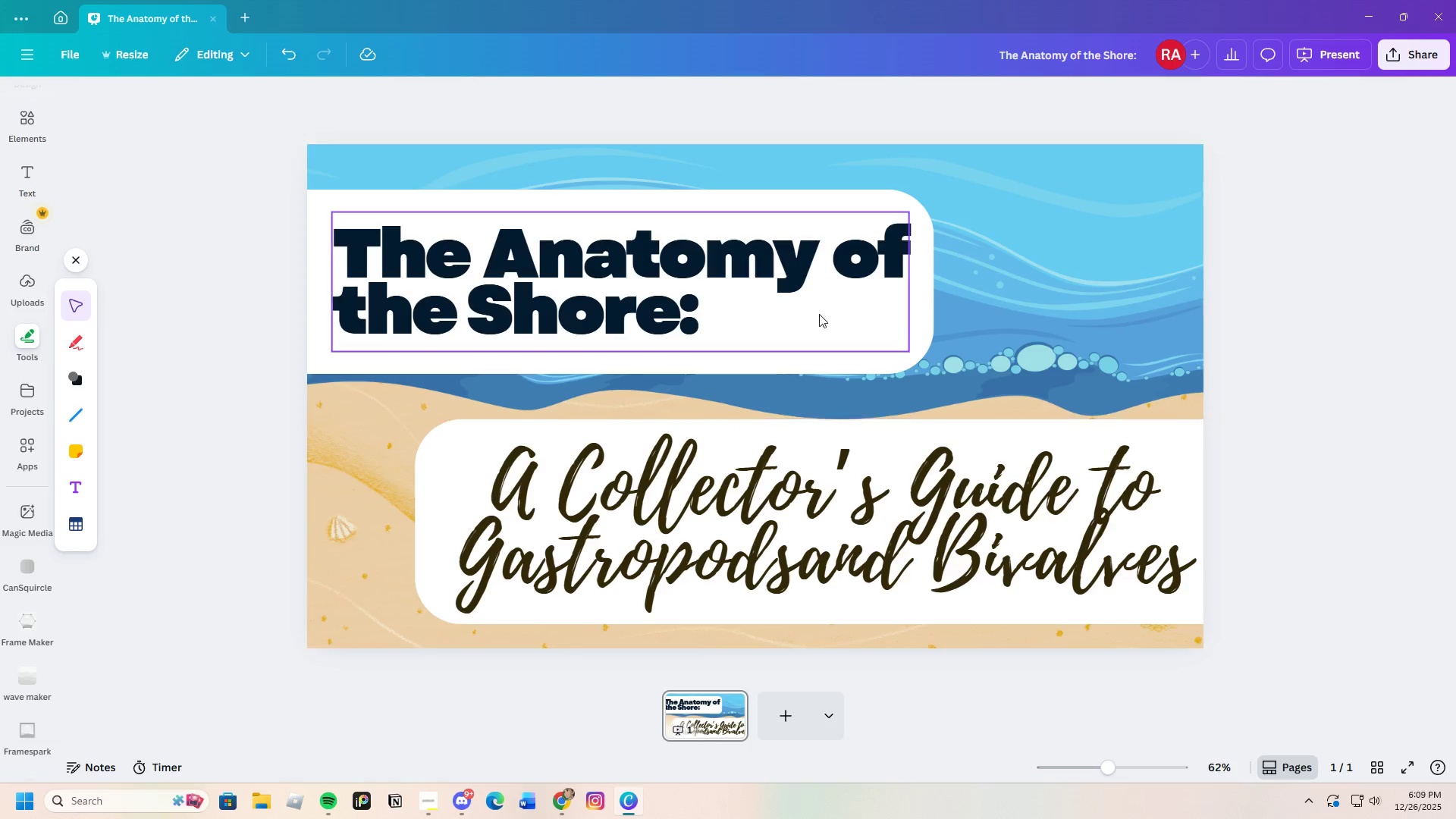 
left_click([759, 290])
 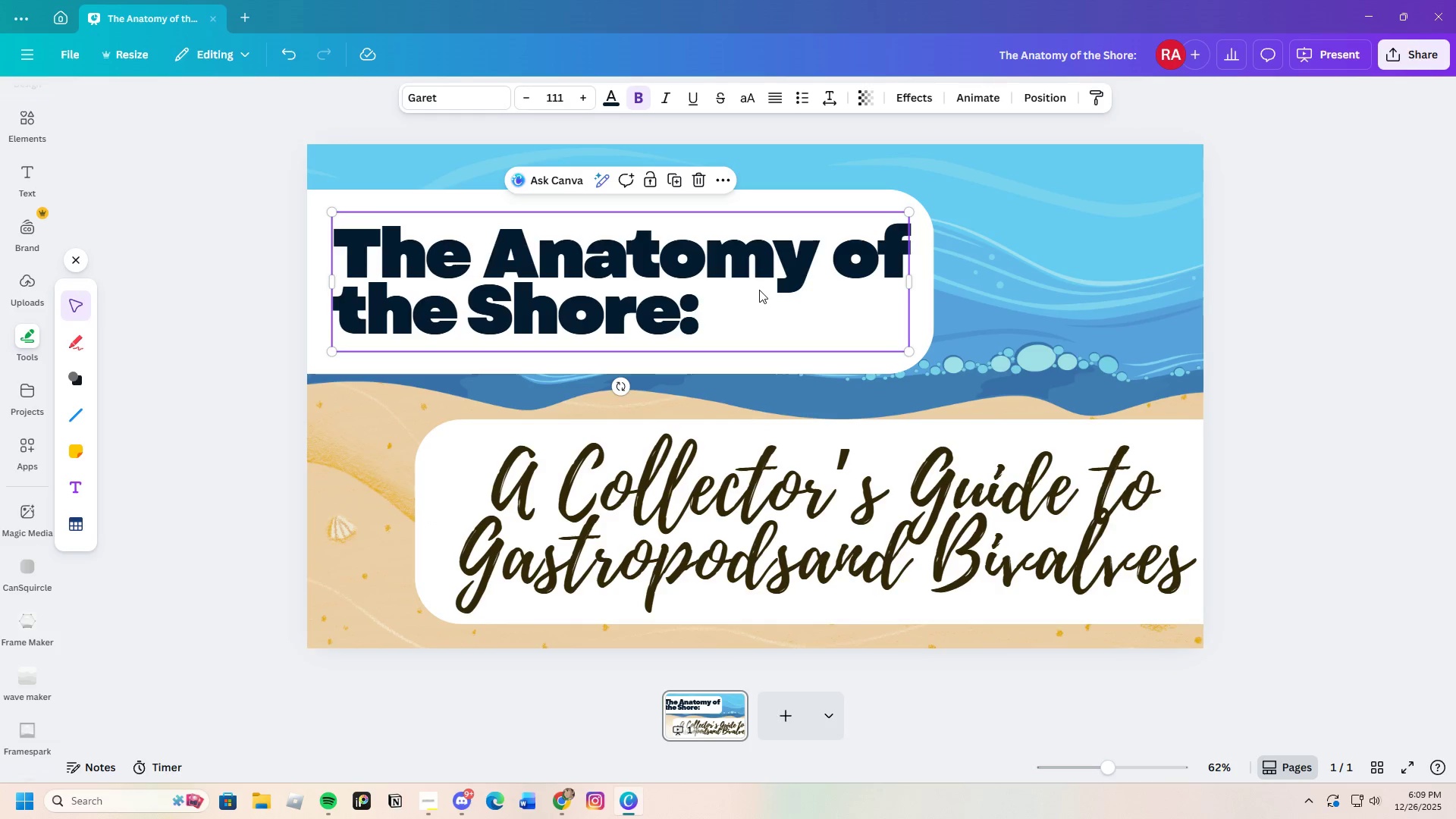 
left_click_drag(start_coordinate=[759, 290], to_coordinate=[753, 289])
 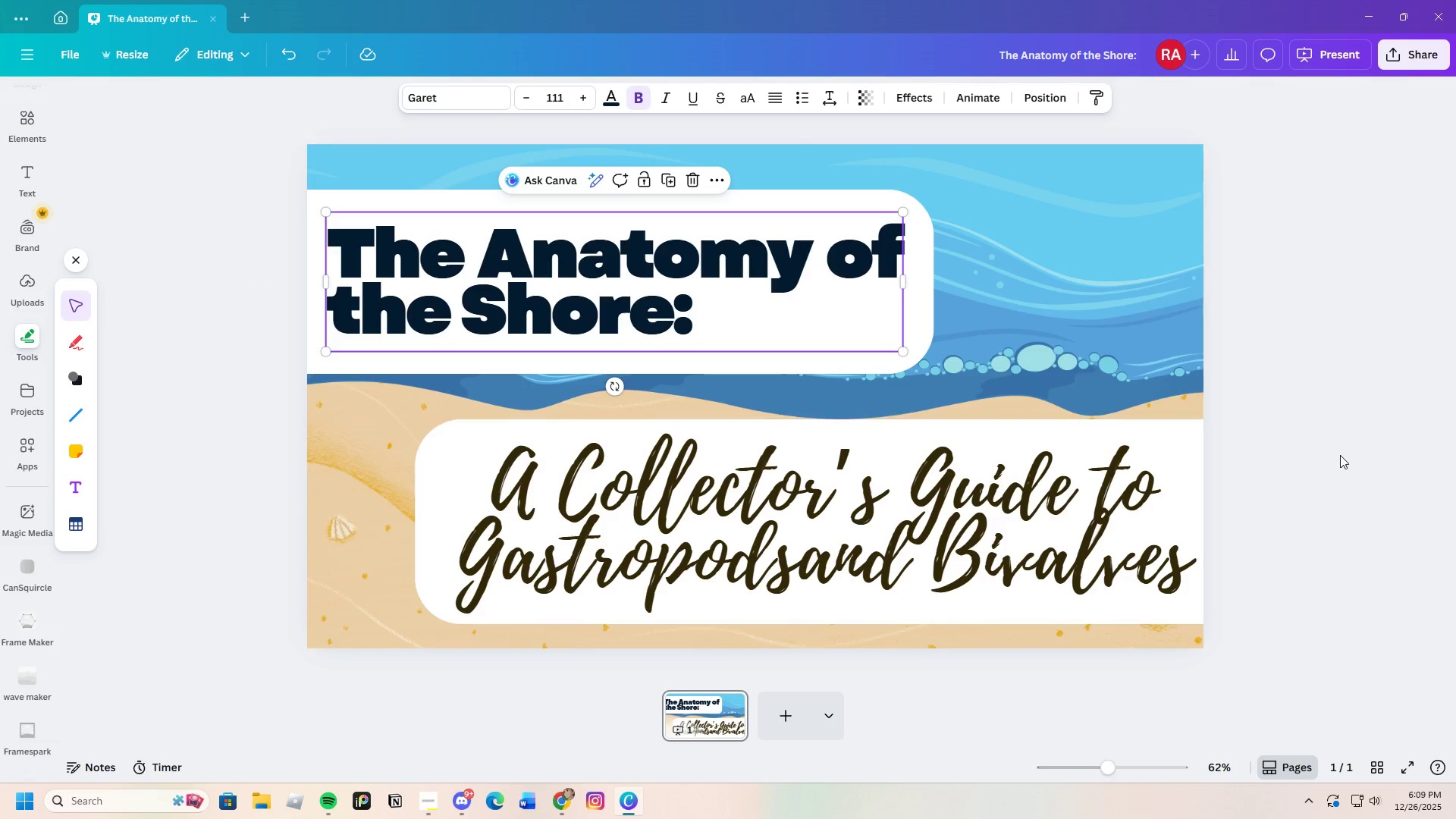 
left_click([1340, 455])
 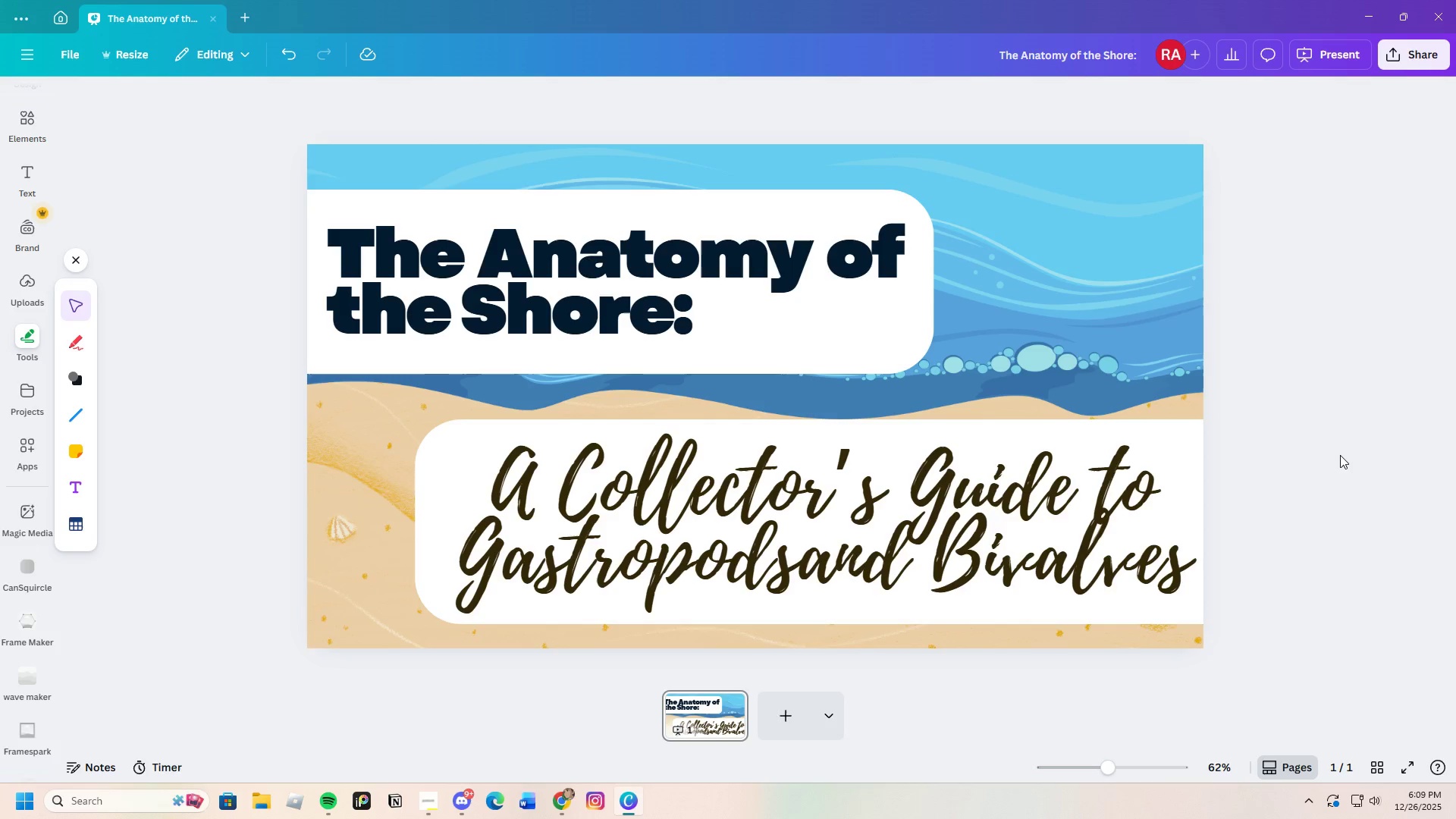 
wait(18.89)
 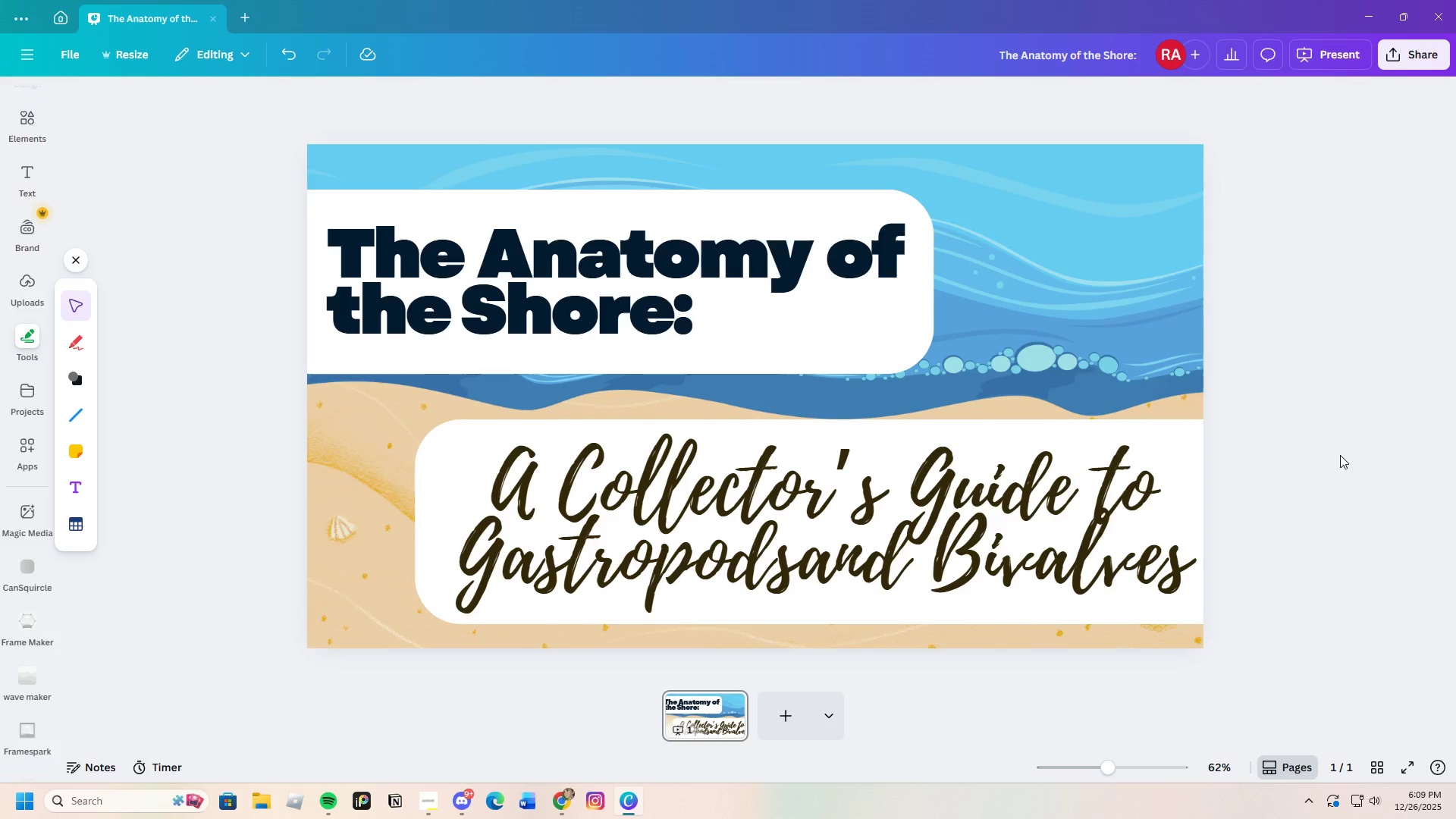 
left_click([480, 475])
 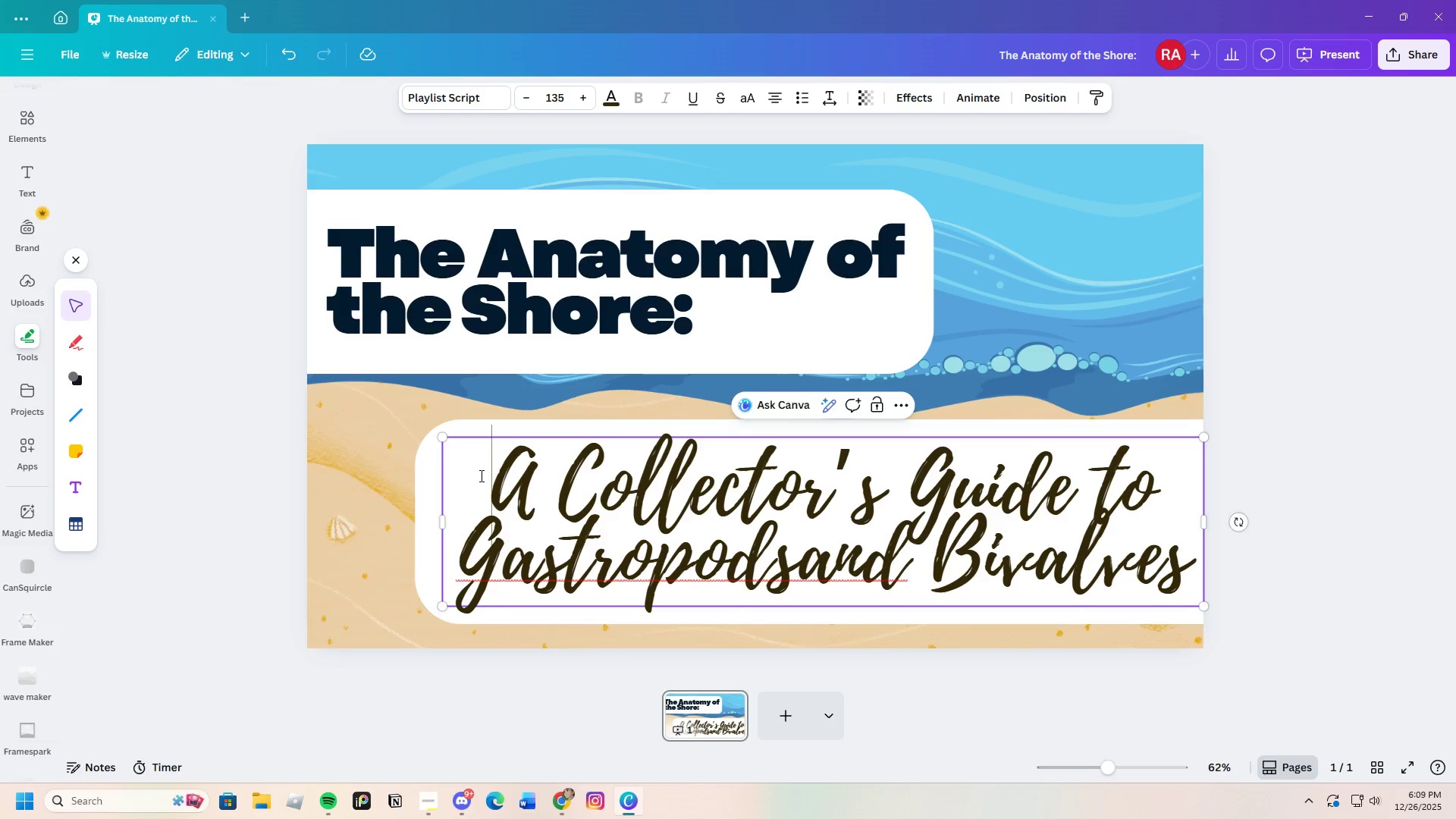 
left_click_drag(start_coordinate=[480, 475], to_coordinate=[1185, 575])
 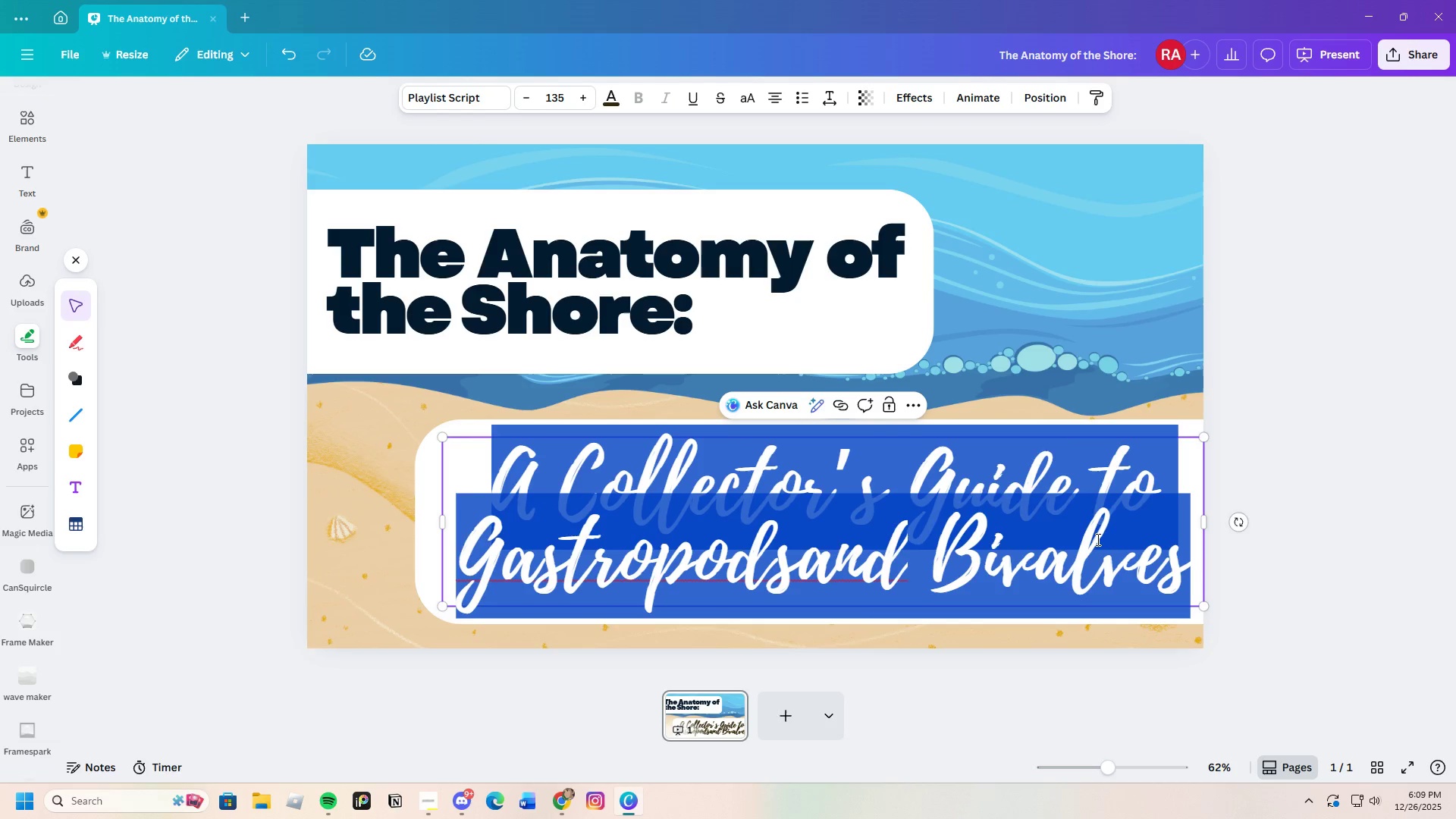 
right_click([1097, 539])
 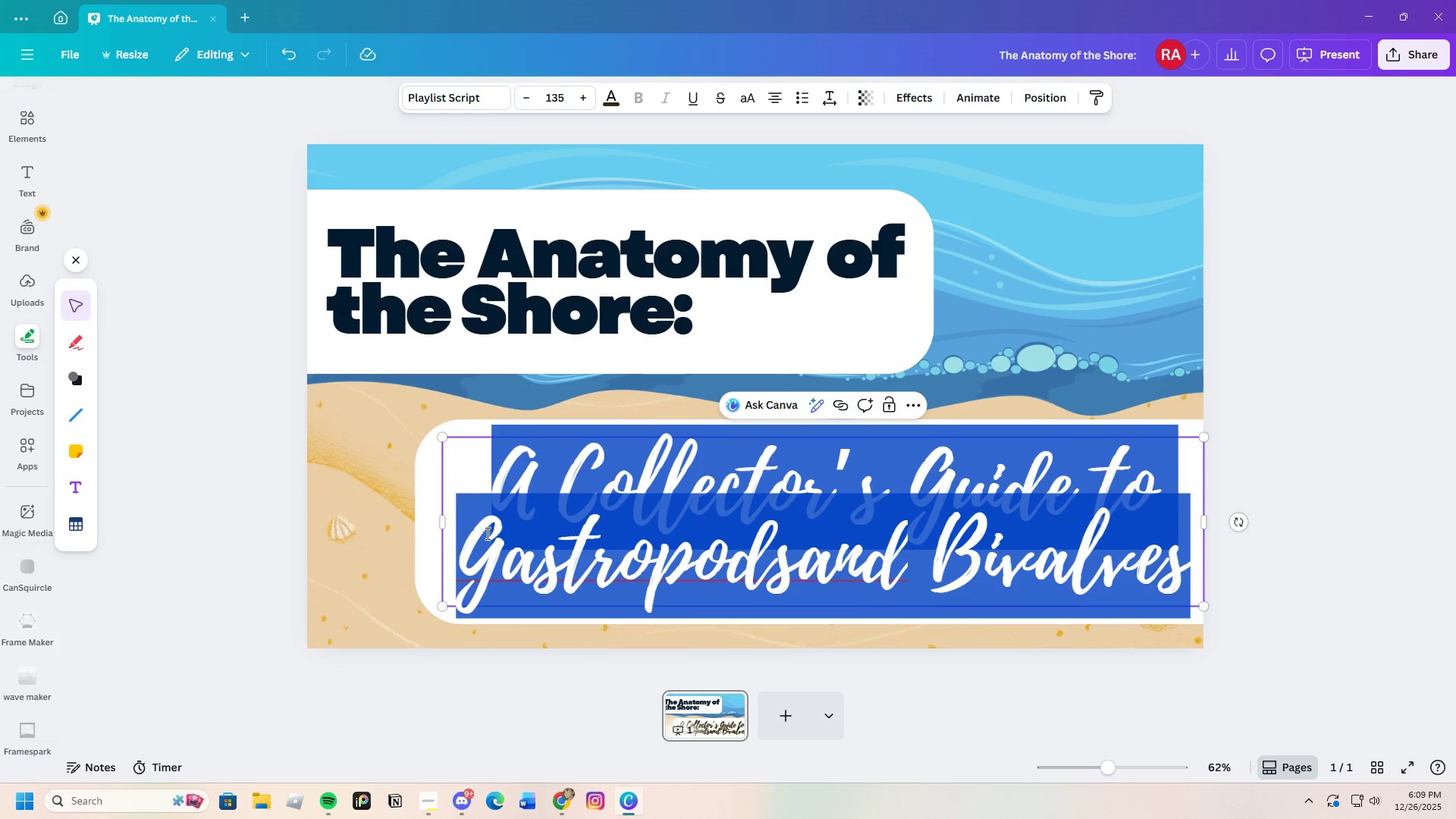 
double_click([685, 527])
 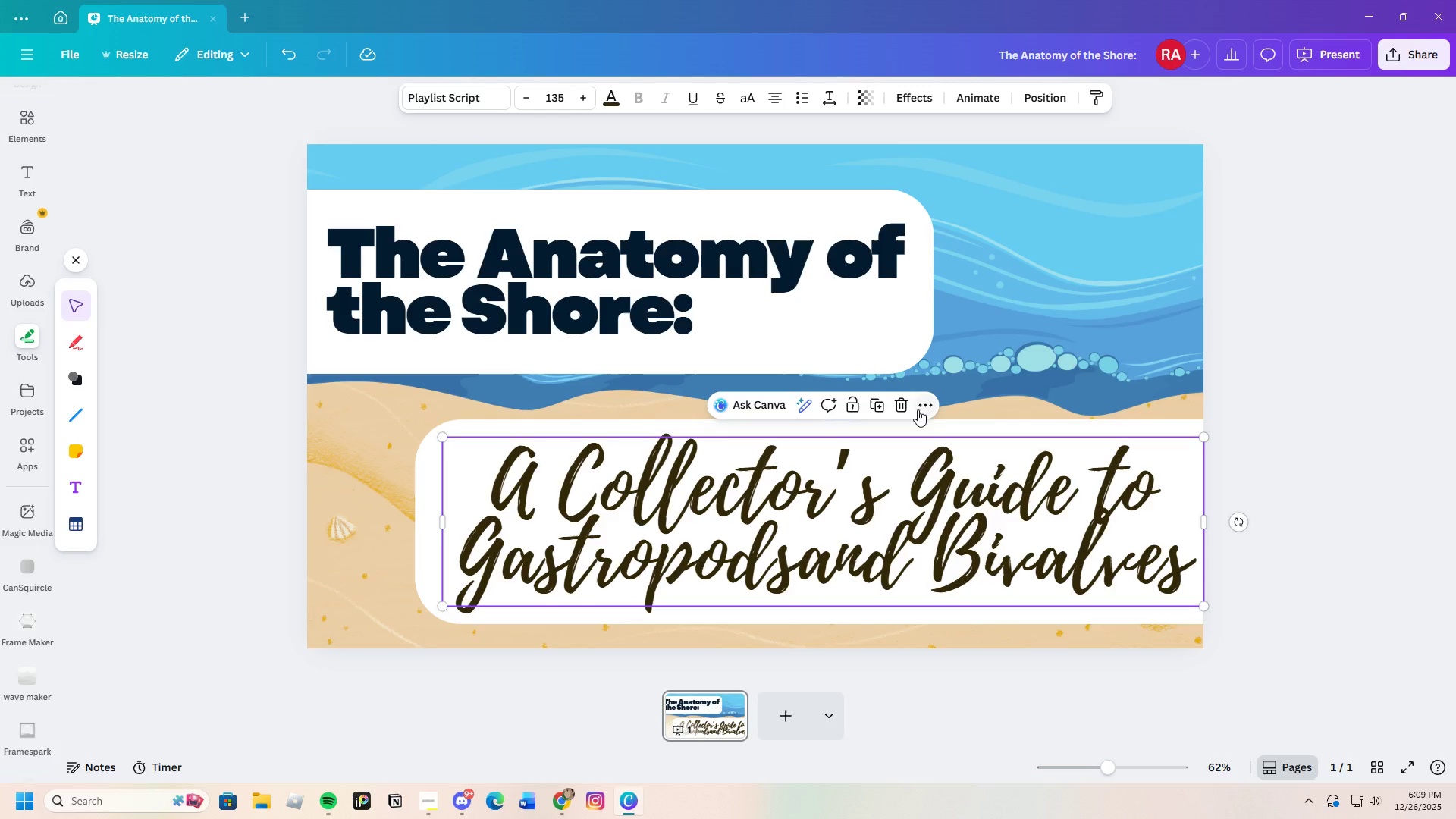 
left_click([905, 403])
 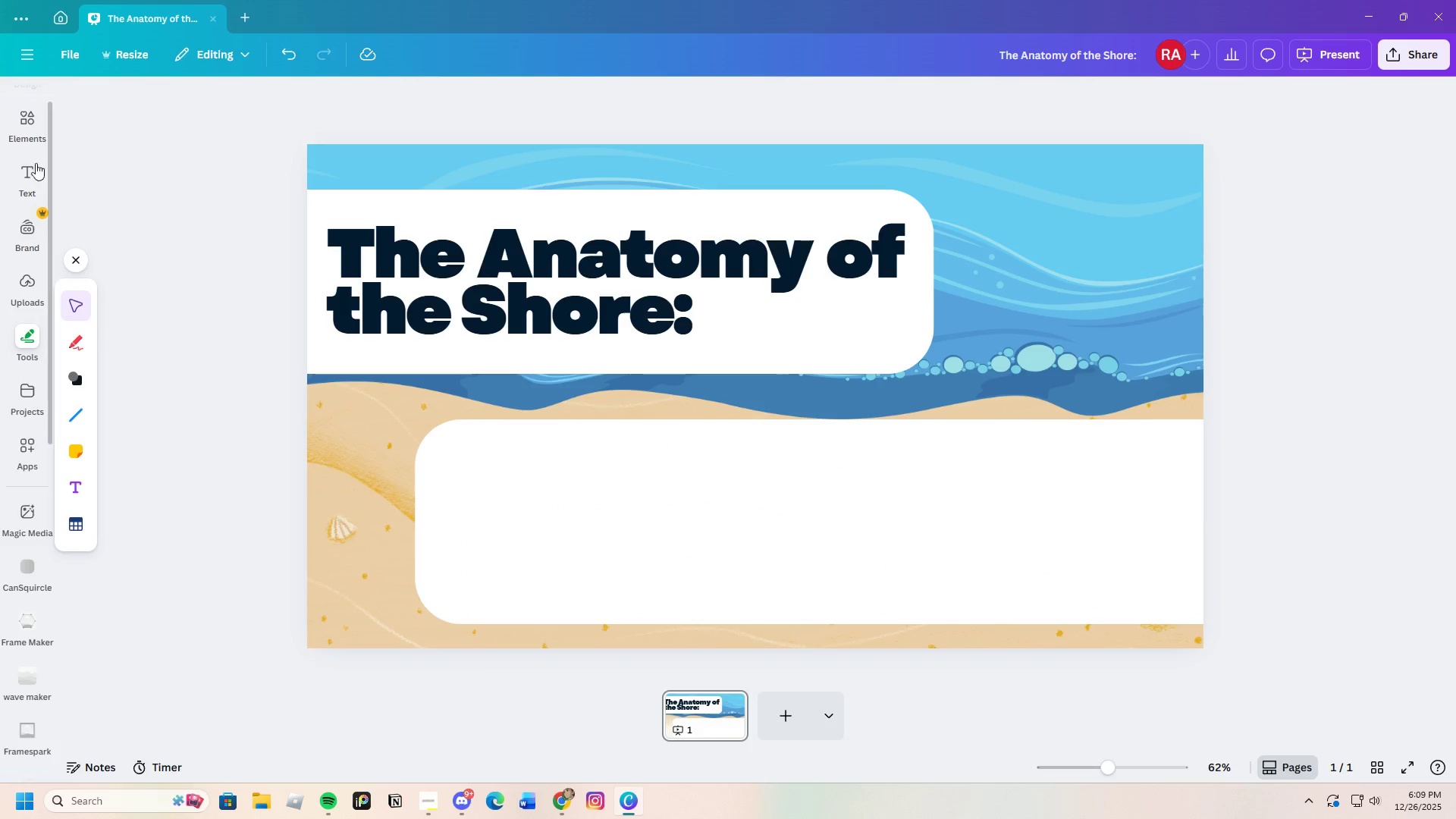 
left_click([12, 120])
 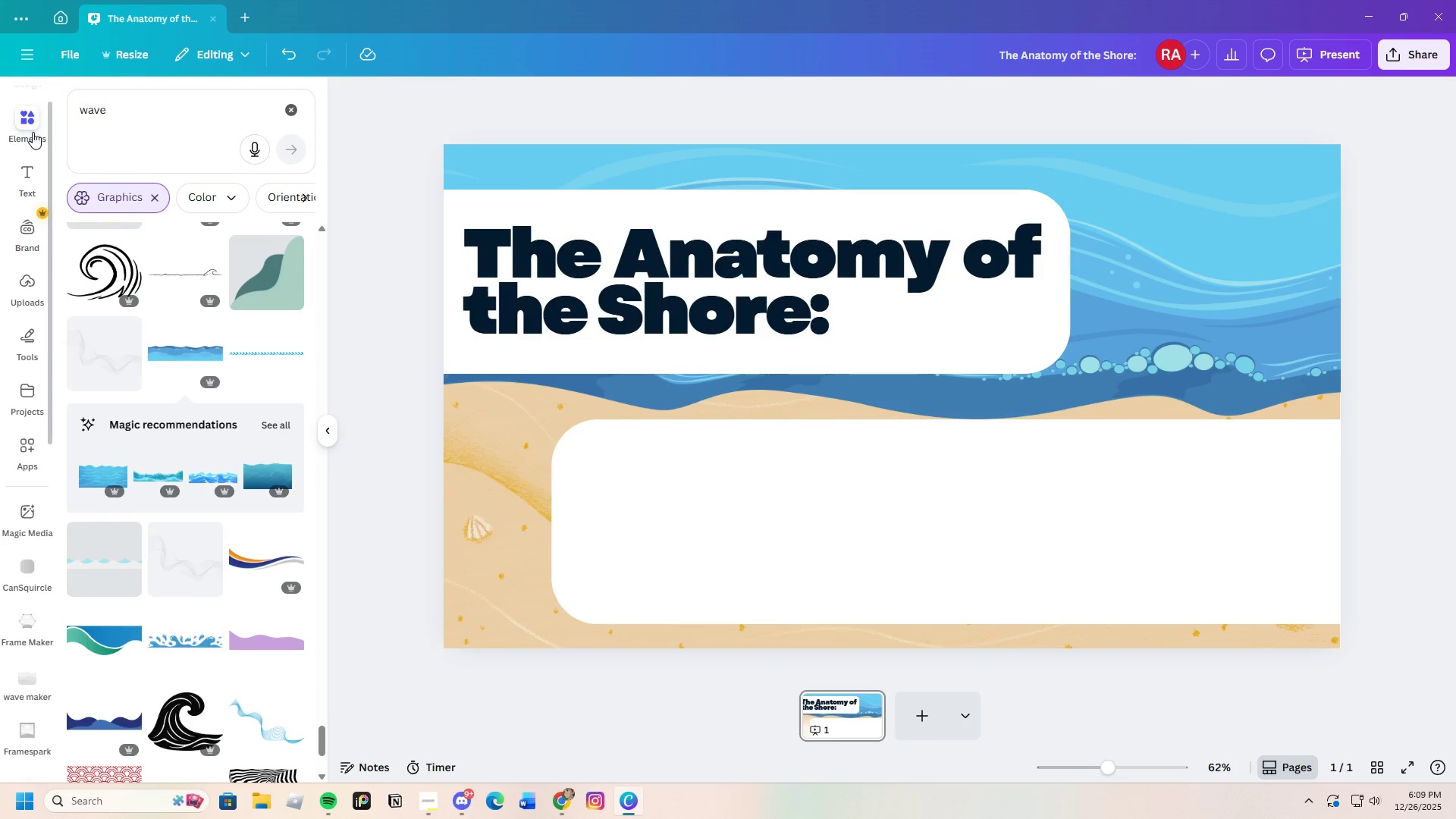 
left_click([30, 183])
 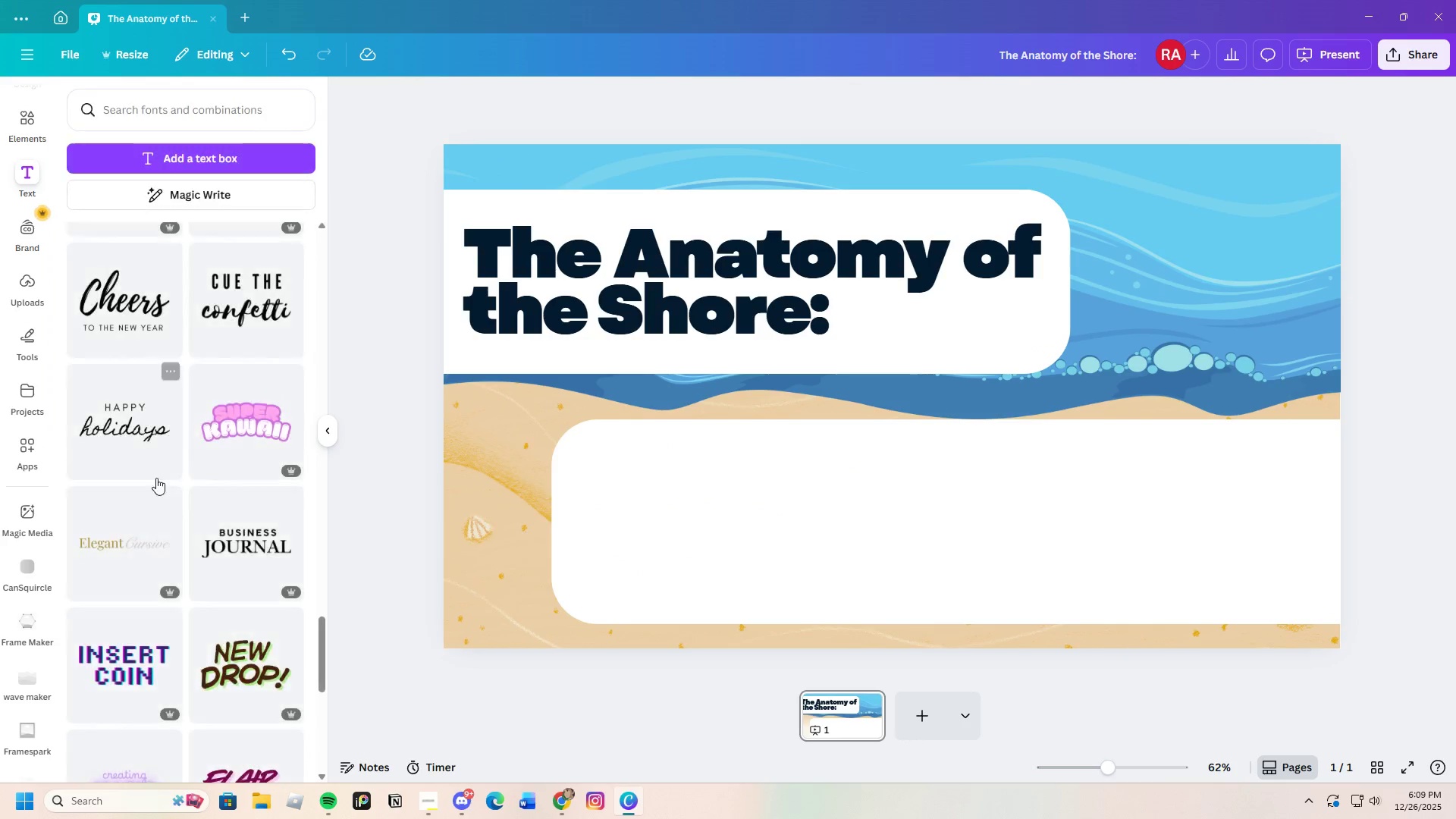 
scroll: coordinate [157, 516], scroll_direction: down, amount: 4.0
 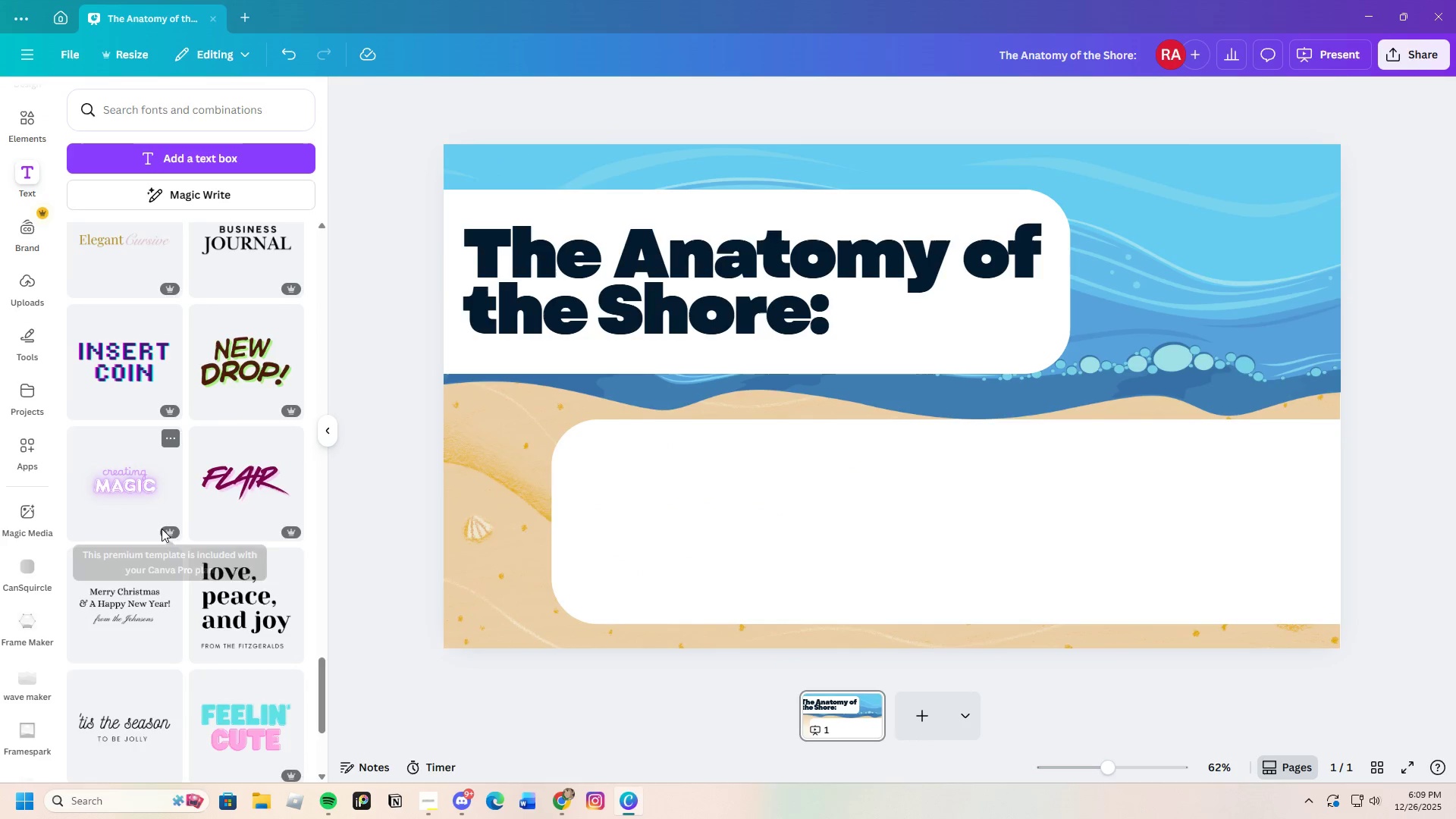 
scroll: coordinate [162, 529], scroll_direction: up, amount: 3.0
 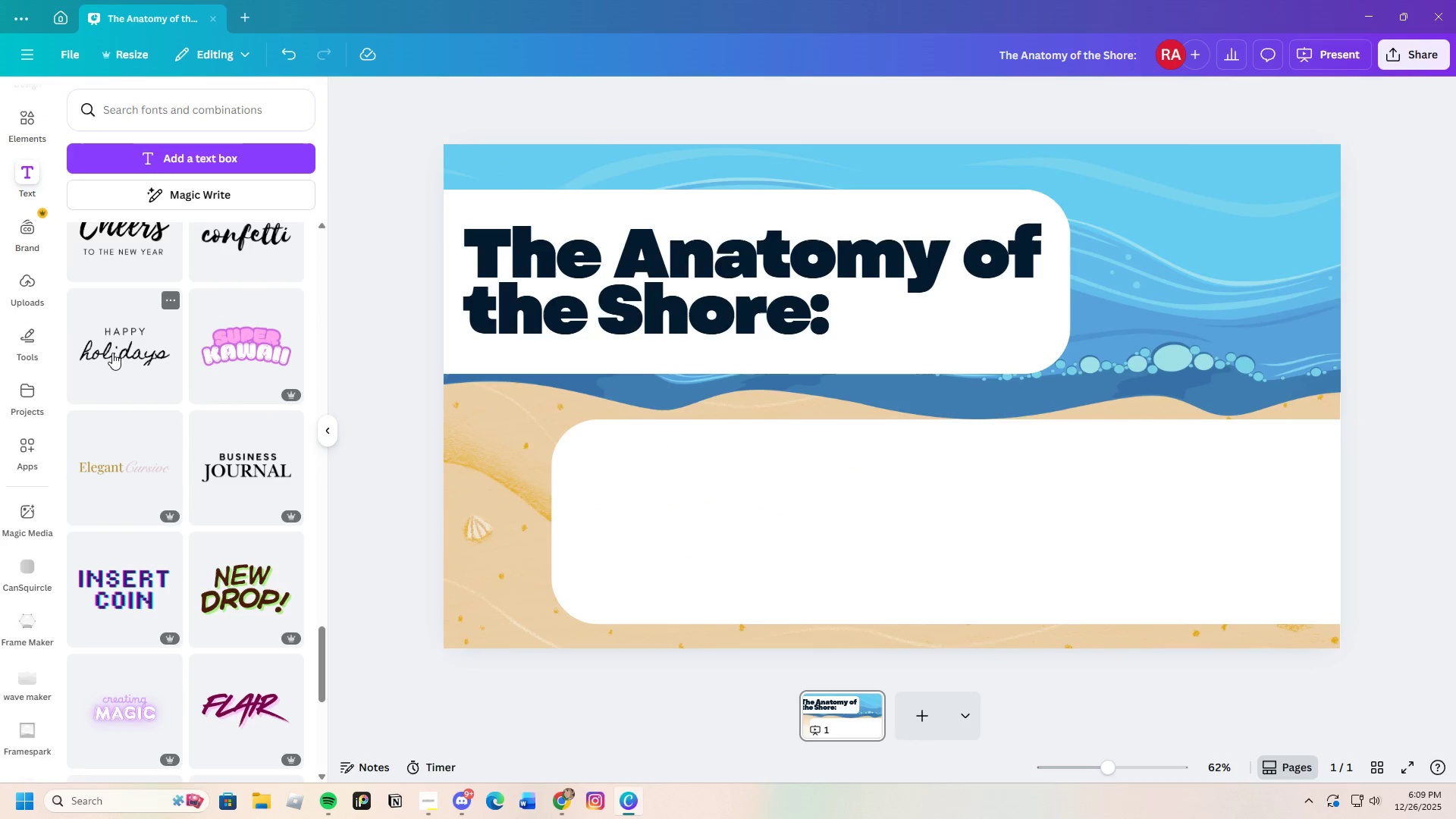 
left_click([112, 353])
 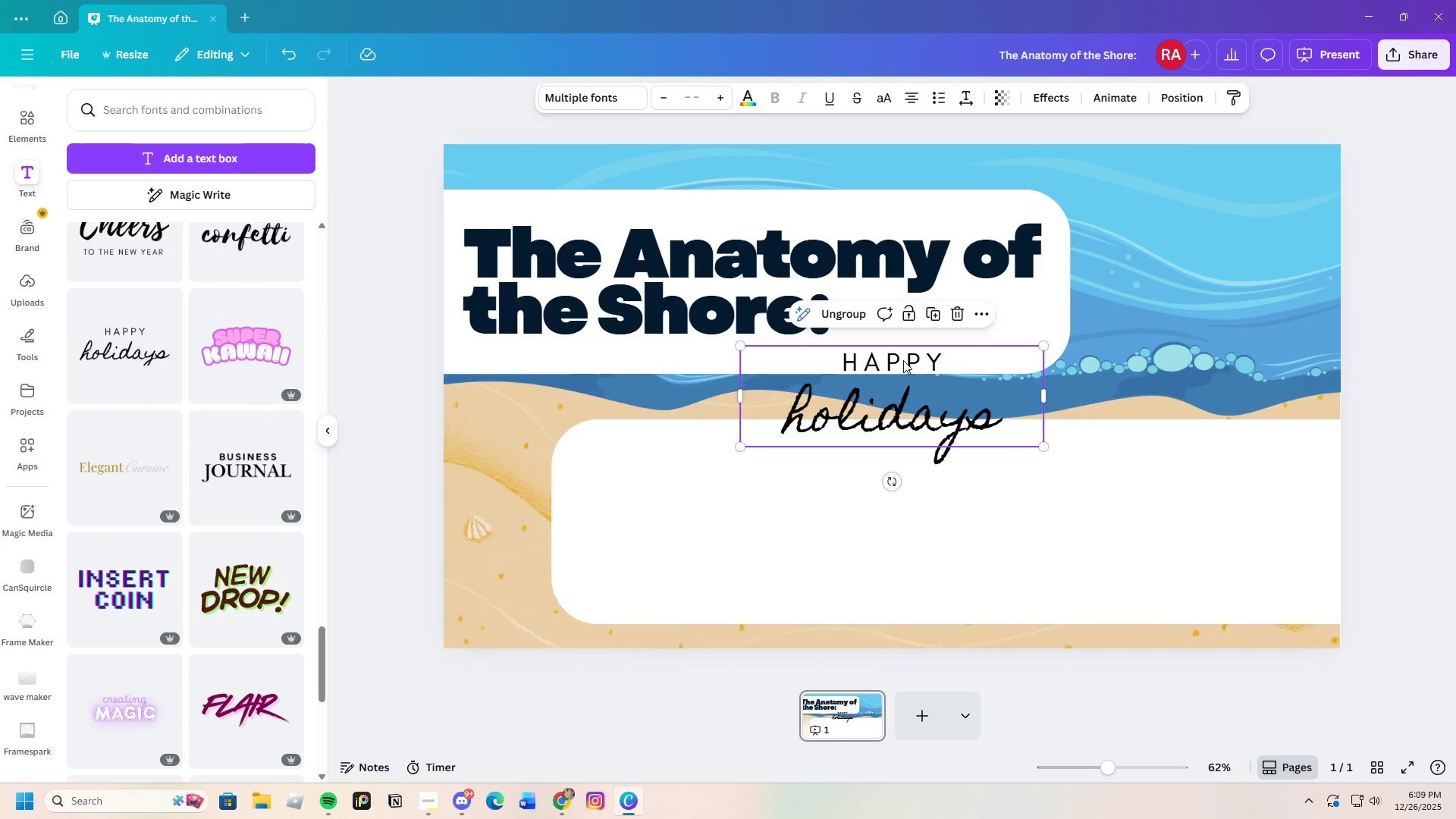 
left_click([905, 358])
 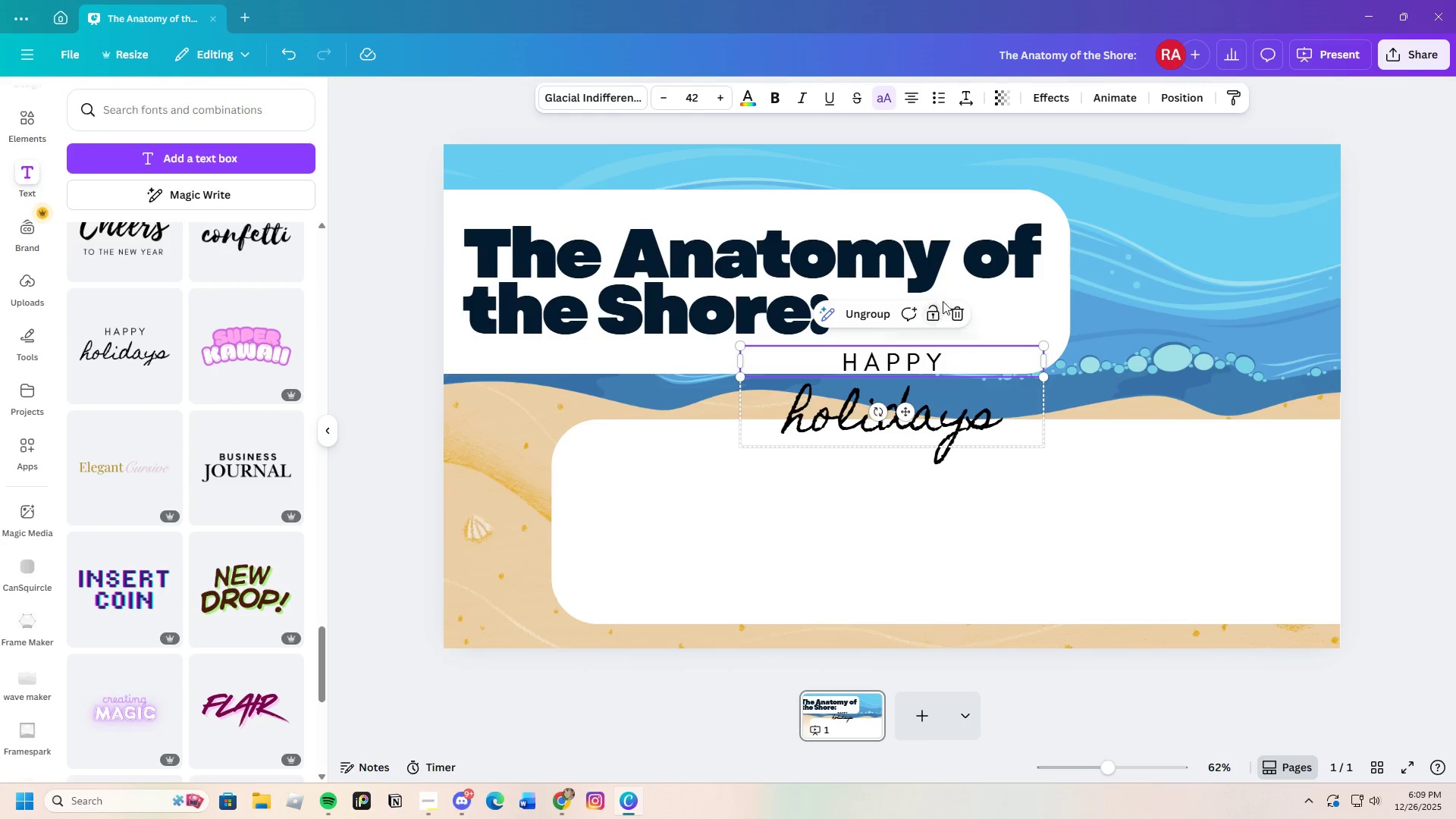 
left_click([954, 310])
 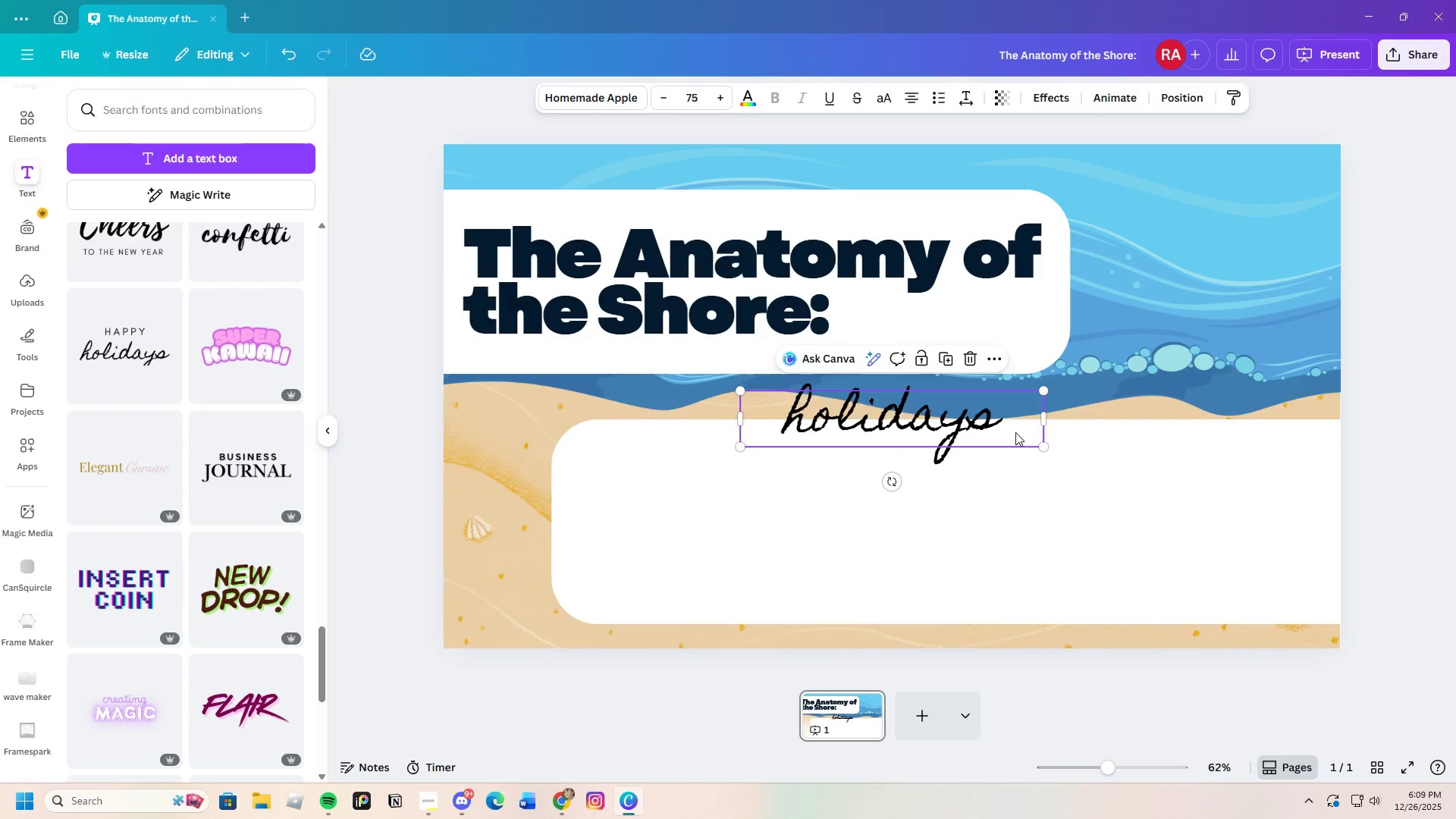 
double_click([1014, 431])
 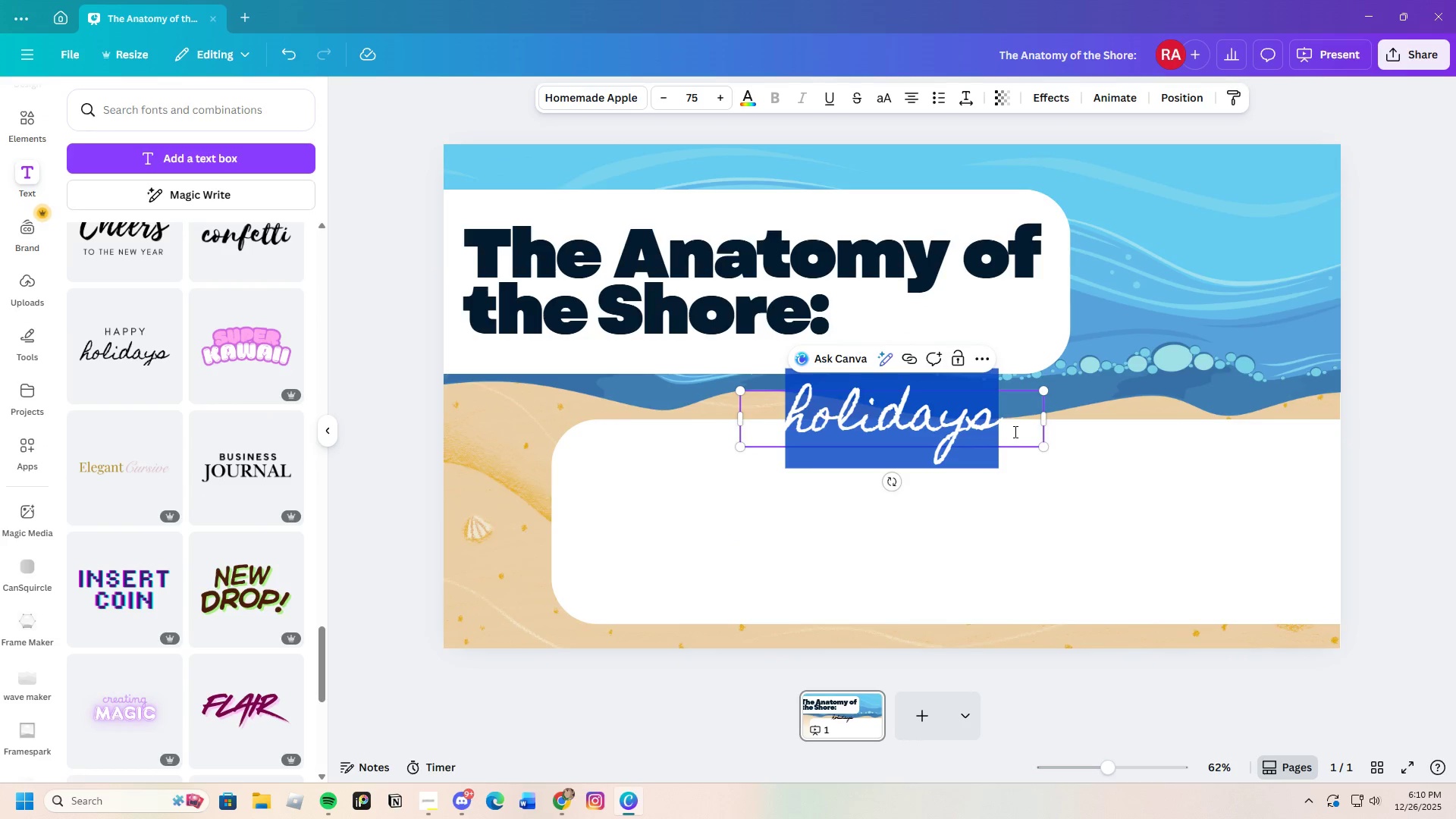 
key(Backspace)
 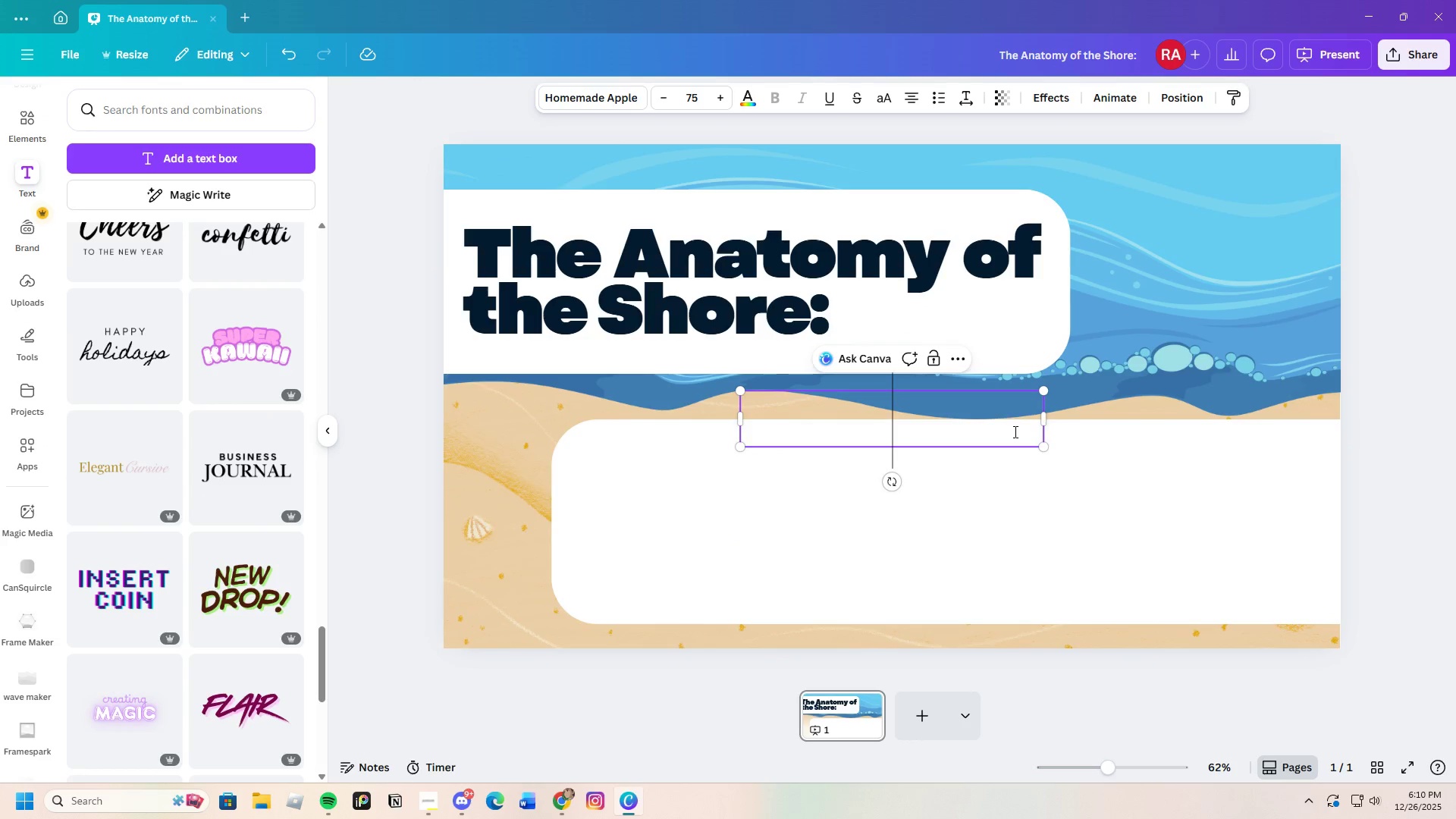 
key(Control+ControlLeft)
 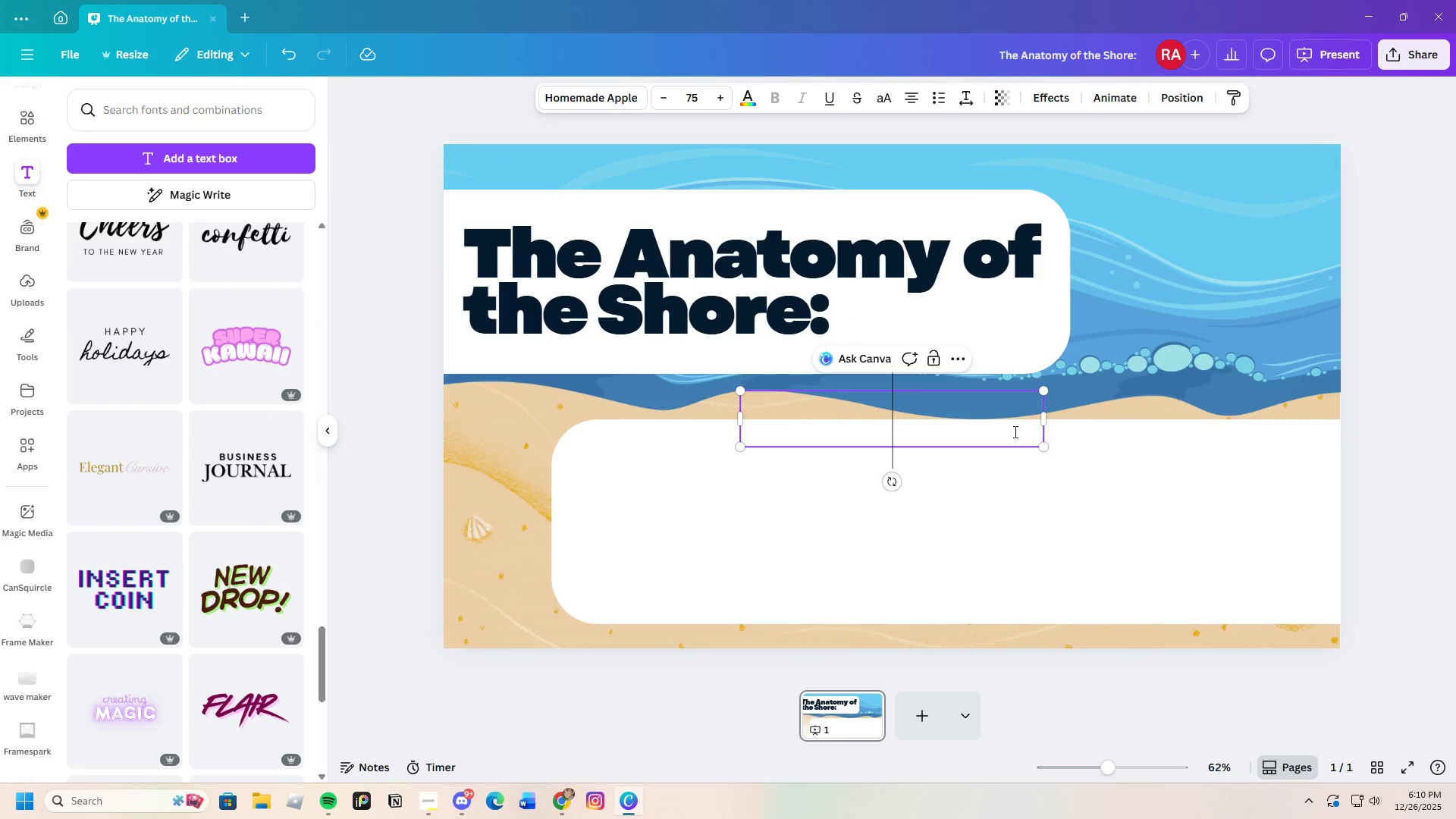 
key(Control+V)
 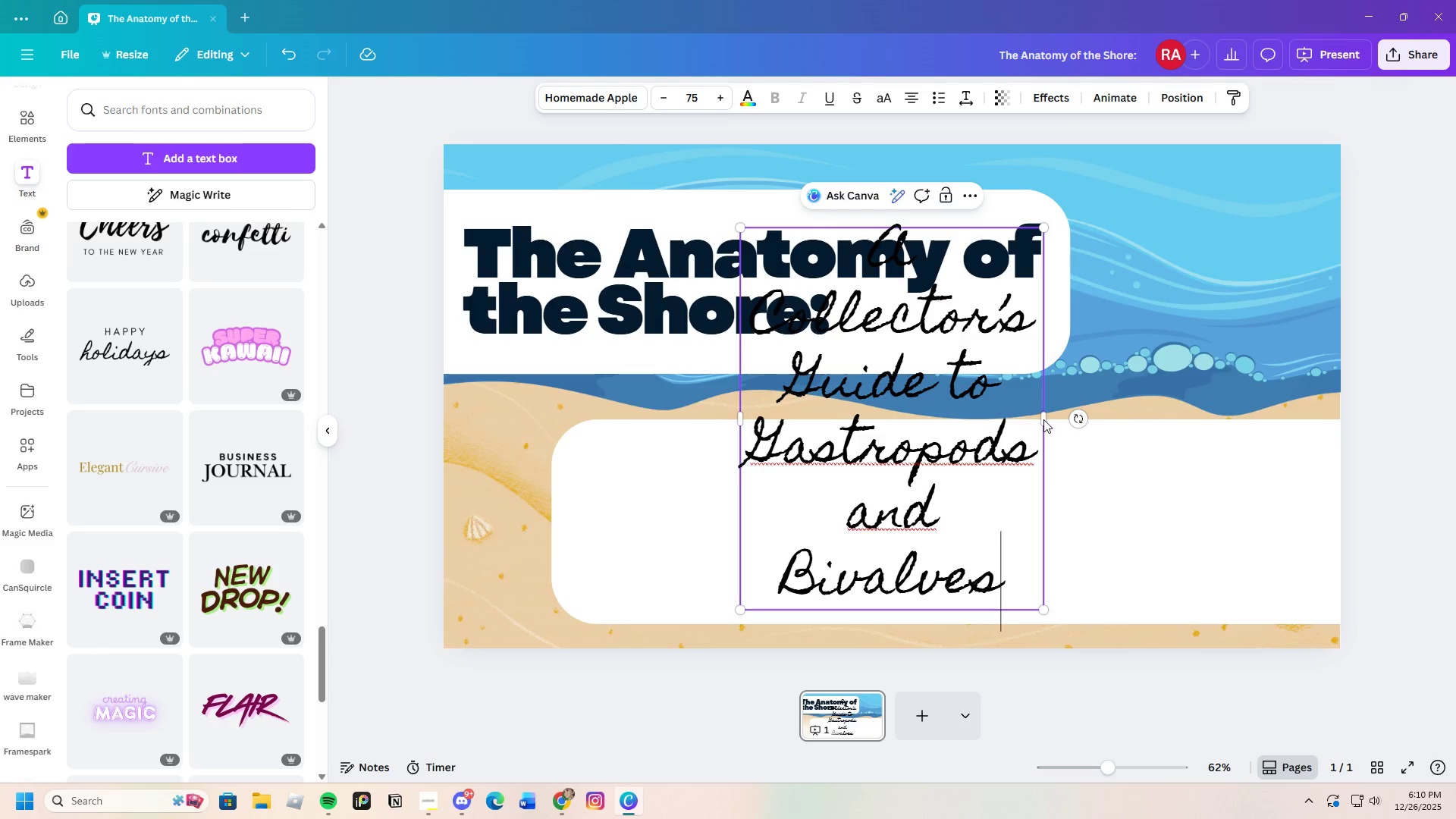 
left_click([1049, 419])
 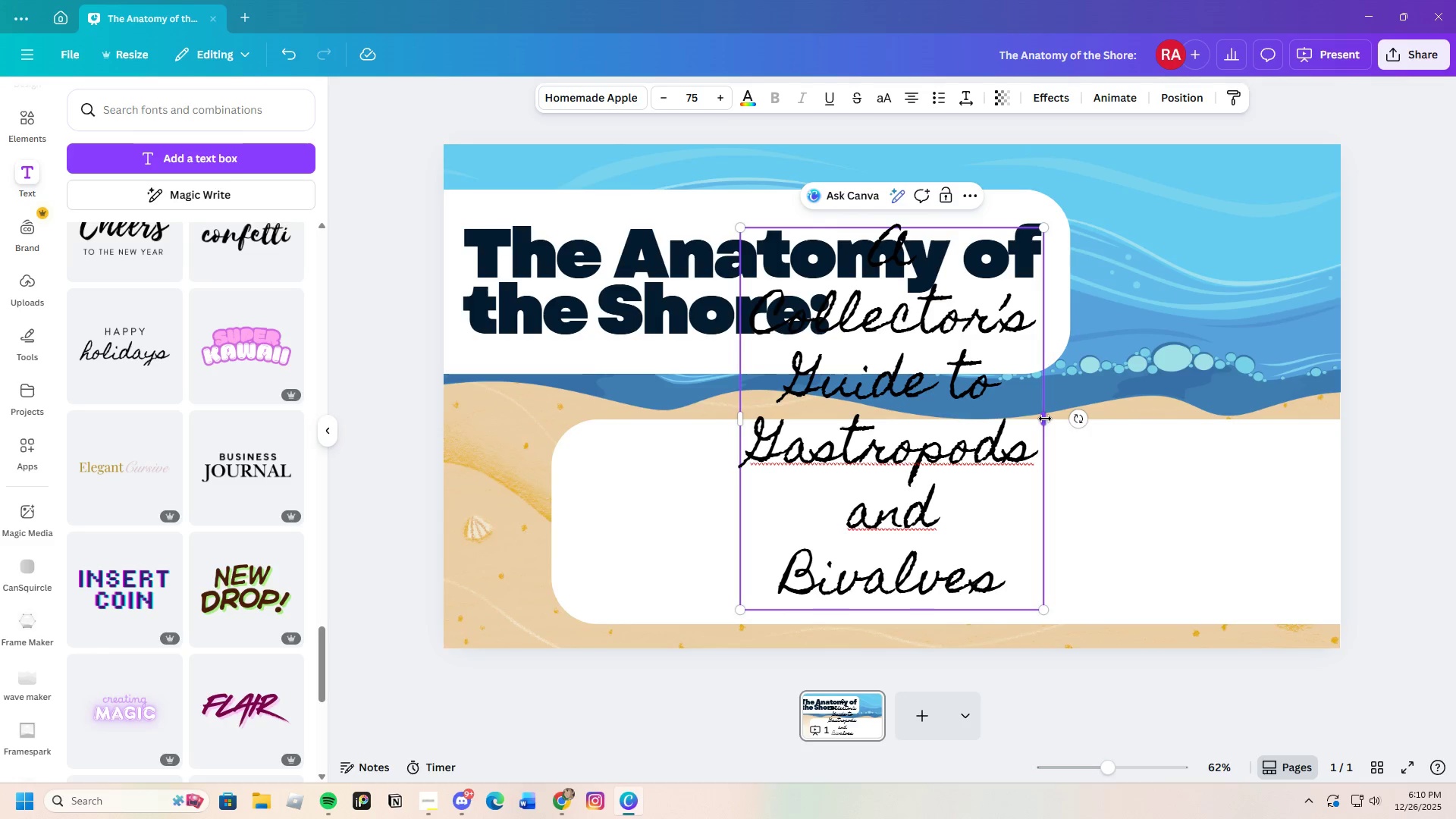 
left_click_drag(start_coordinate=[1045, 419], to_coordinate=[1279, 441])
 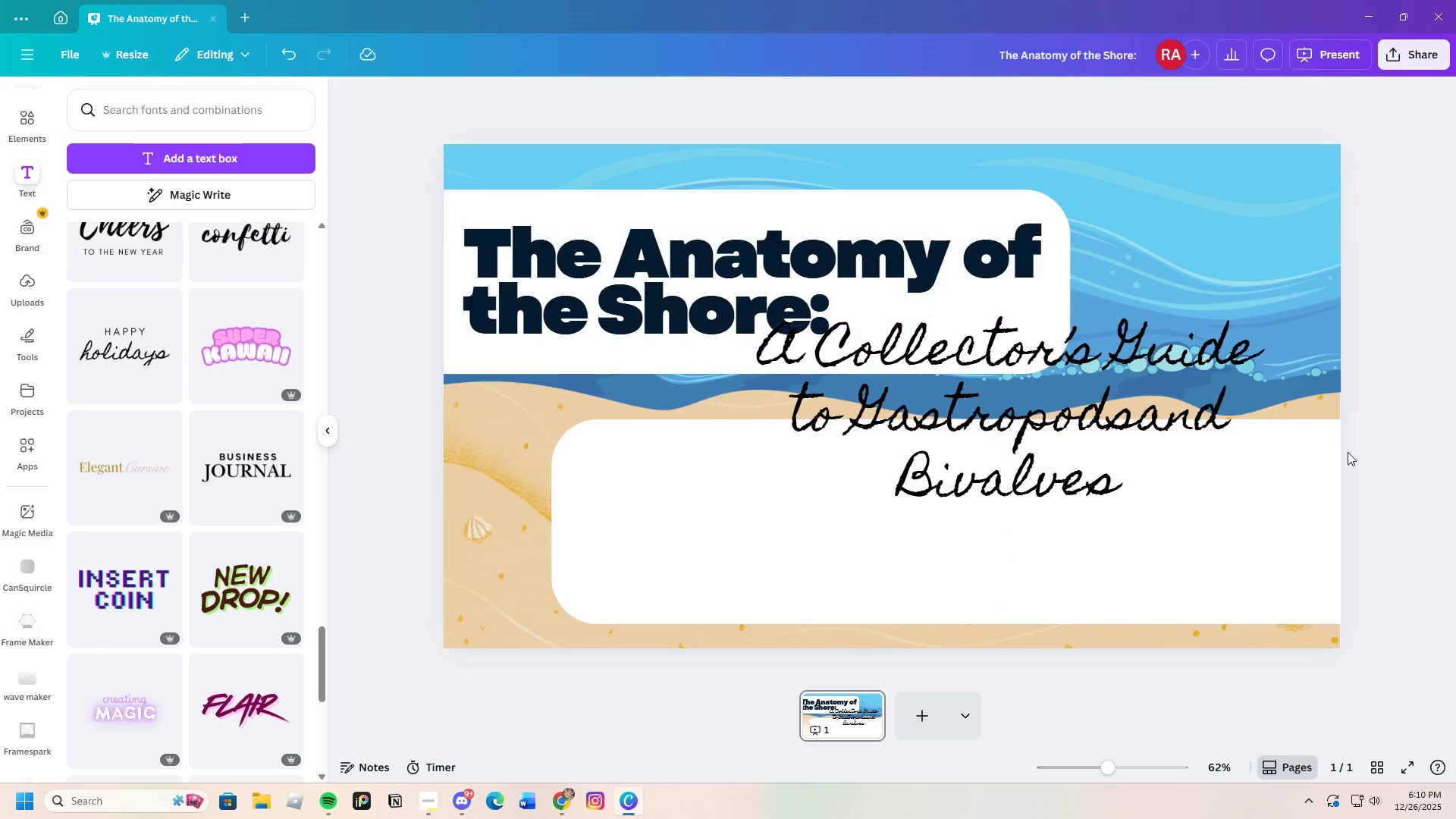 
double_click([1205, 448])
 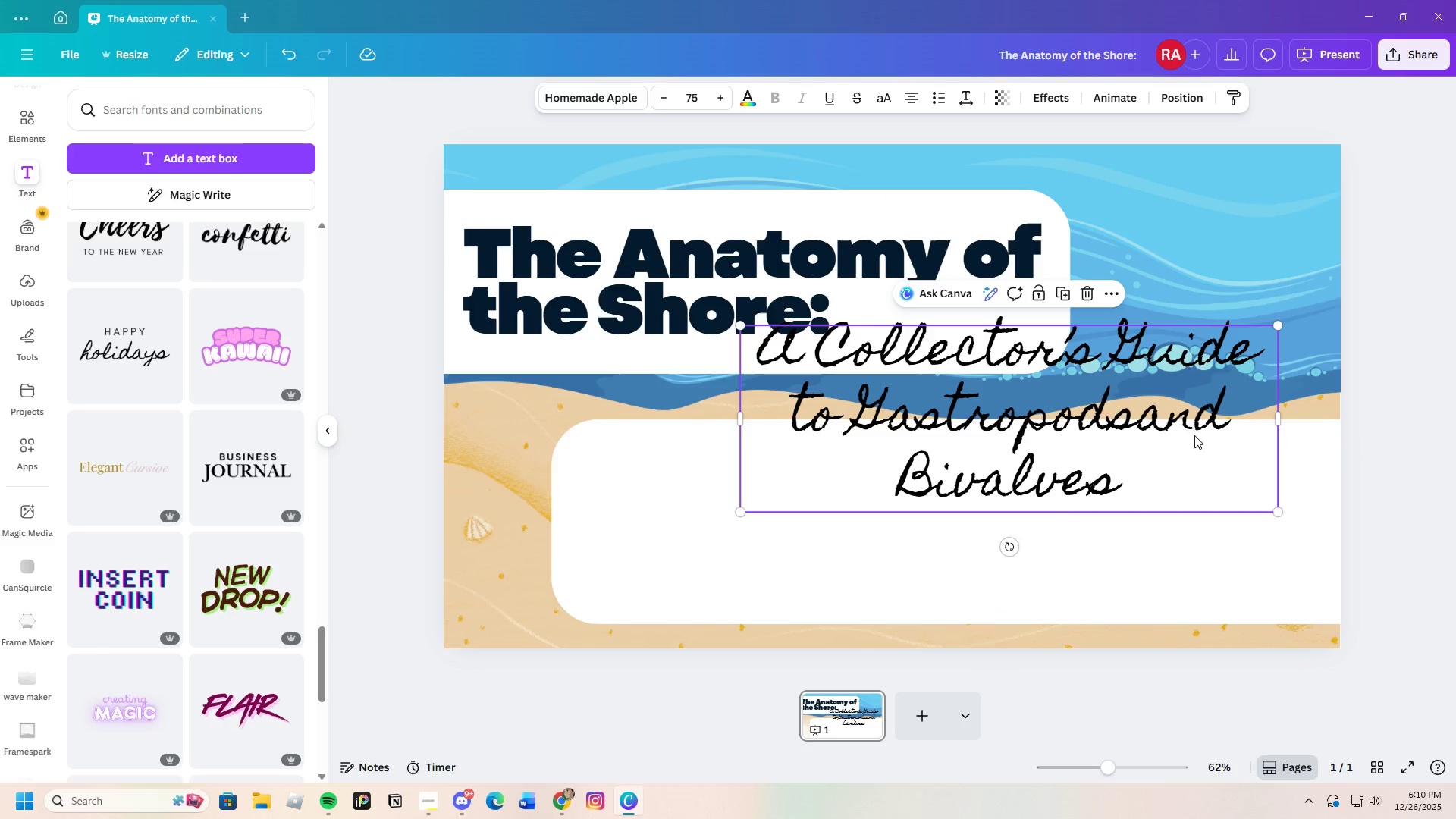 
left_click_drag(start_coordinate=[1194, 435], to_coordinate=[1094, 544])
 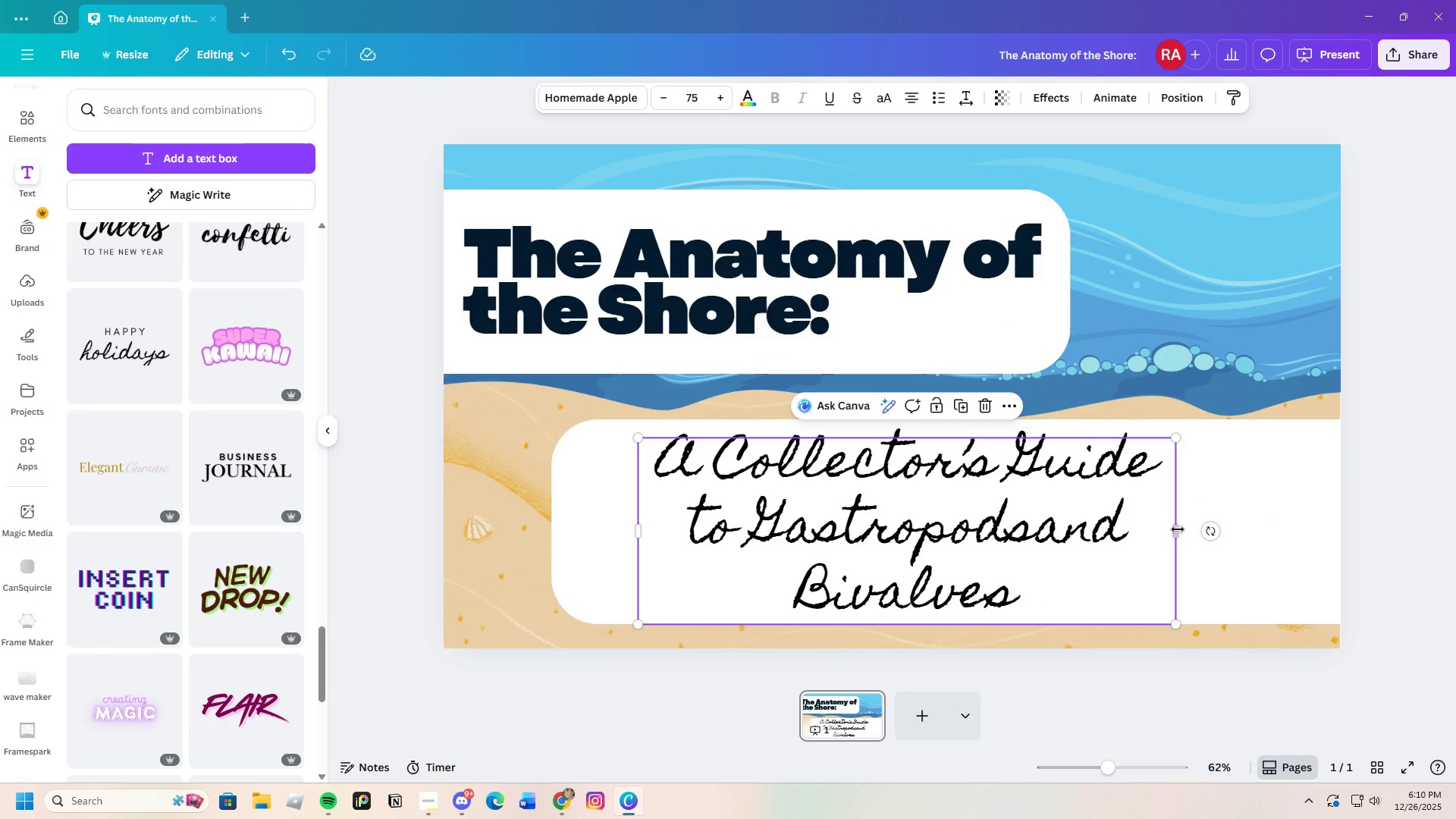 
left_click_drag(start_coordinate=[1178, 527], to_coordinate=[1332, 524])
 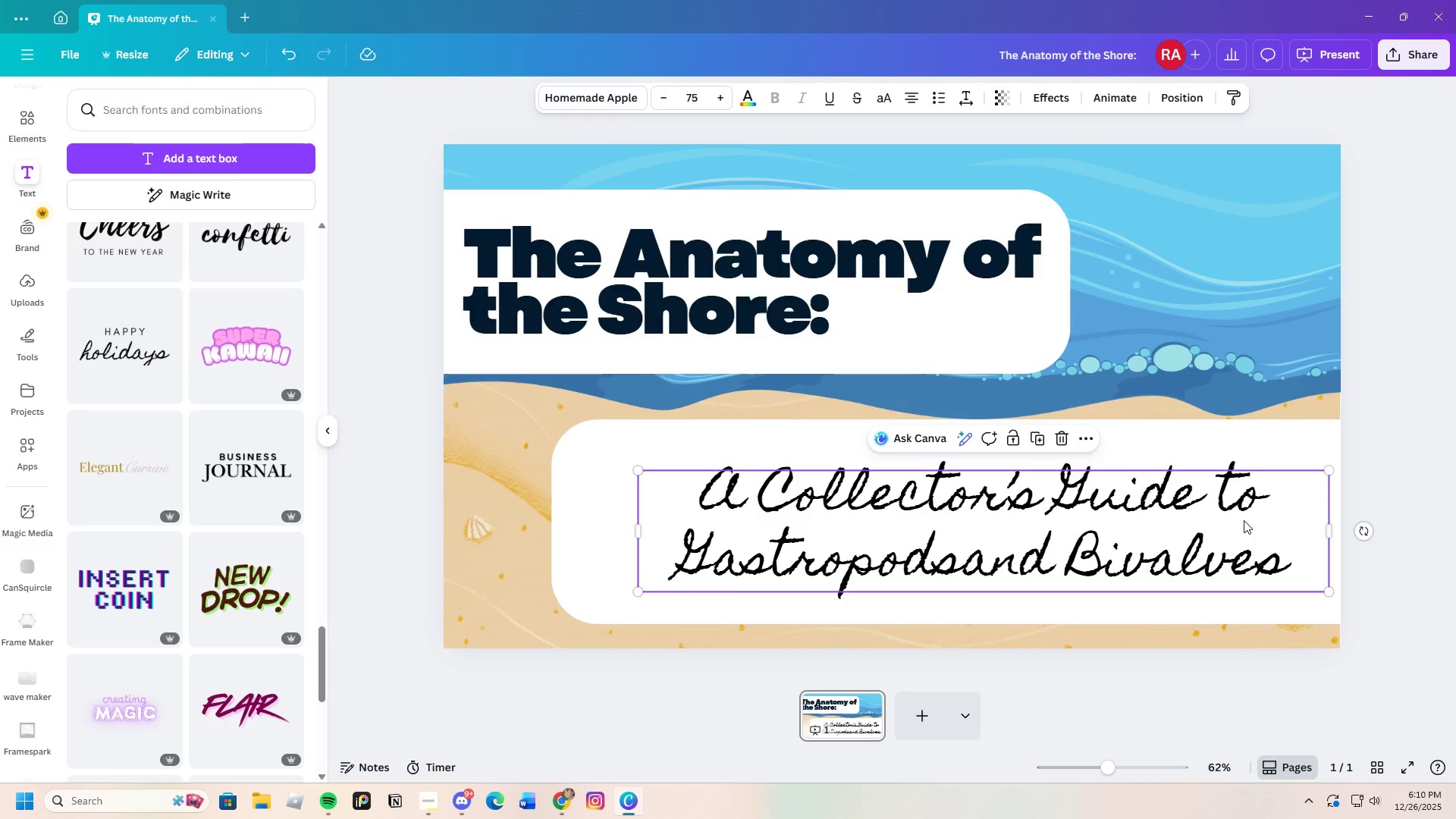 
left_click_drag(start_coordinate=[1244, 520], to_coordinate=[1202, 519])
 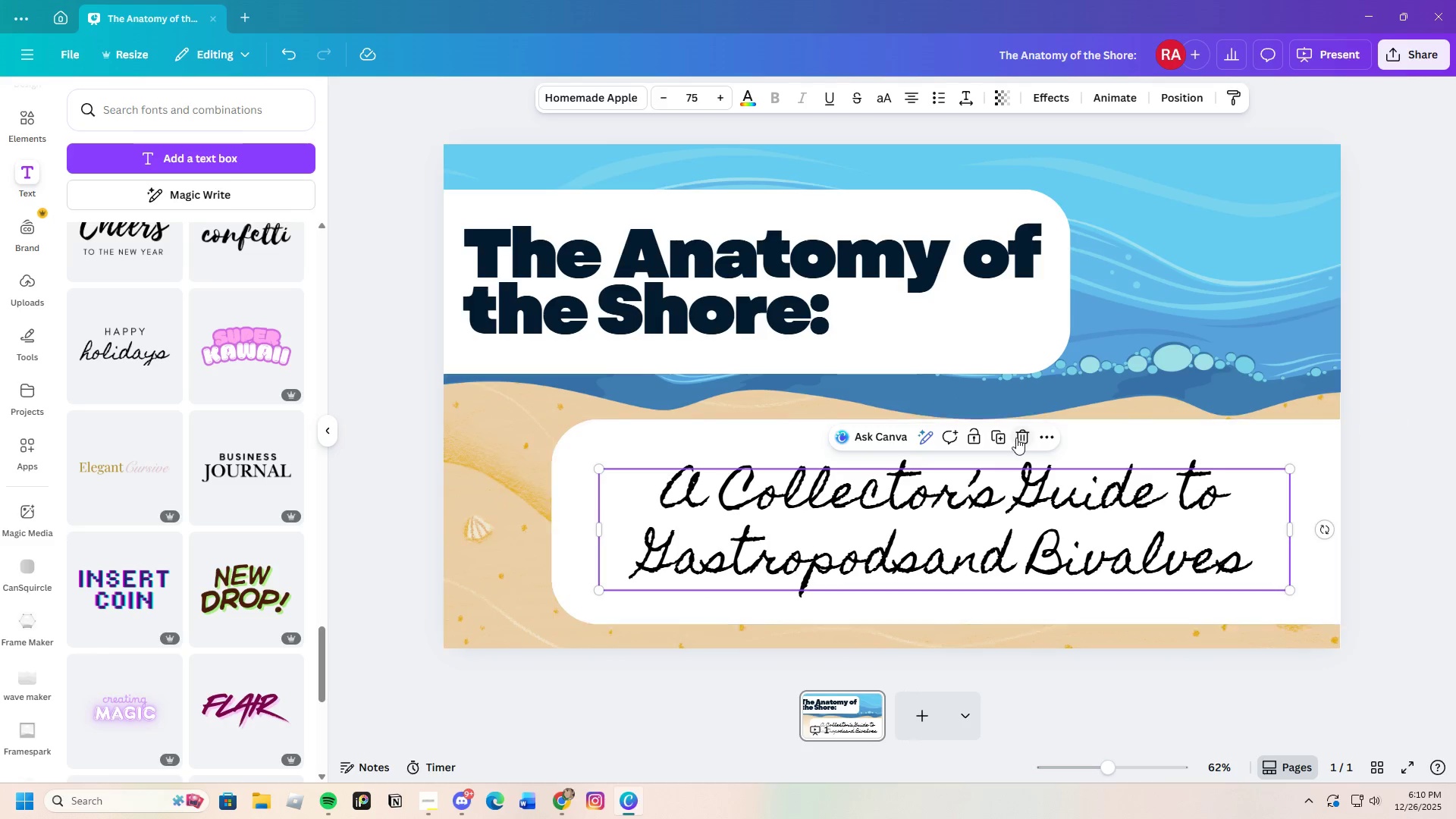 
left_click([1016, 438])
 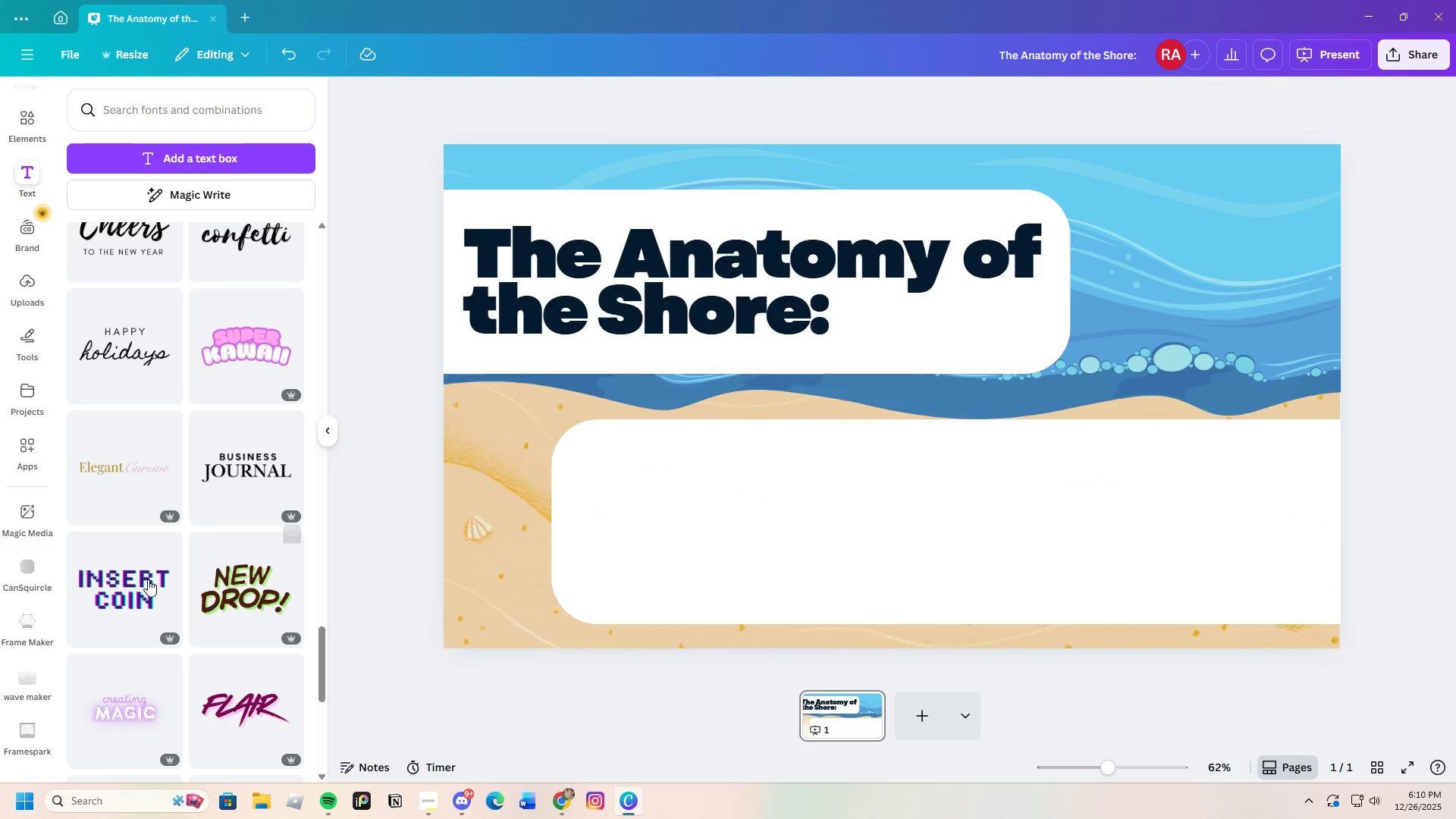 
scroll: coordinate [184, 647], scroll_direction: down, amount: 14.0
 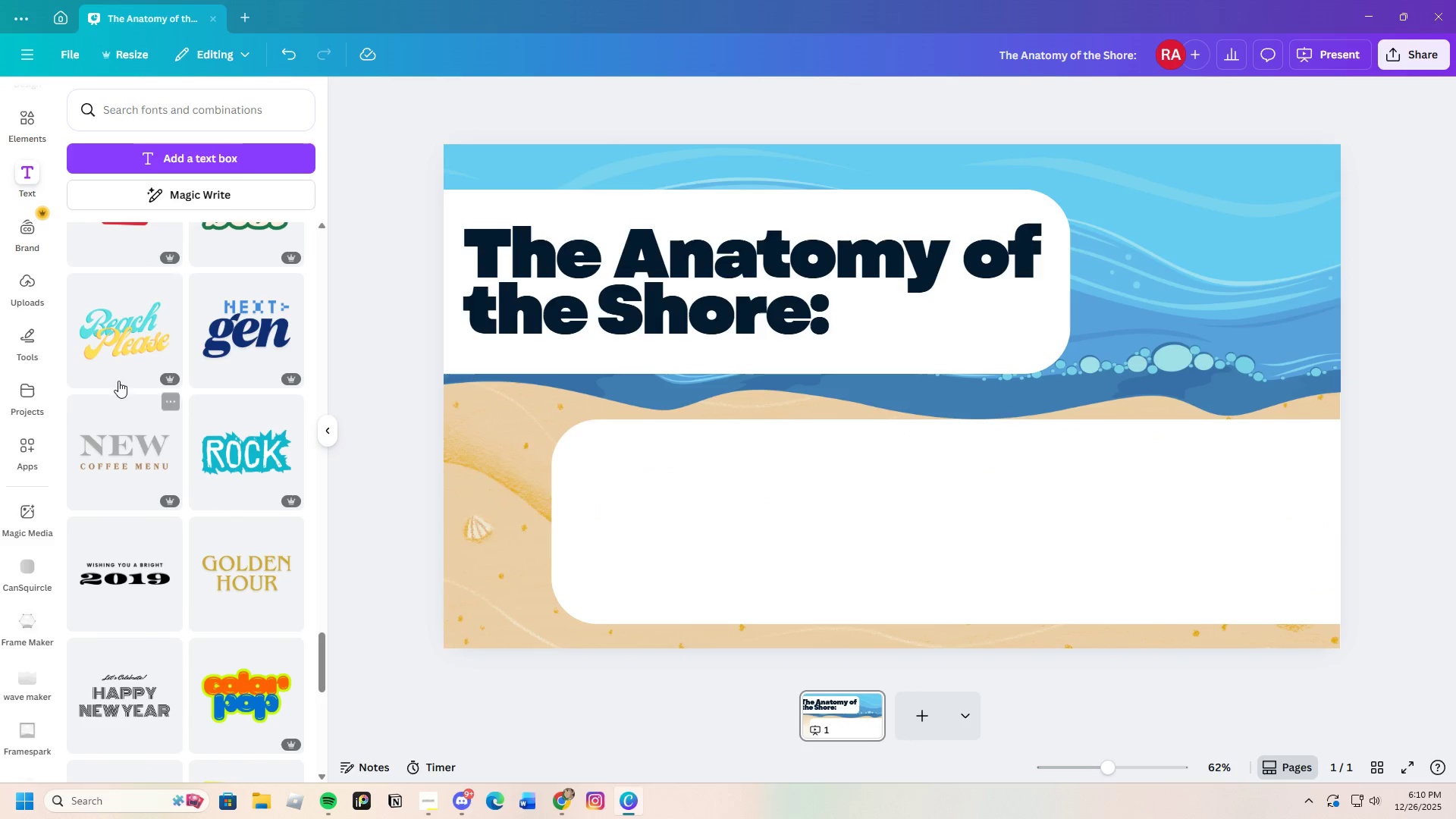 
left_click([126, 356])
 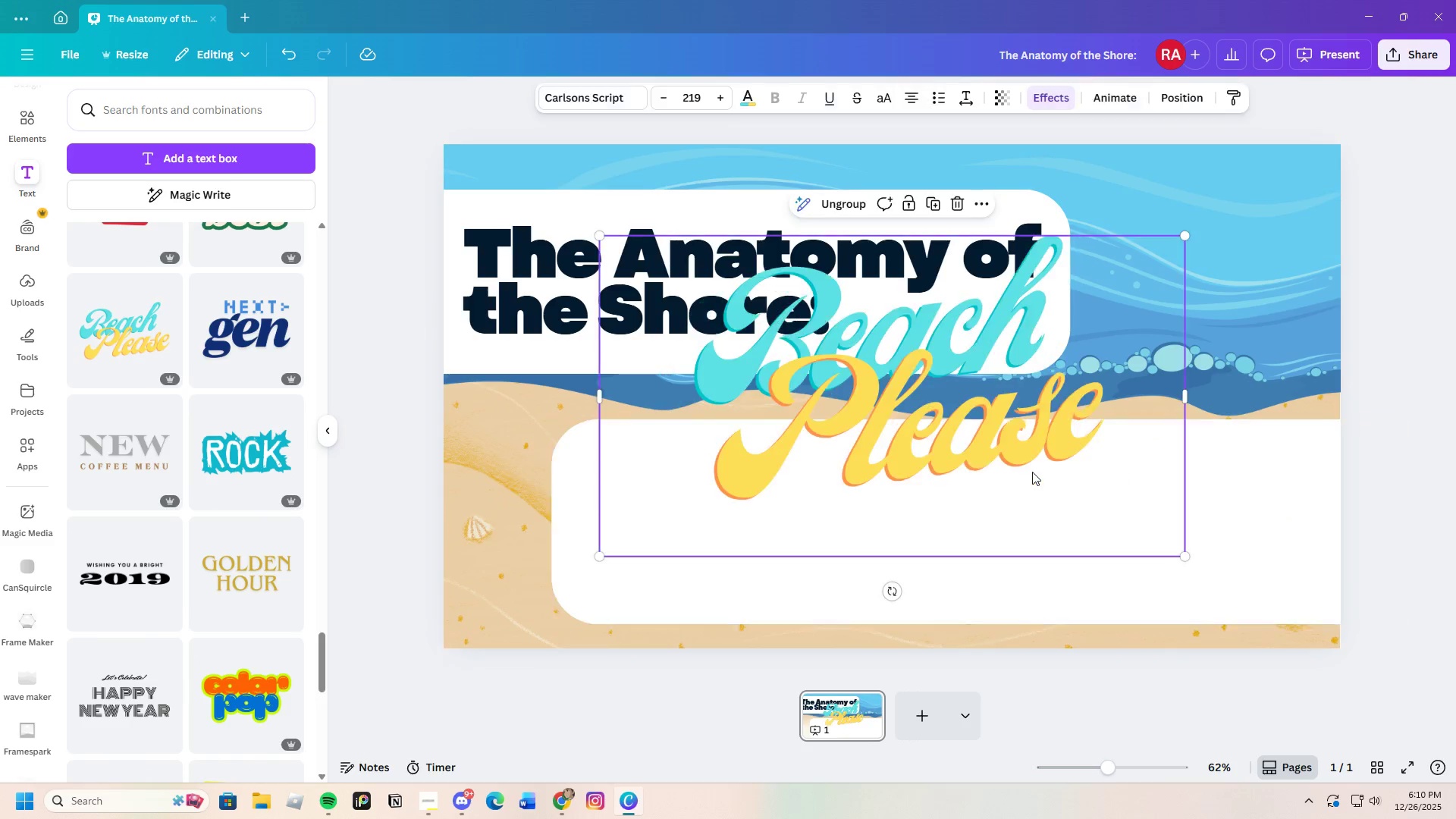 
left_click_drag(start_coordinate=[1031, 472], to_coordinate=[1015, 572])
 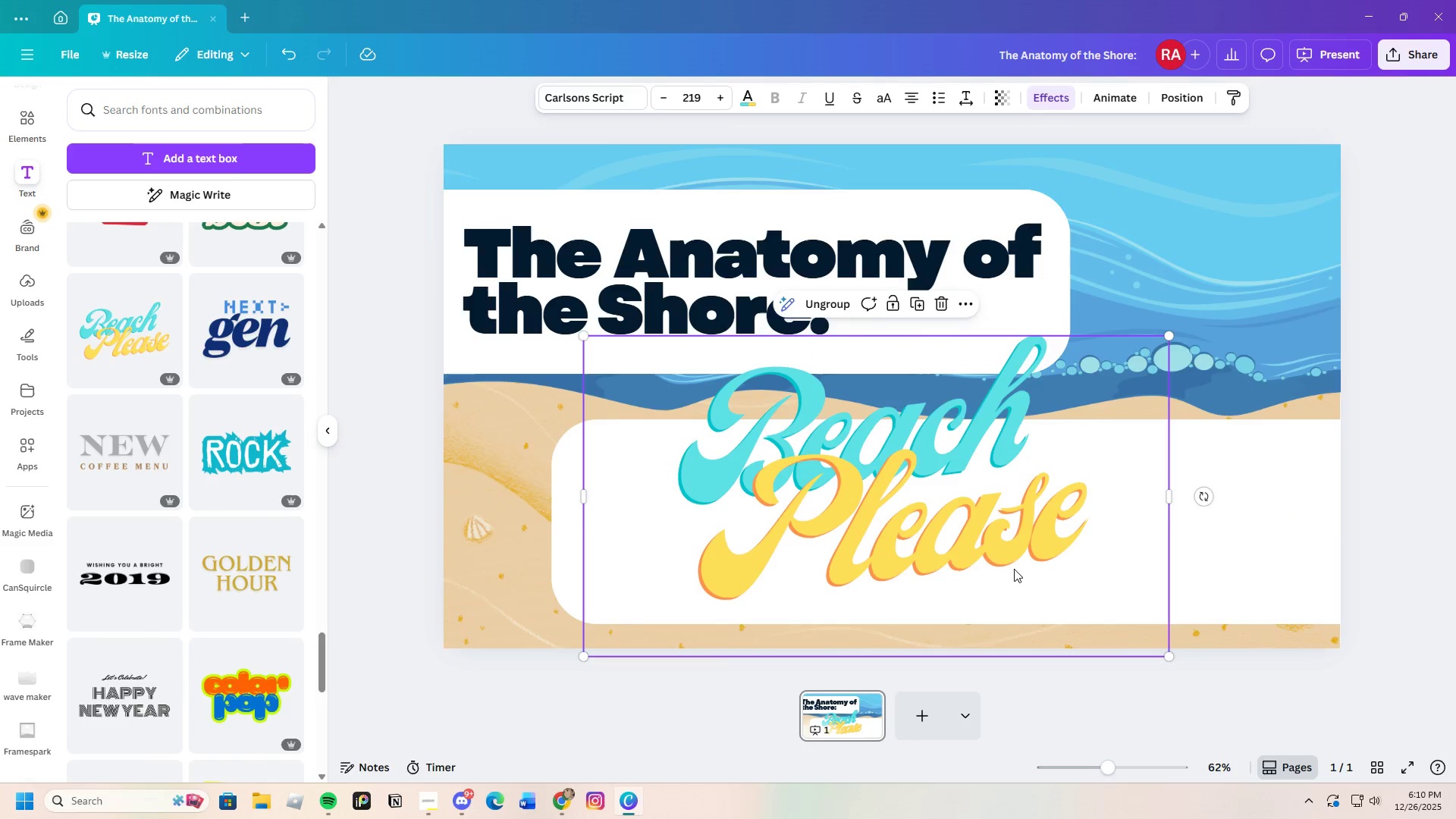 
double_click([1014, 569])
 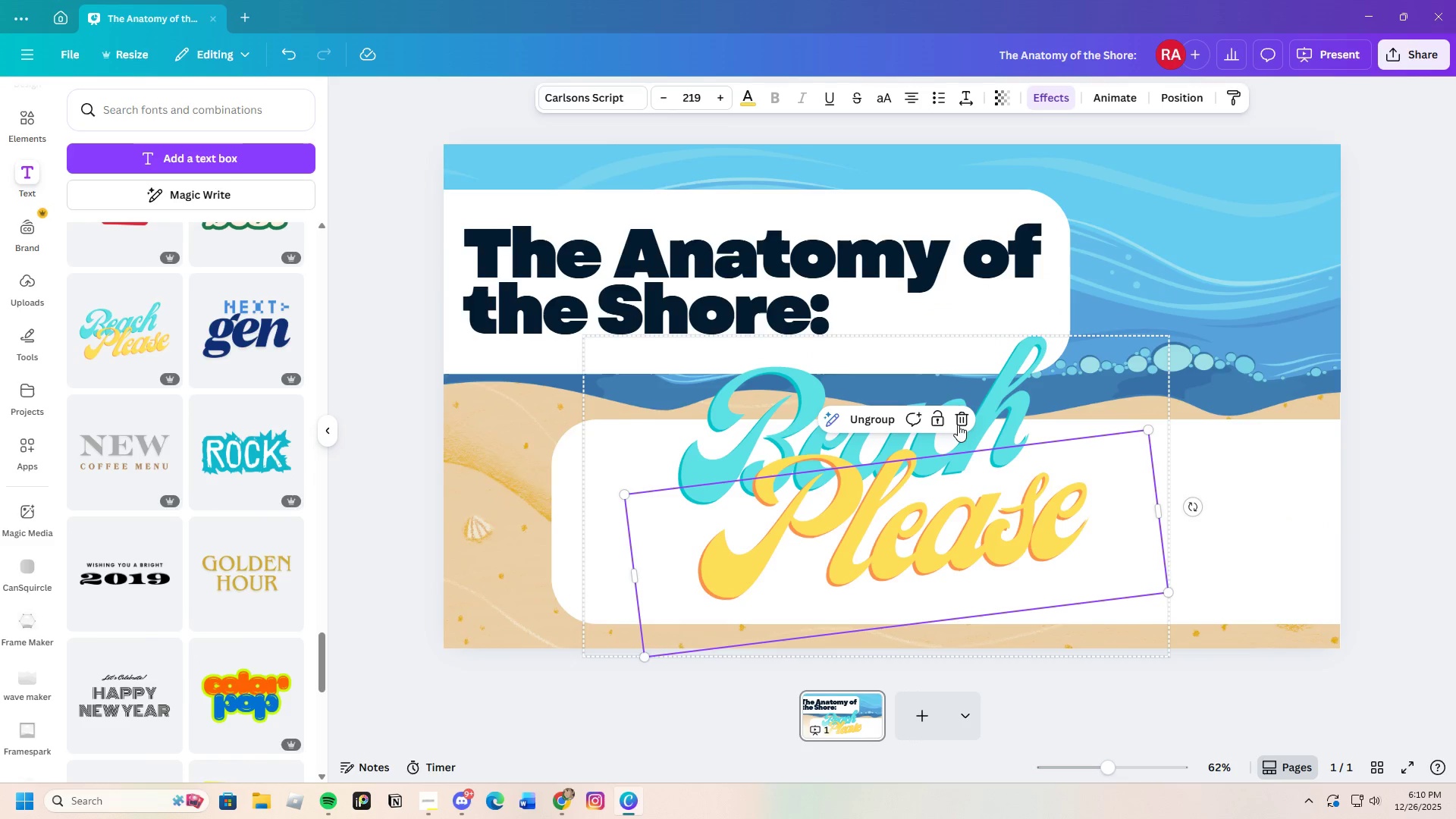 
double_click([1028, 441])
 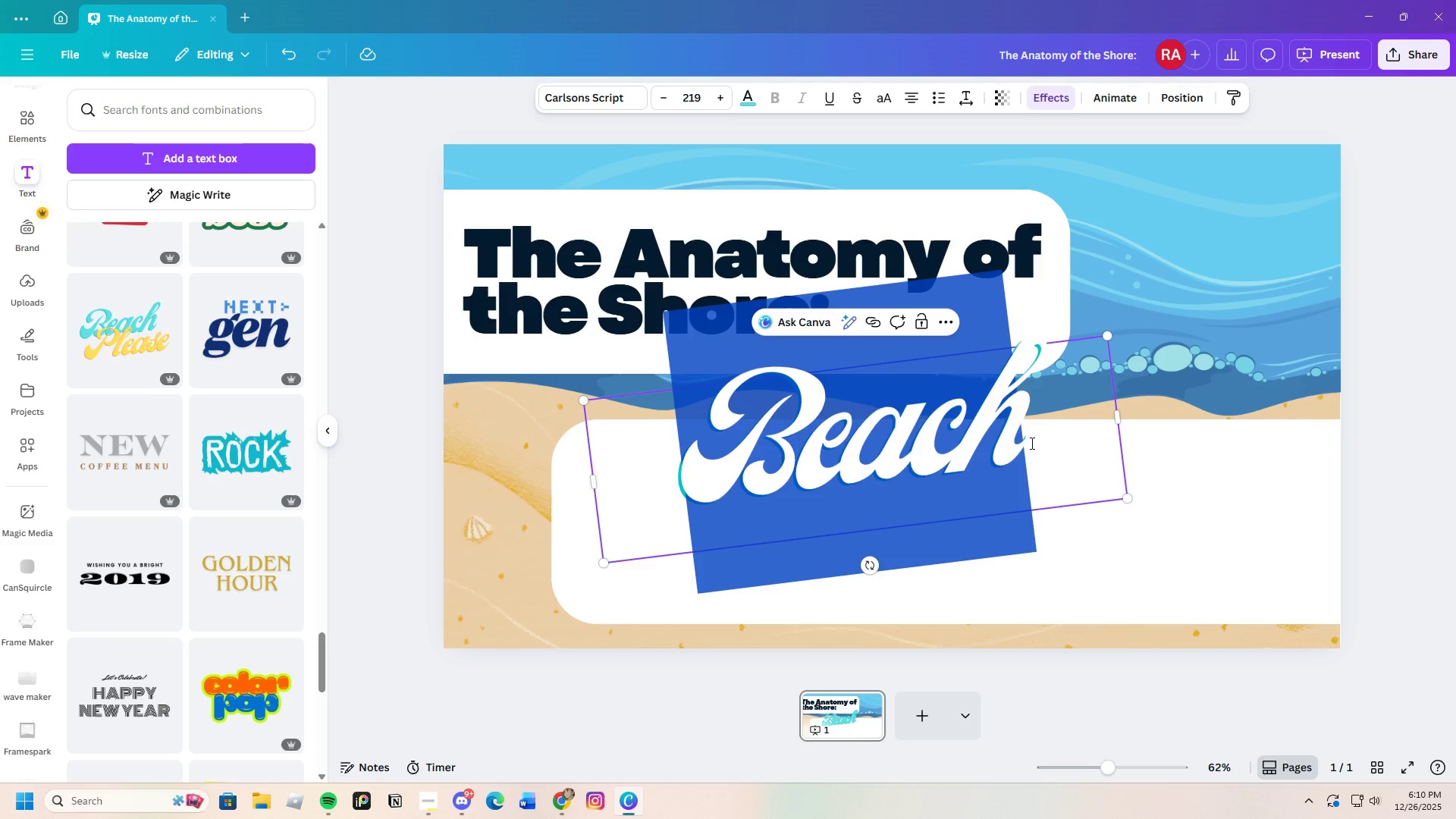 
key(Backspace)
 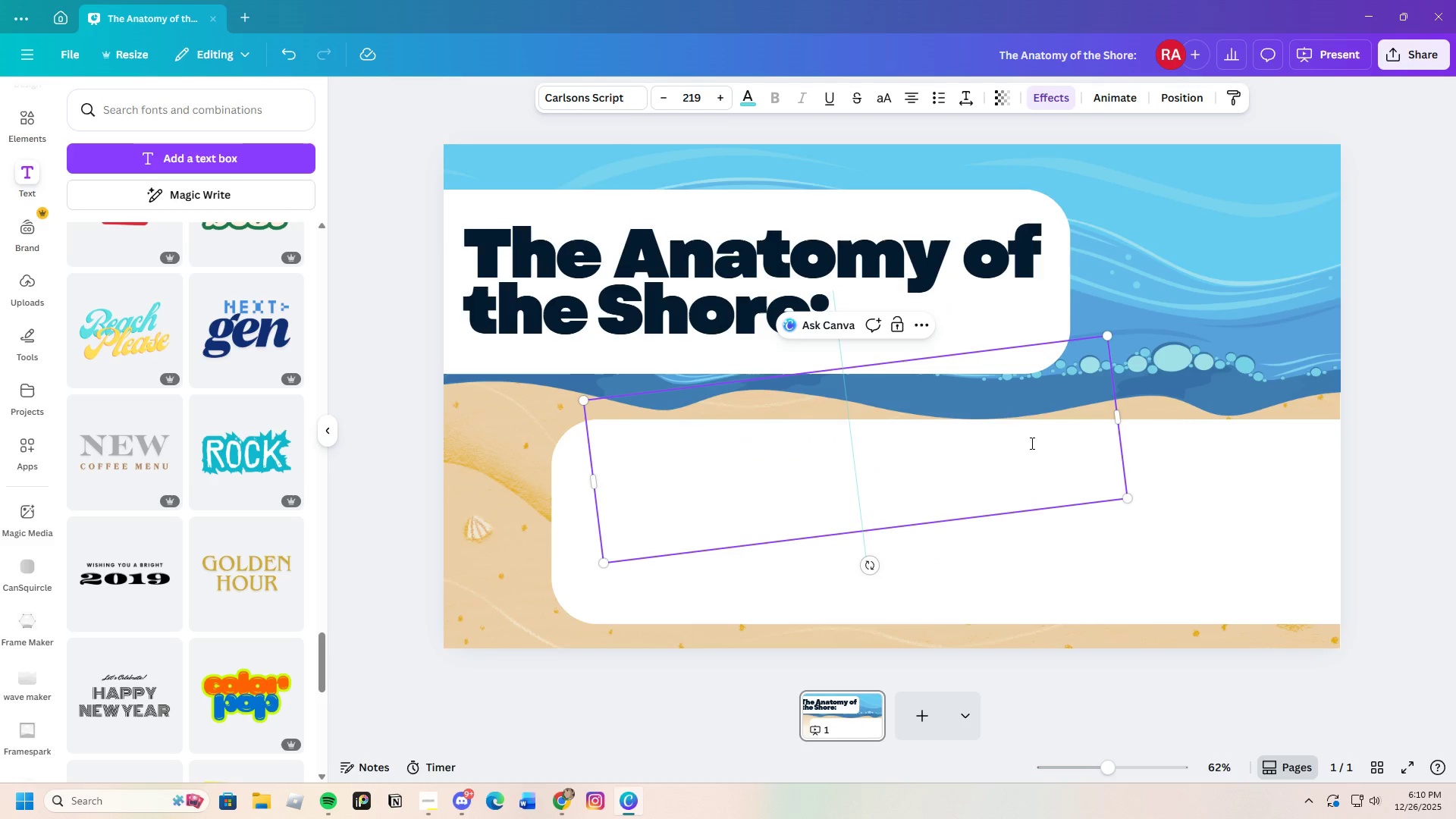 
key(Control+V)
 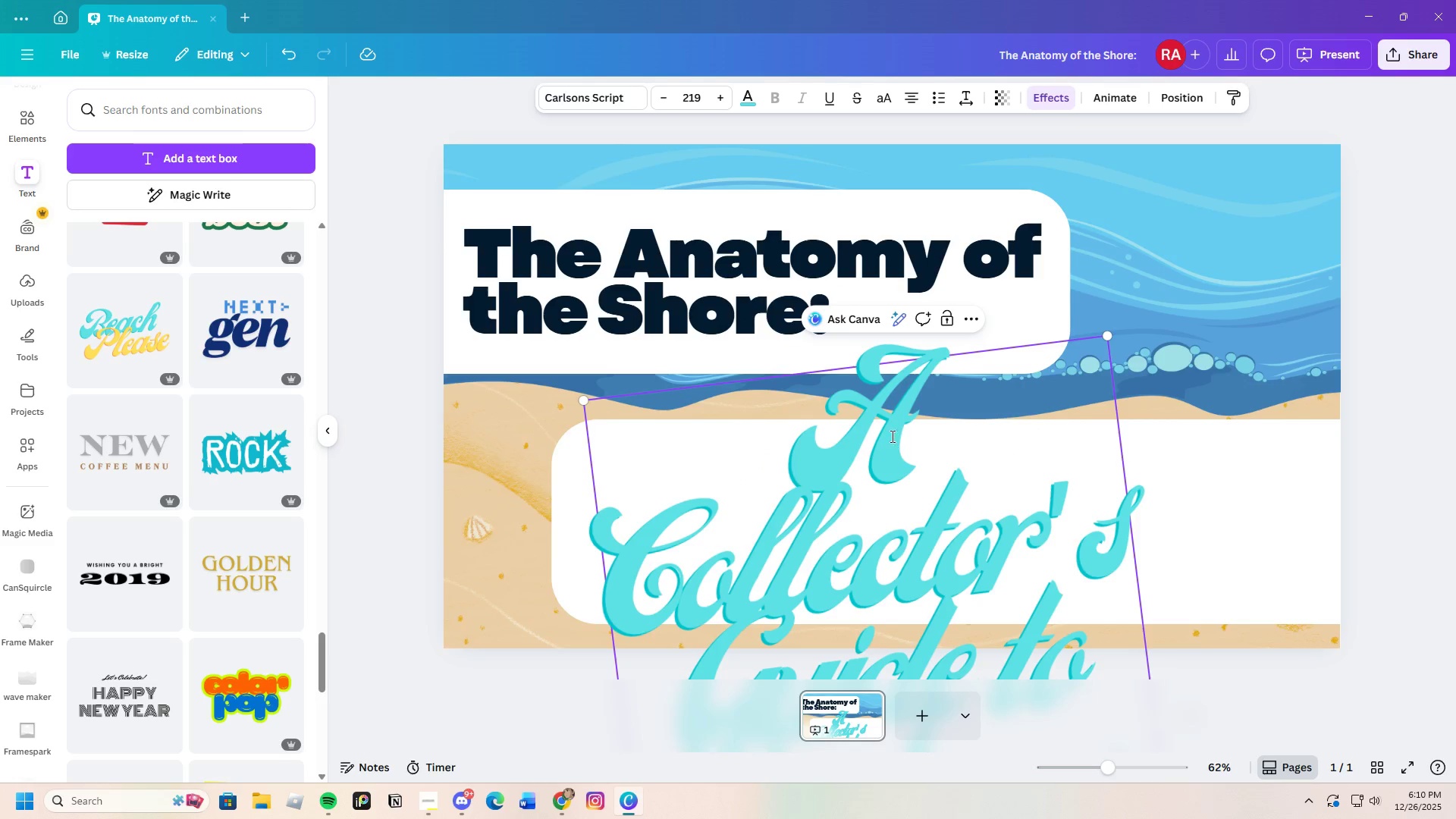 
left_click_drag(start_coordinate=[902, 469], to_coordinate=[880, 266])
 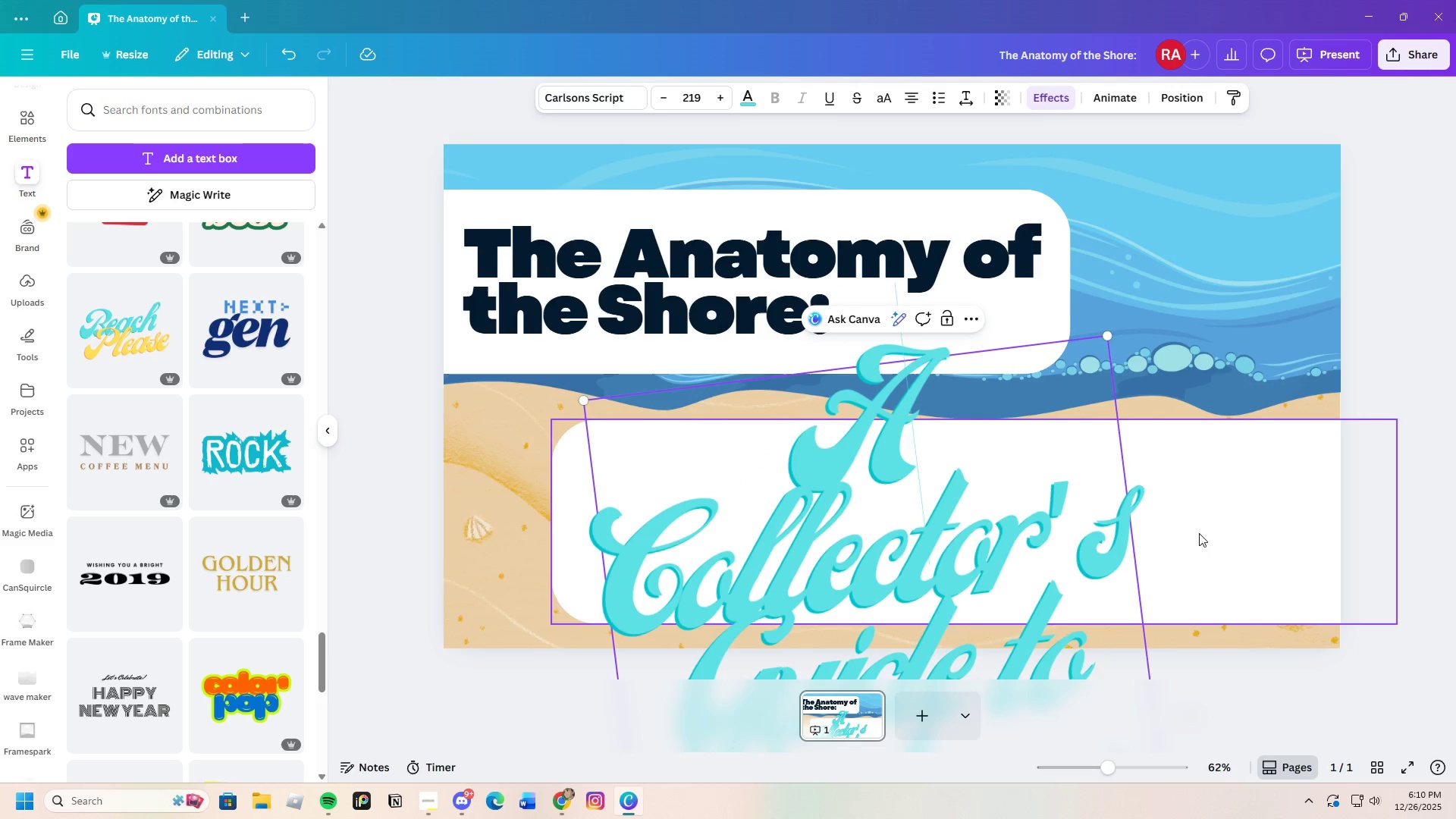 
left_click([1199, 533])
 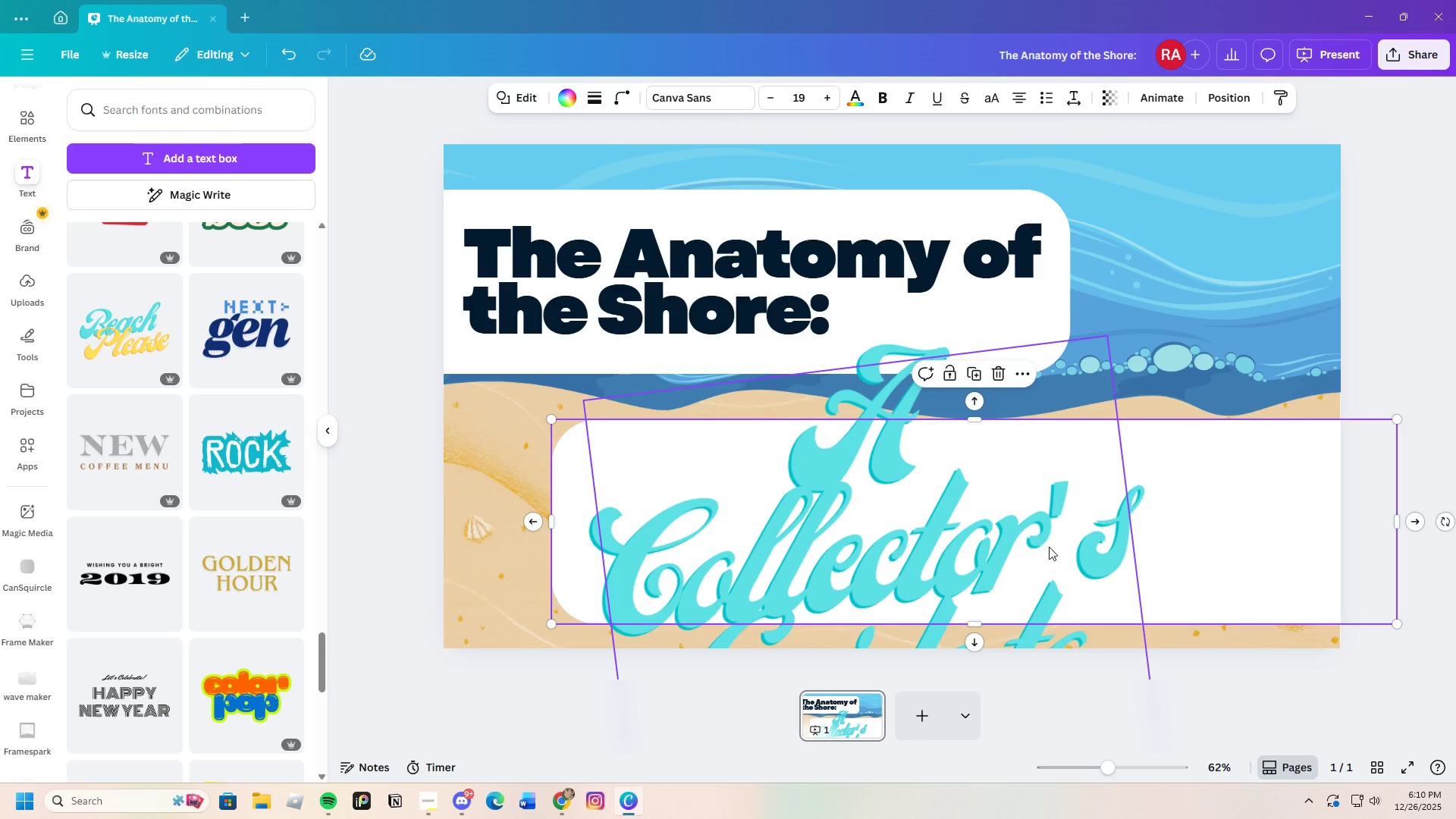 
left_click_drag(start_coordinate=[1049, 548], to_coordinate=[1013, 535])
 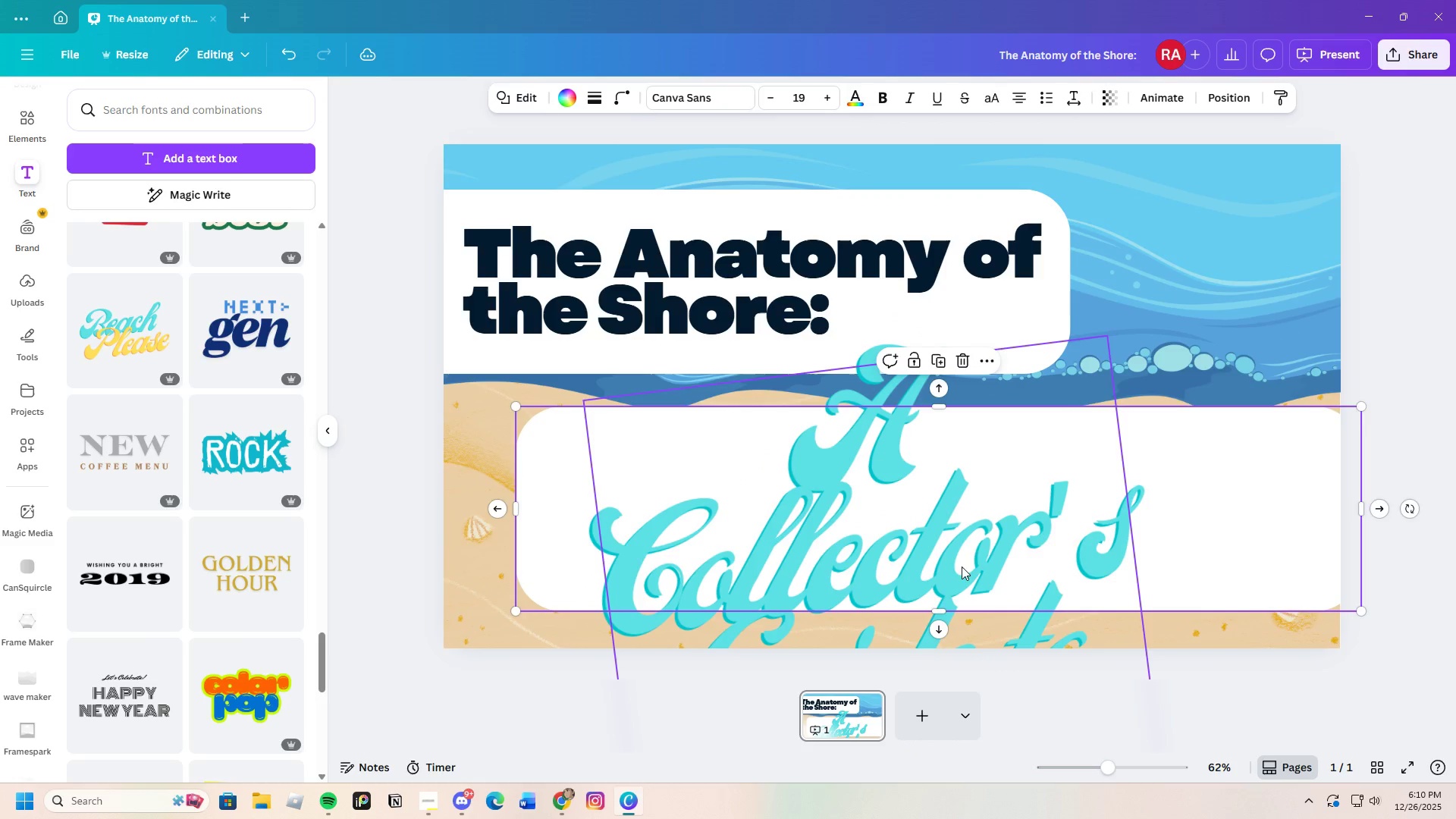 
left_click([954, 566])
 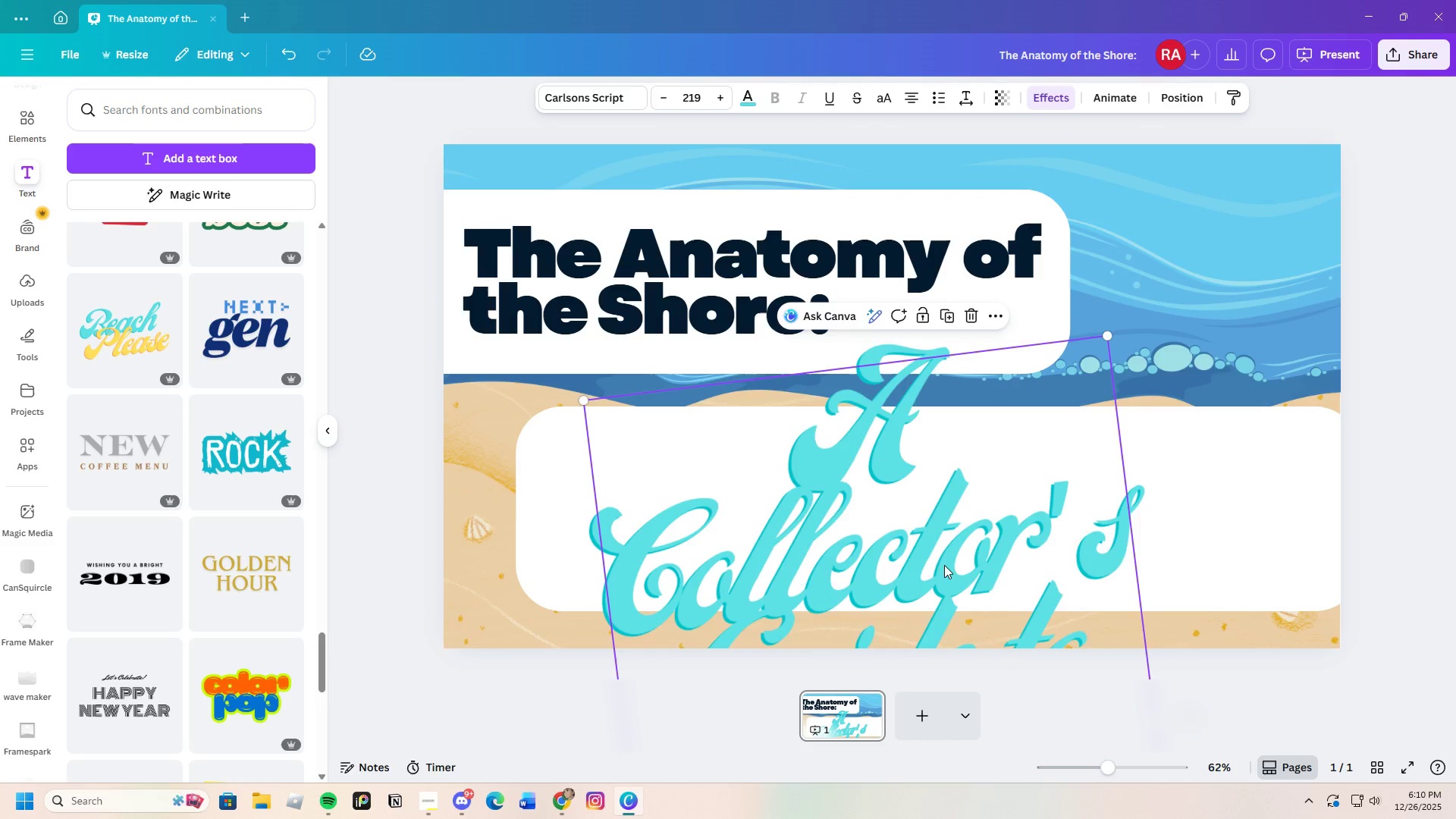 
left_click_drag(start_coordinate=[944, 565], to_coordinate=[940, 347])
 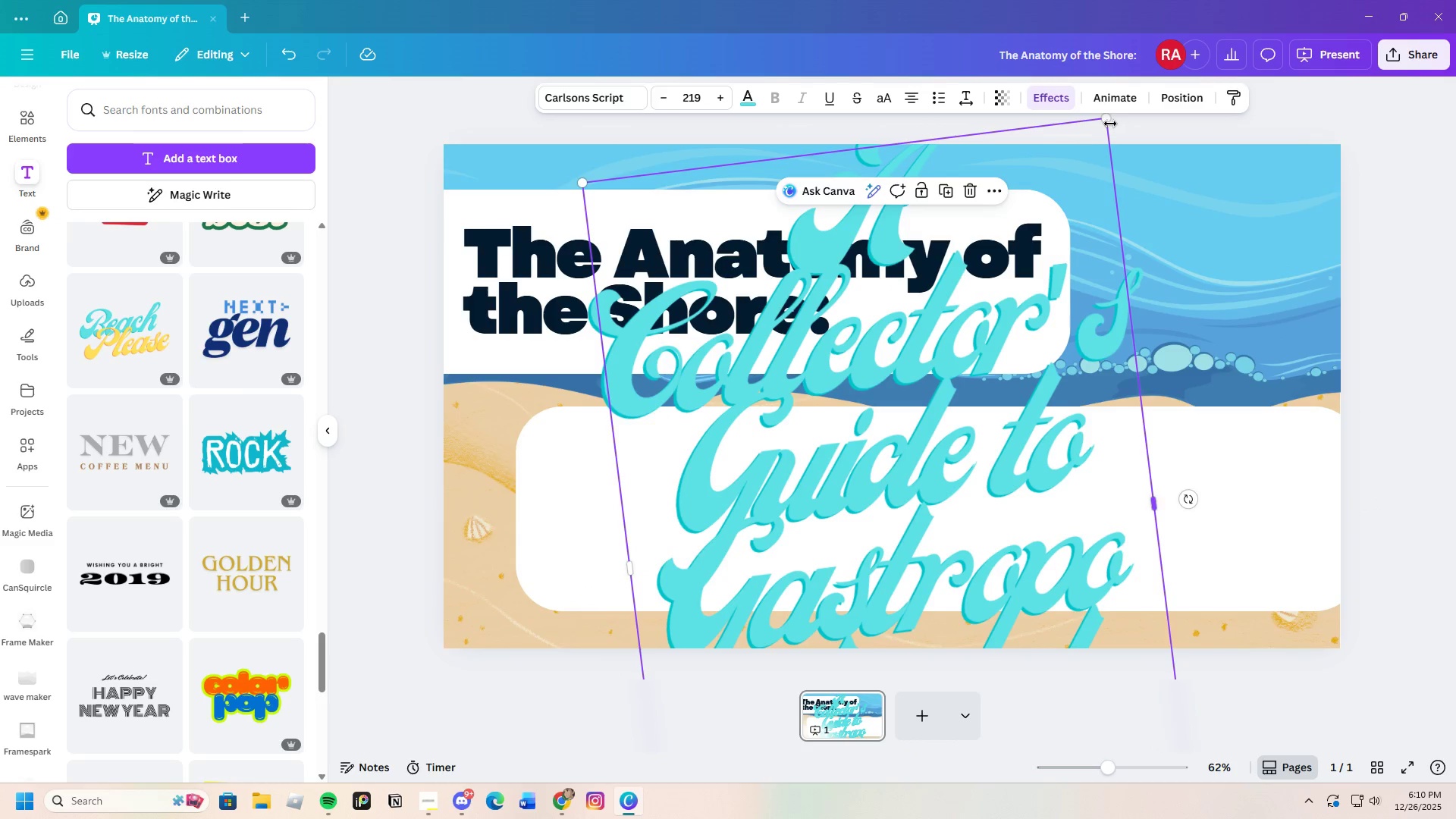 
left_click_drag(start_coordinate=[1108, 120], to_coordinate=[907, 513])
 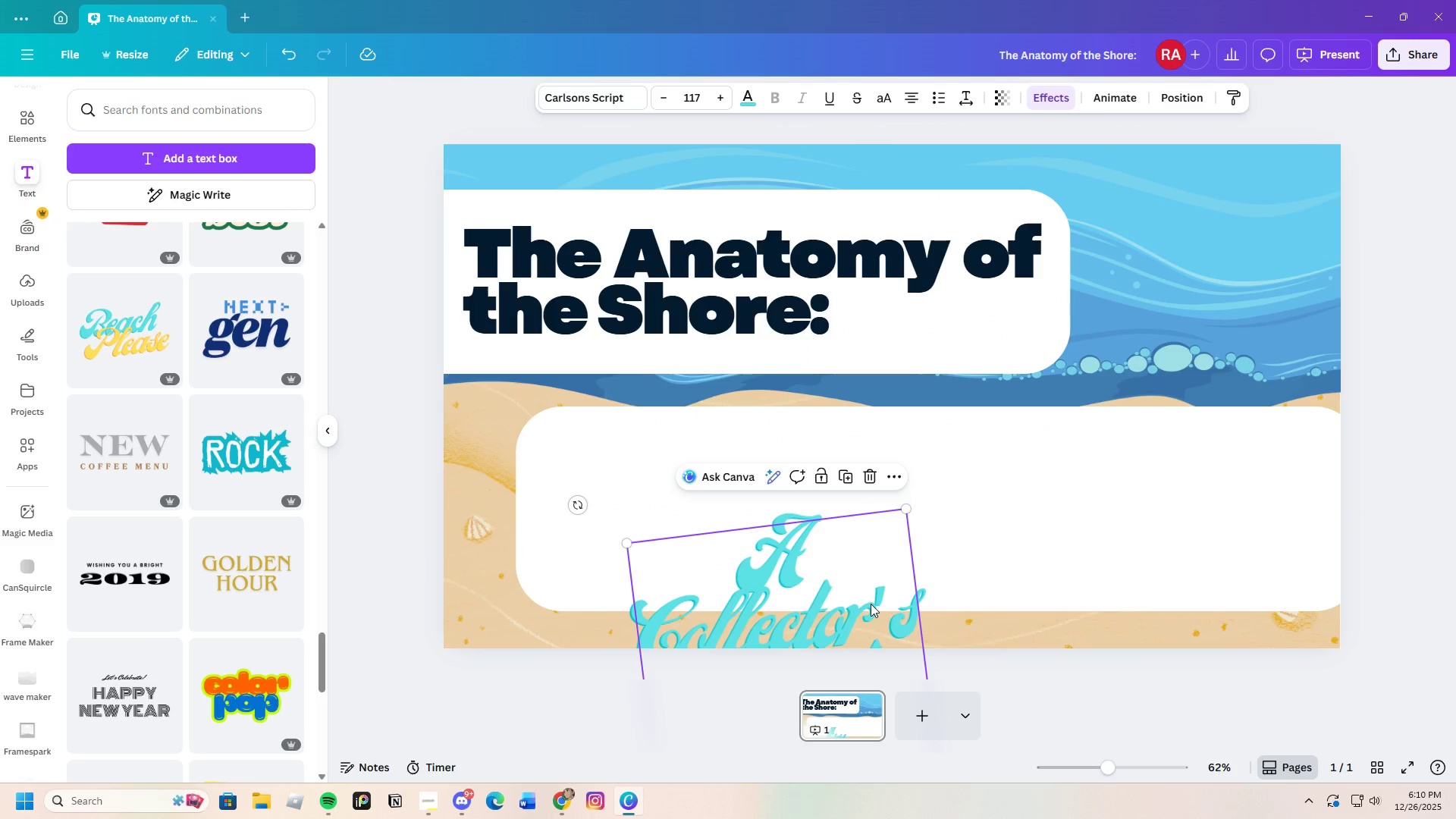 
left_click_drag(start_coordinate=[871, 604], to_coordinate=[873, 274])
 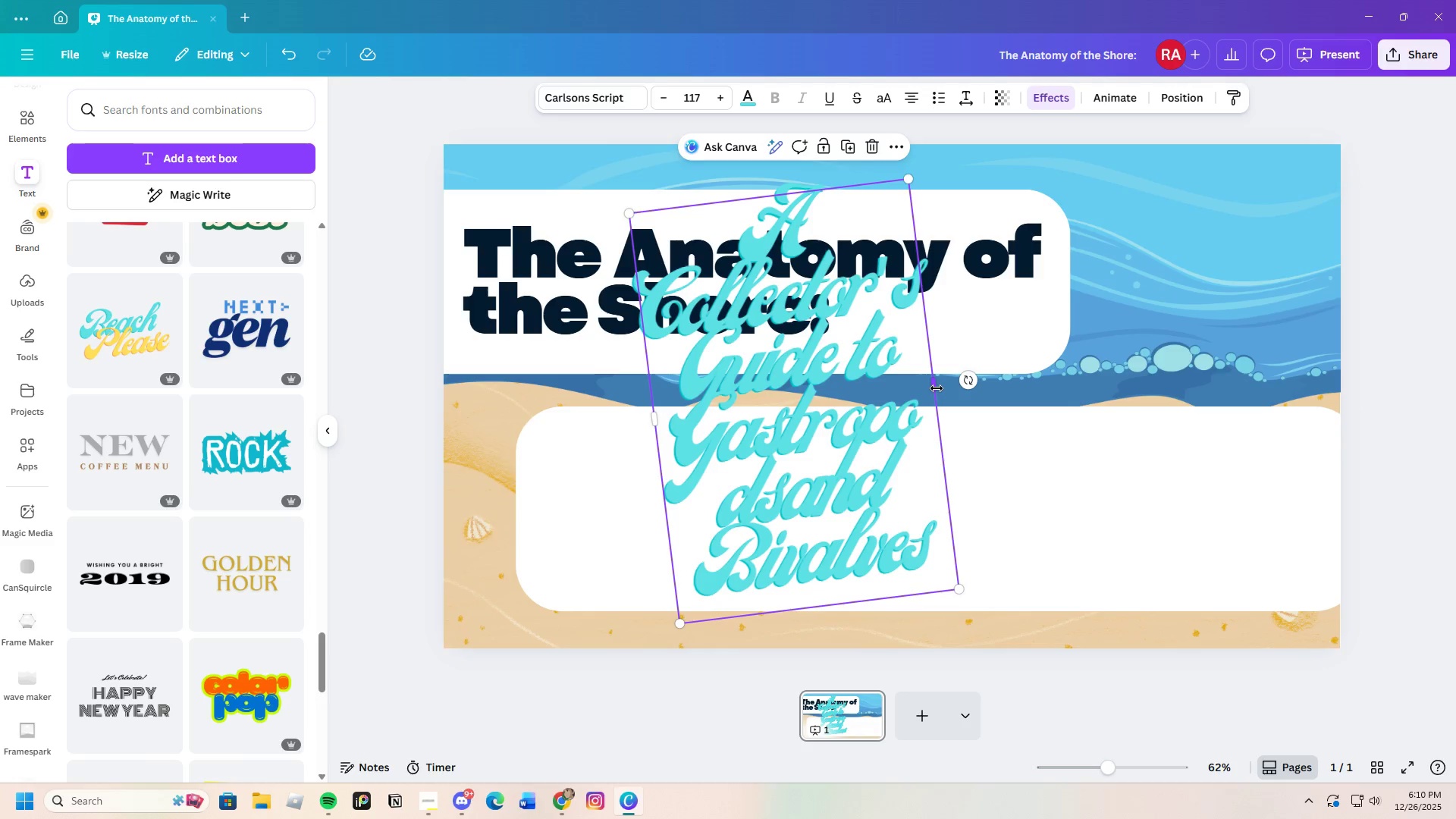 
left_click_drag(start_coordinate=[936, 387], to_coordinate=[1329, 434])
 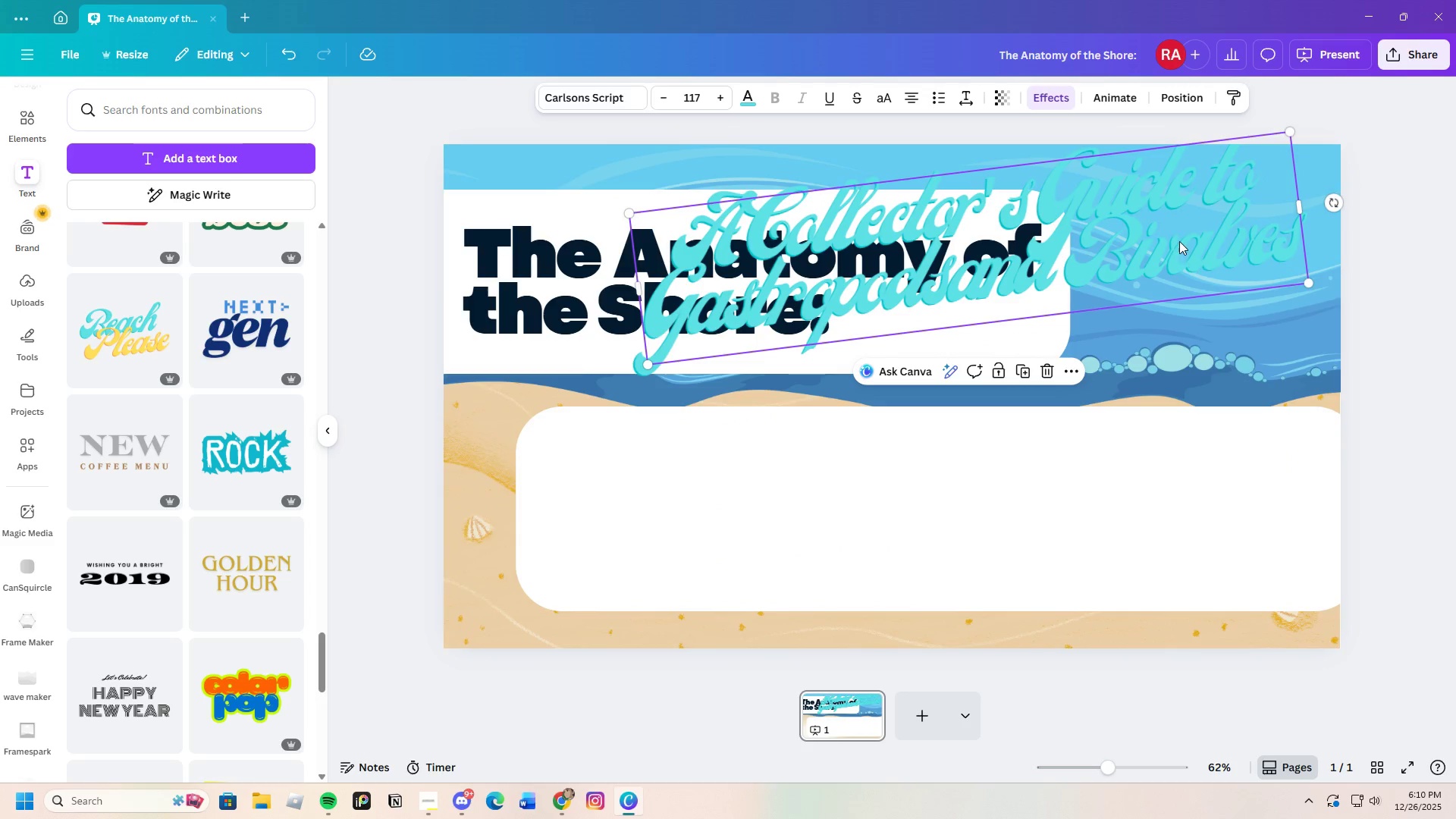 
left_click_drag(start_coordinate=[1179, 240], to_coordinate=[1144, 547])
 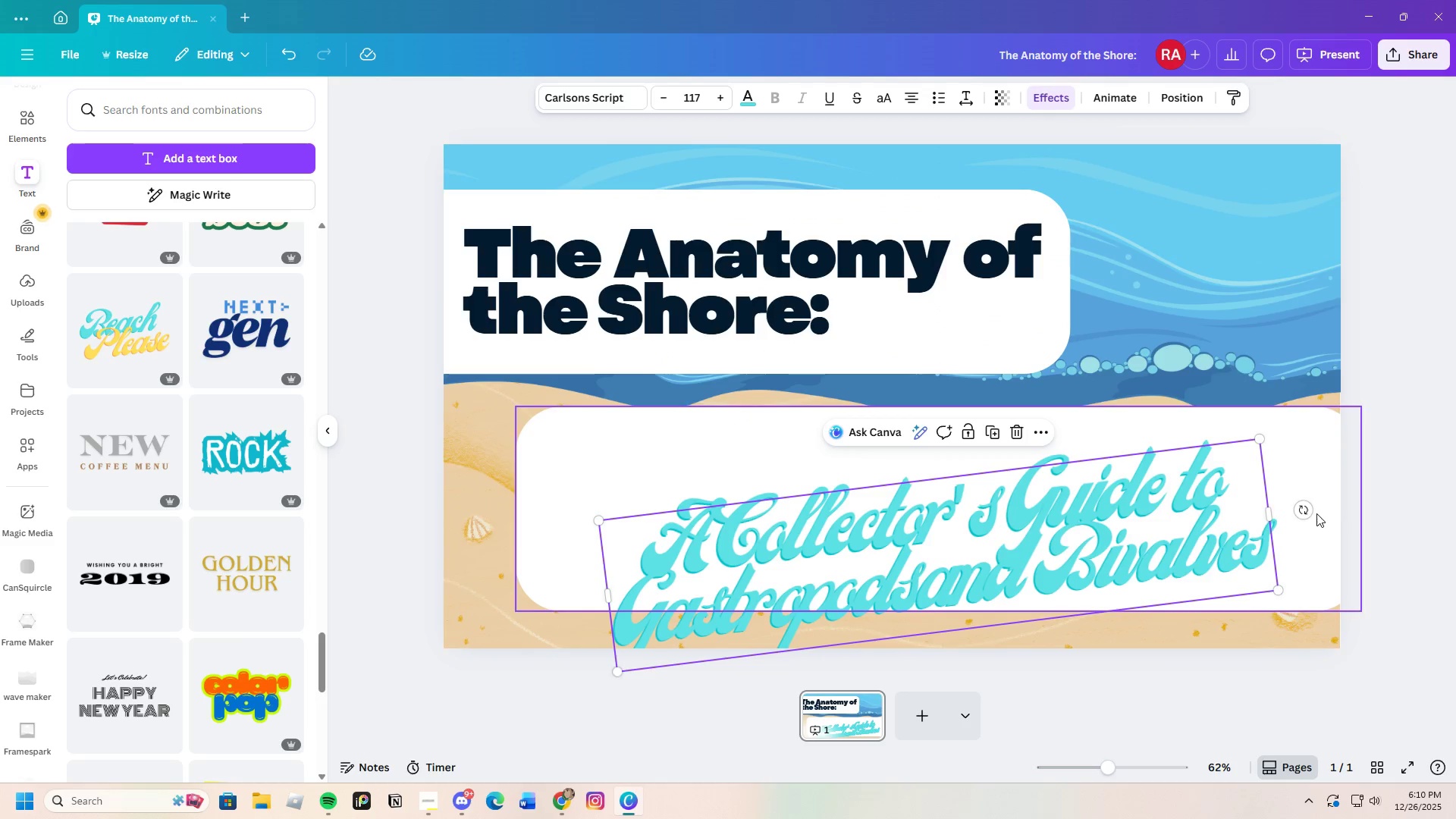 
left_click_drag(start_coordinate=[1310, 507], to_coordinate=[1304, 494])
 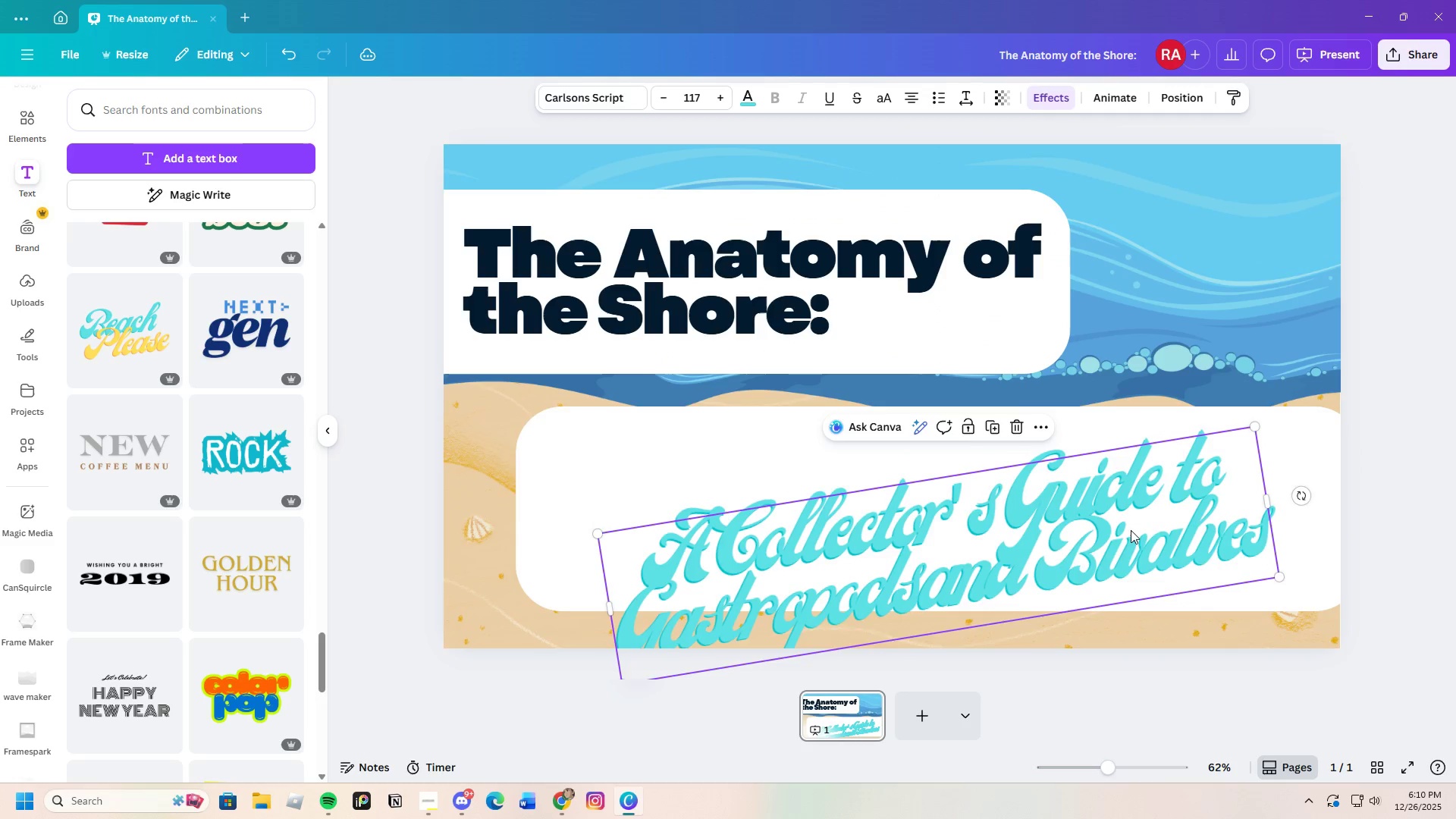 
left_click_drag(start_coordinate=[1131, 530], to_coordinate=[1144, 495])
 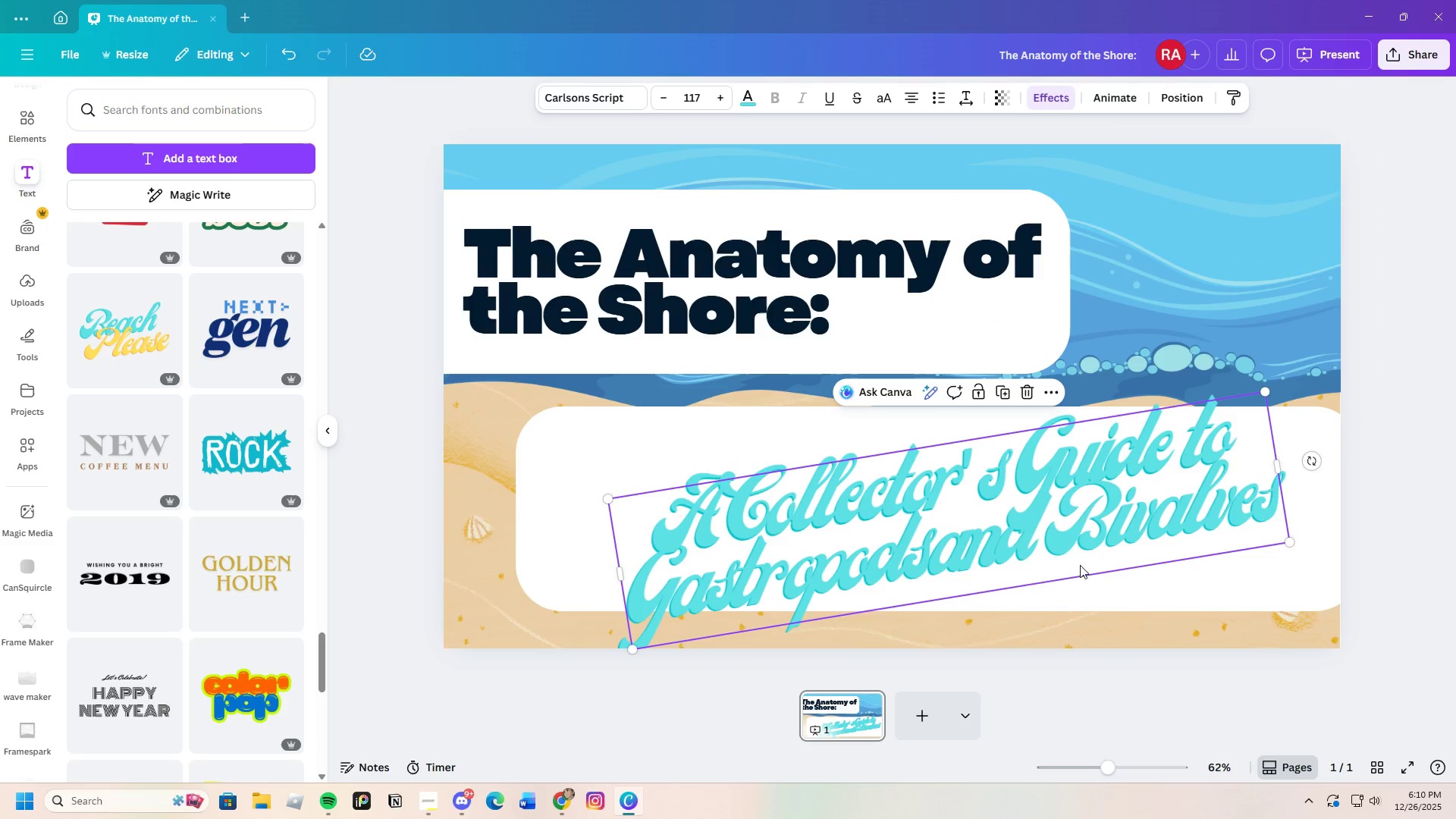 
left_click_drag(start_coordinate=[1005, 532], to_coordinate=[1015, 519])
 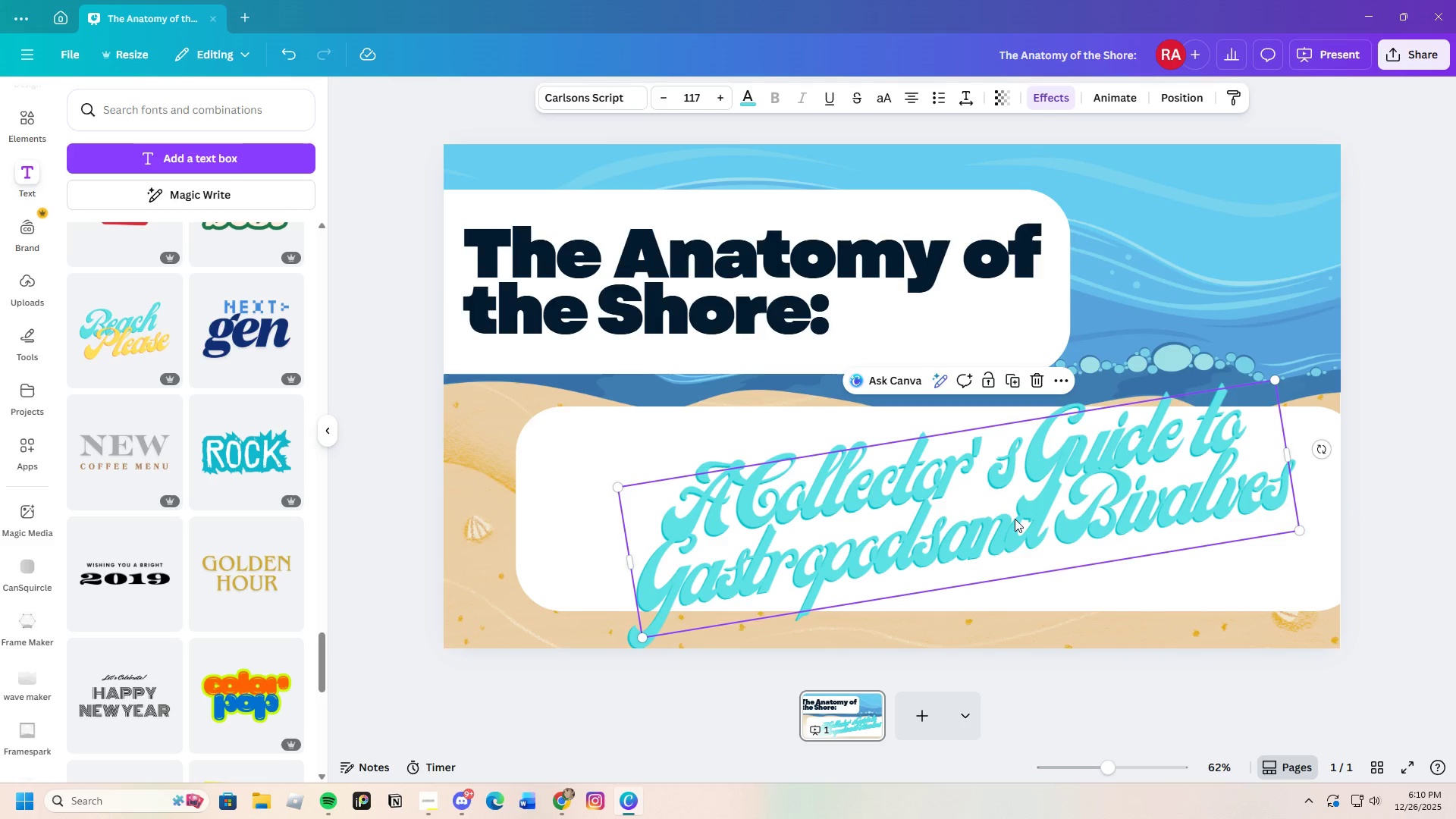 
left_click([1144, 595])
 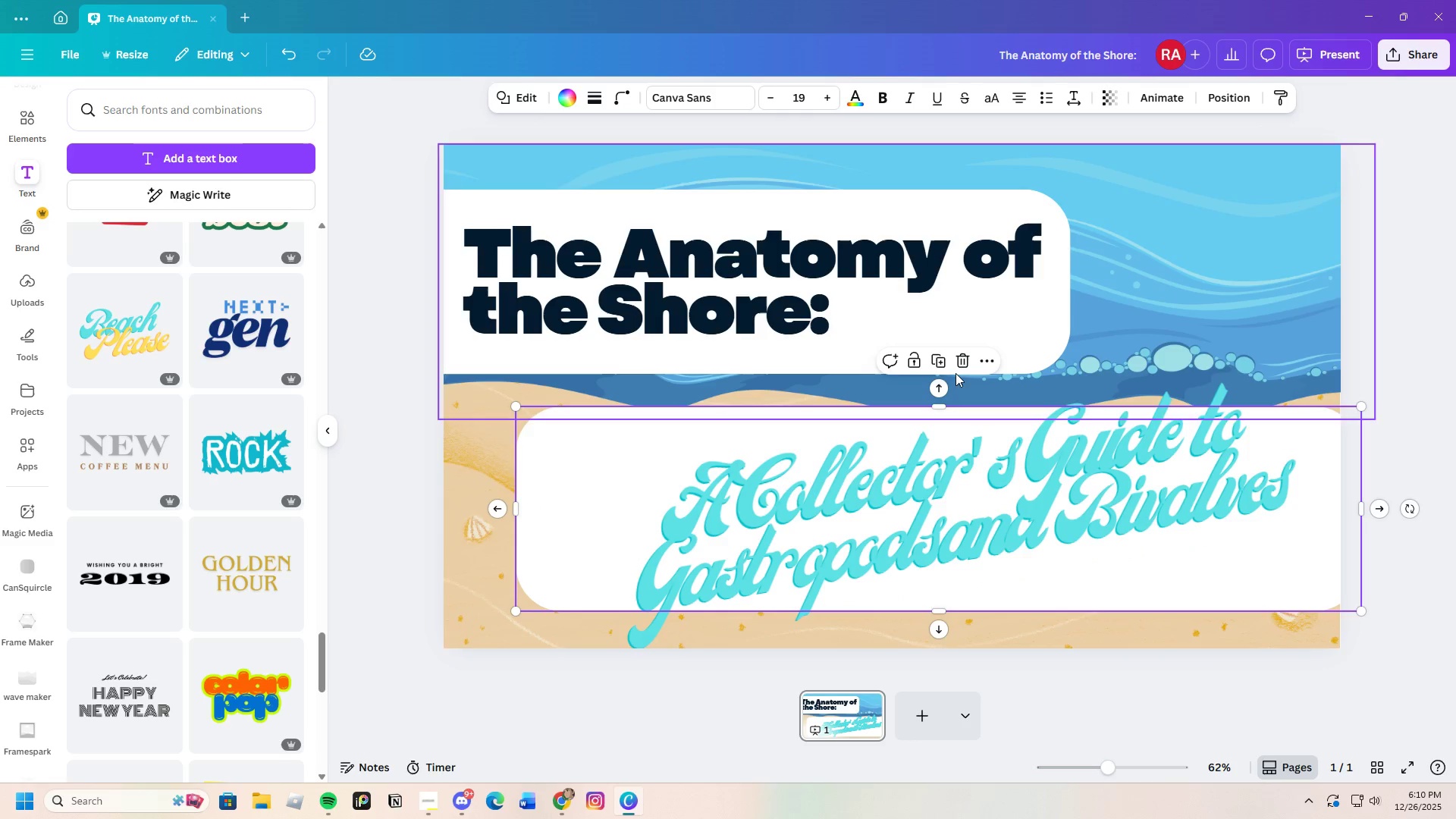 
left_click([958, 357])
 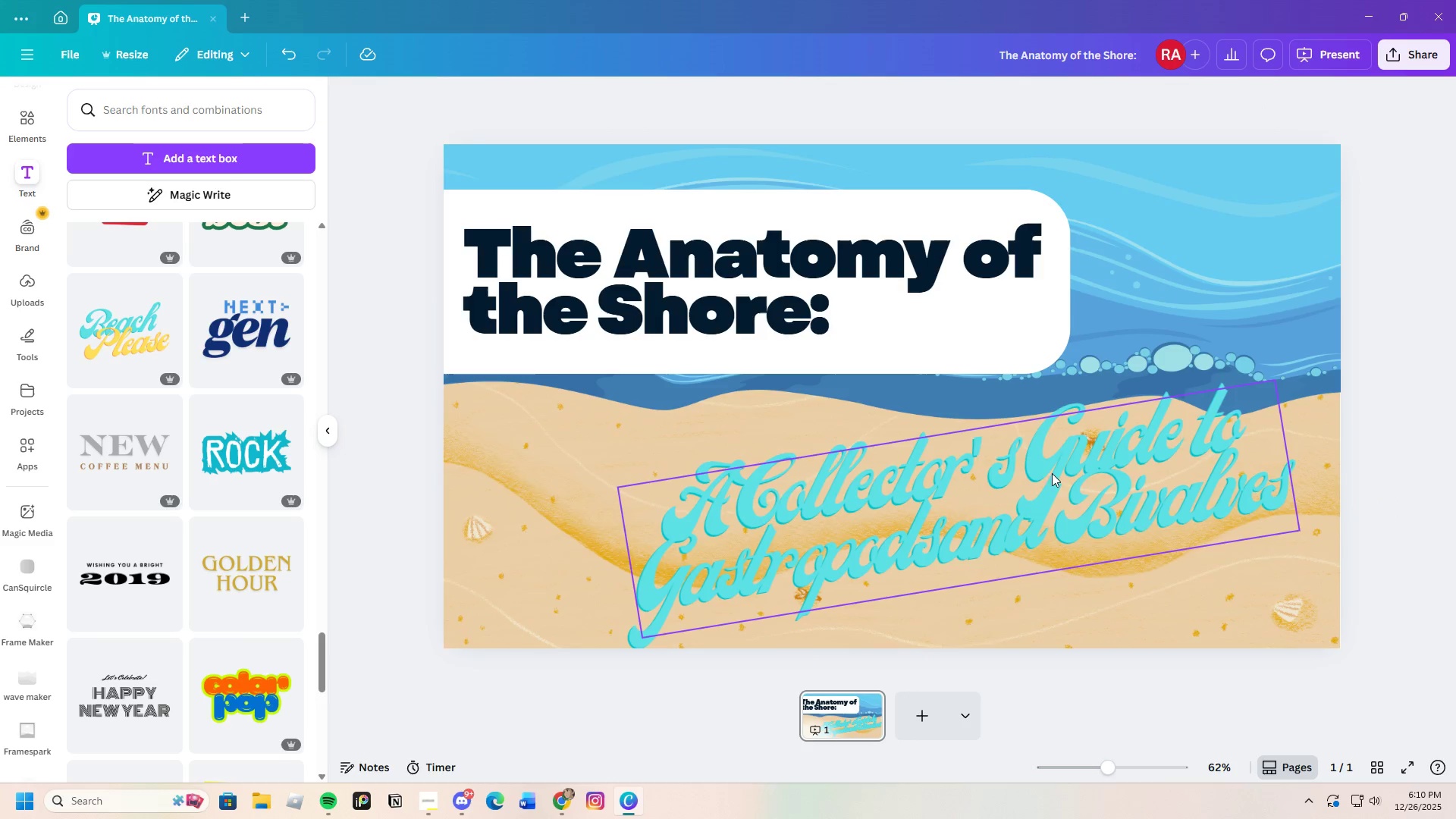 
left_click_drag(start_coordinate=[1054, 486], to_coordinate=[1043, 497])
 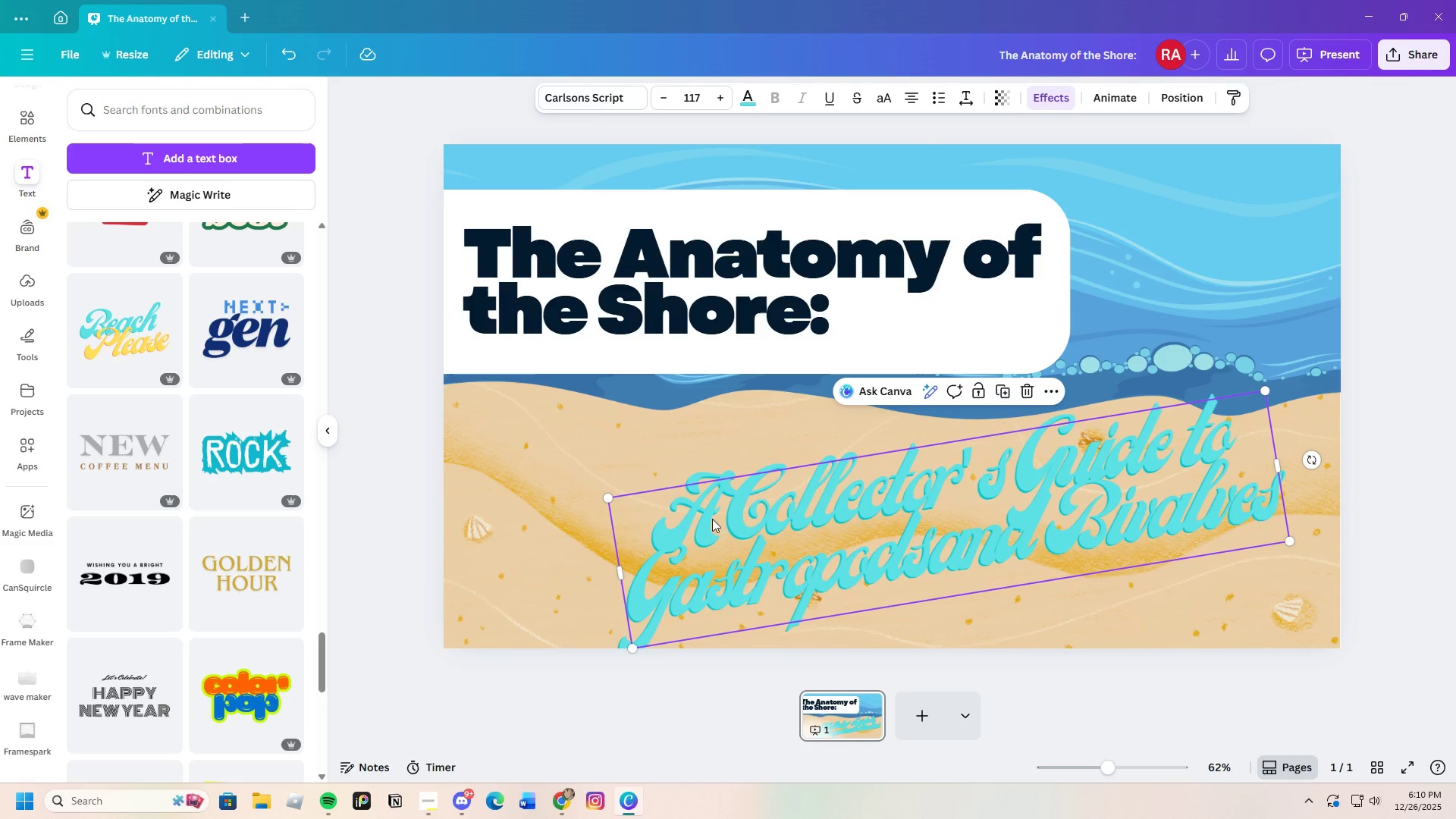 
left_click([657, 515])
 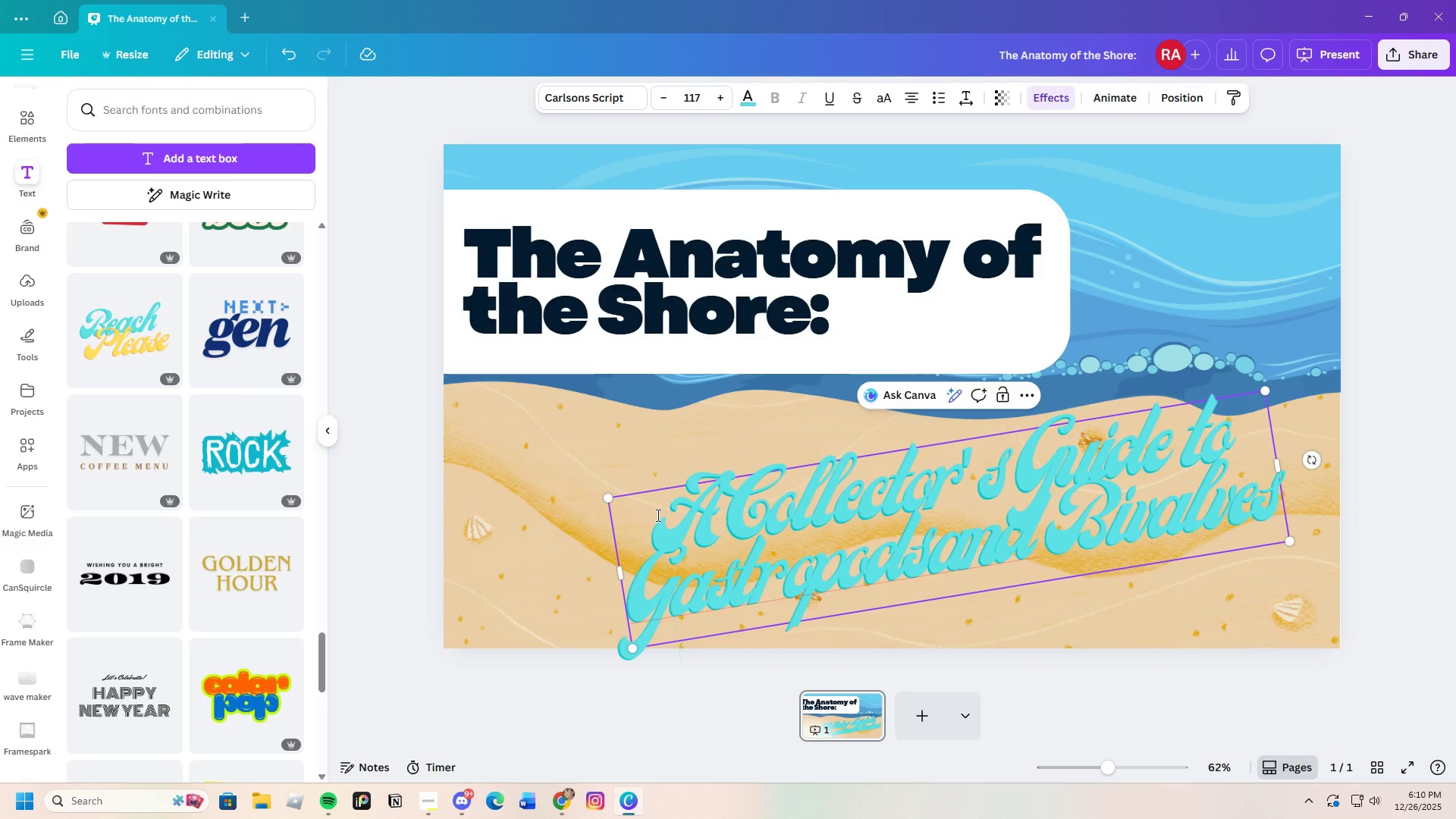 
left_click_drag(start_coordinate=[657, 515], to_coordinate=[1276, 519])
 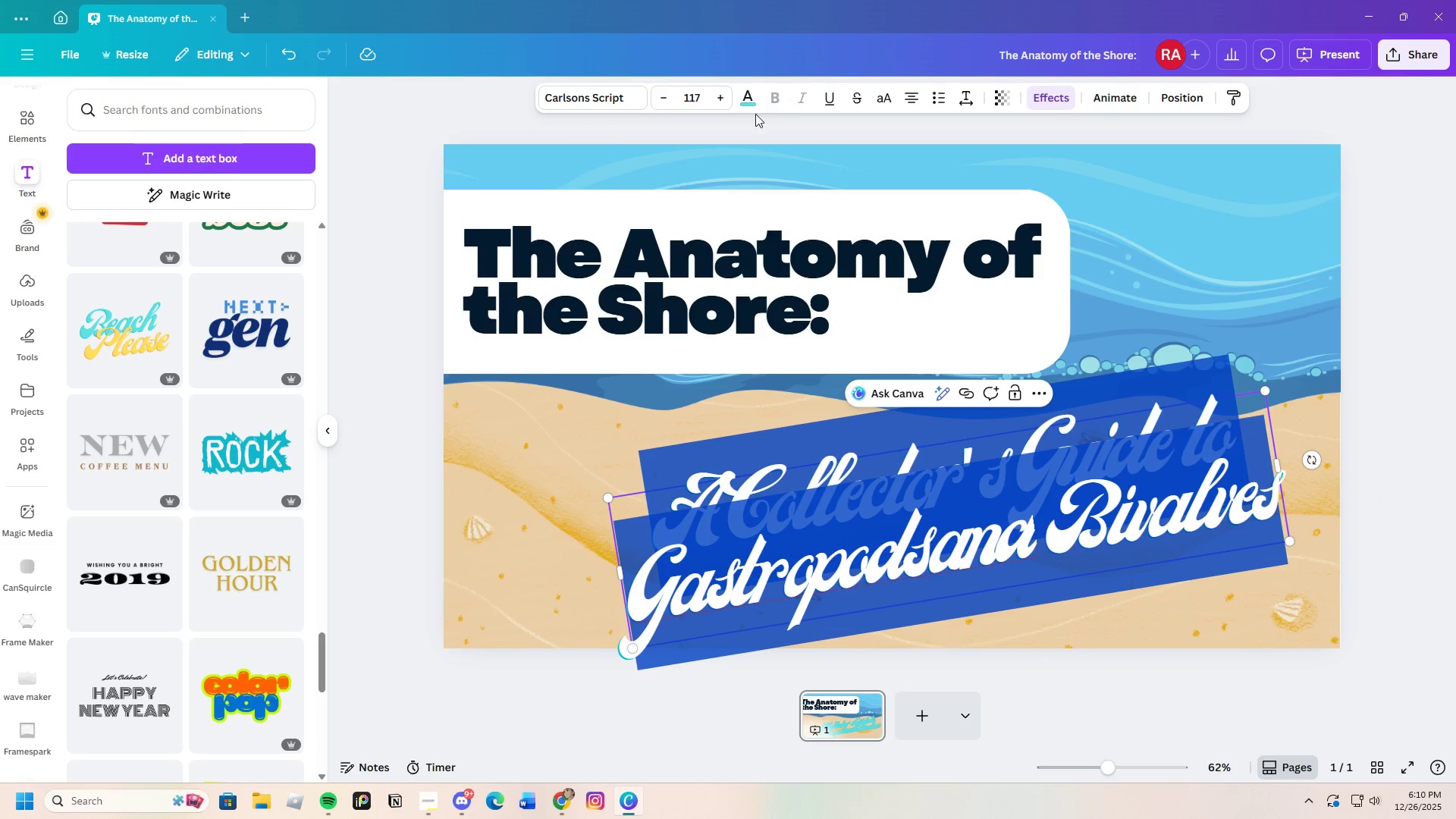 
left_click([749, 104])
 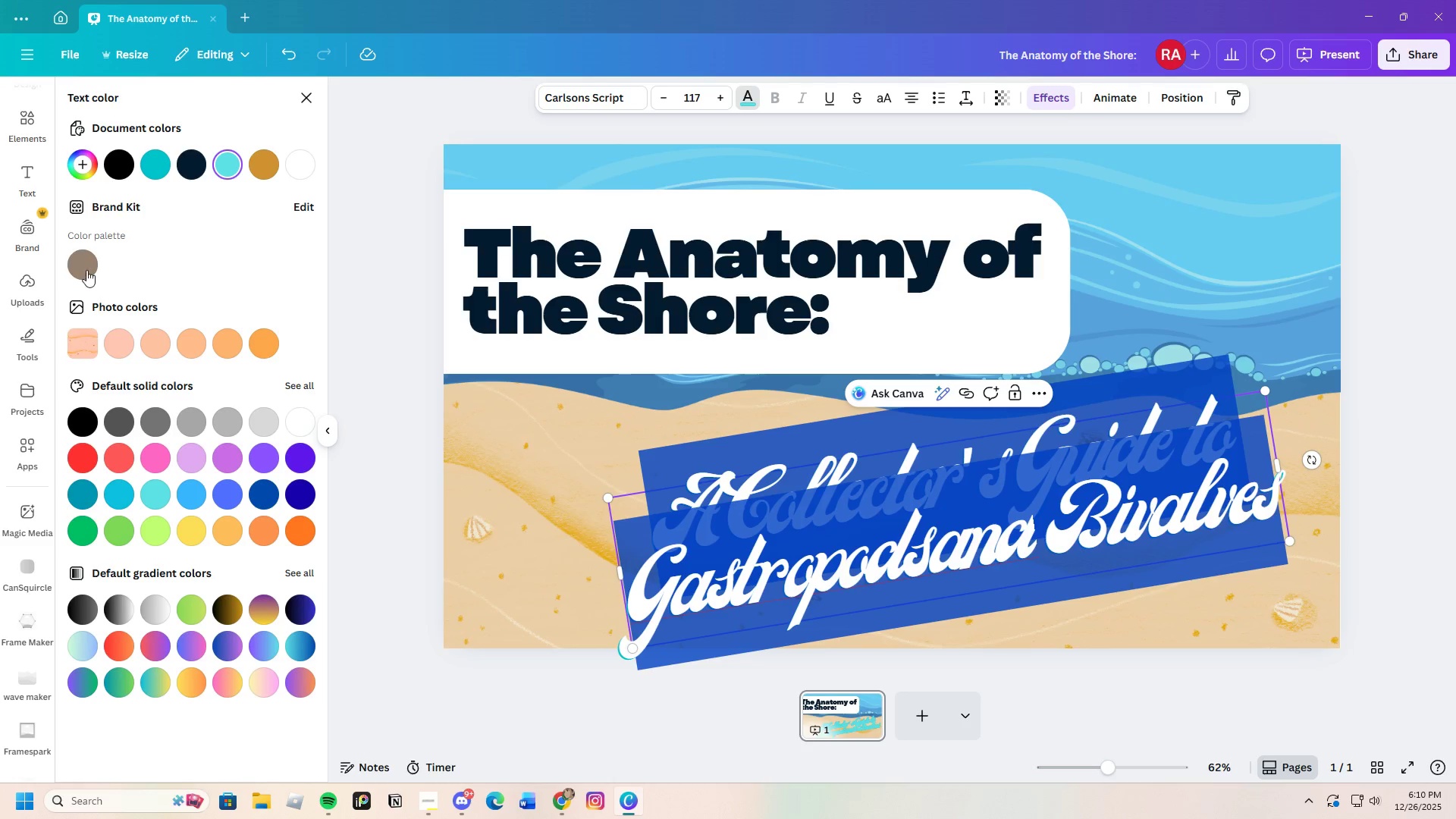 
left_click([257, 164])
 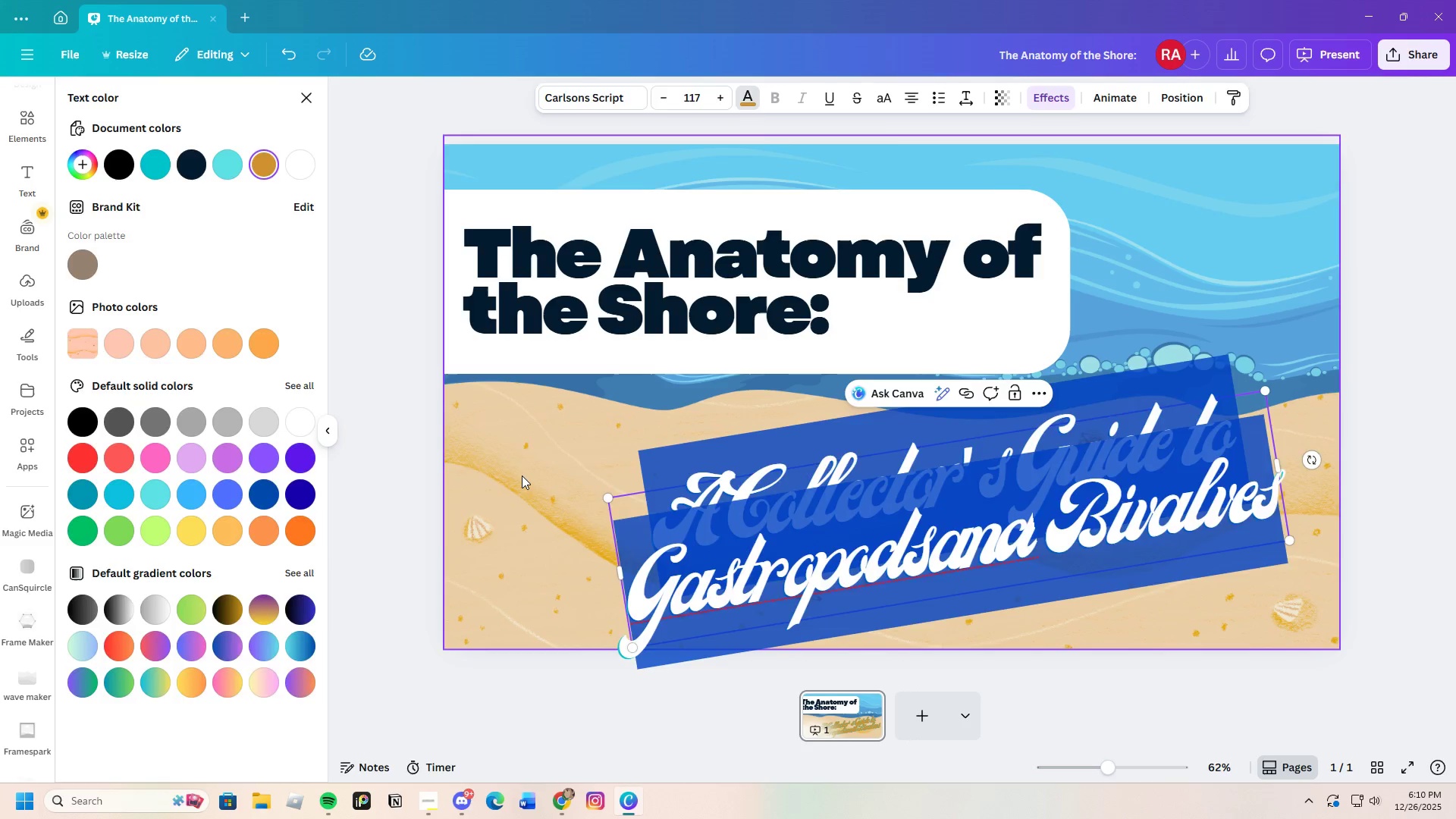 
double_click([522, 475])
 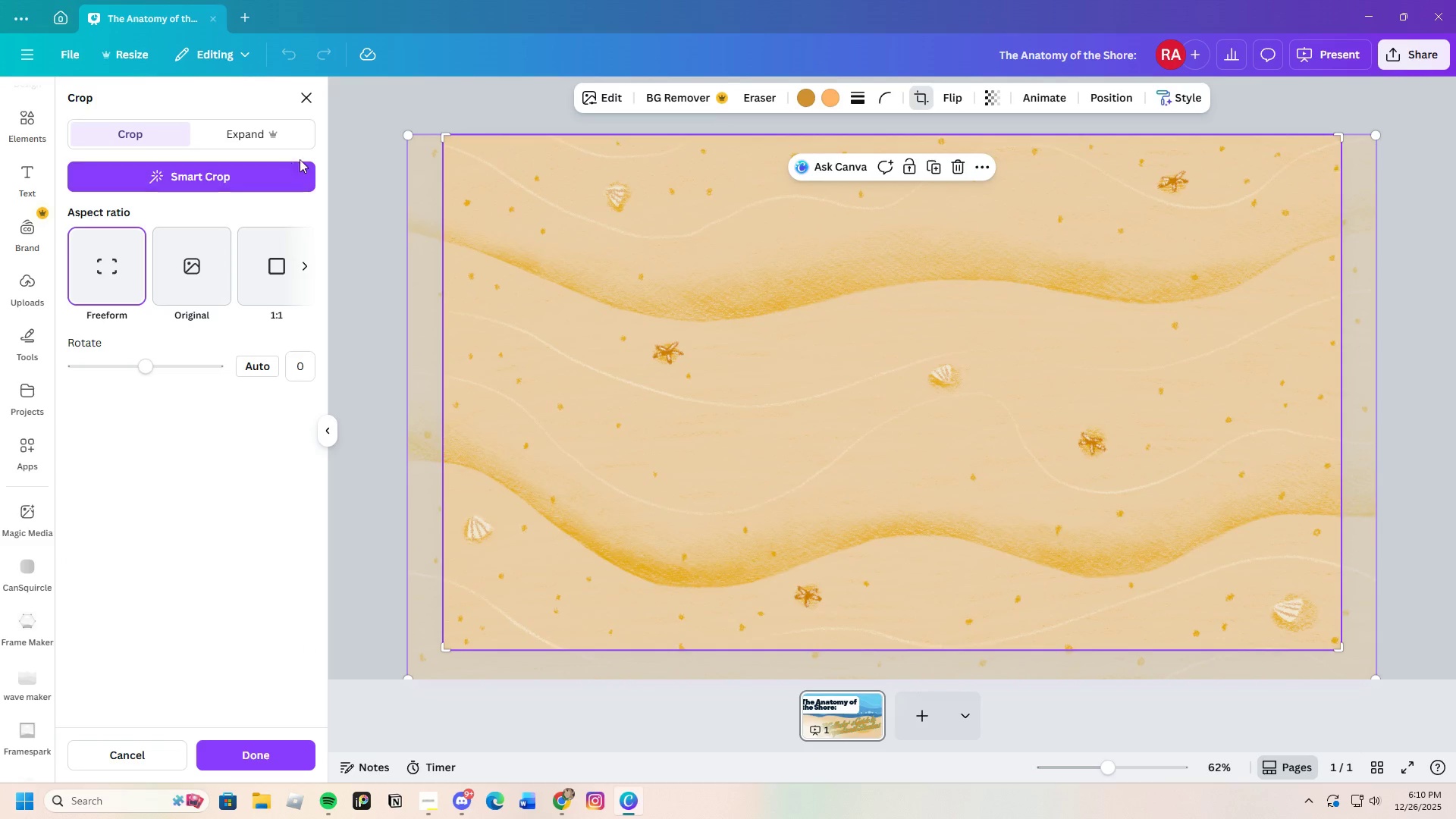 
left_click([354, 172])
 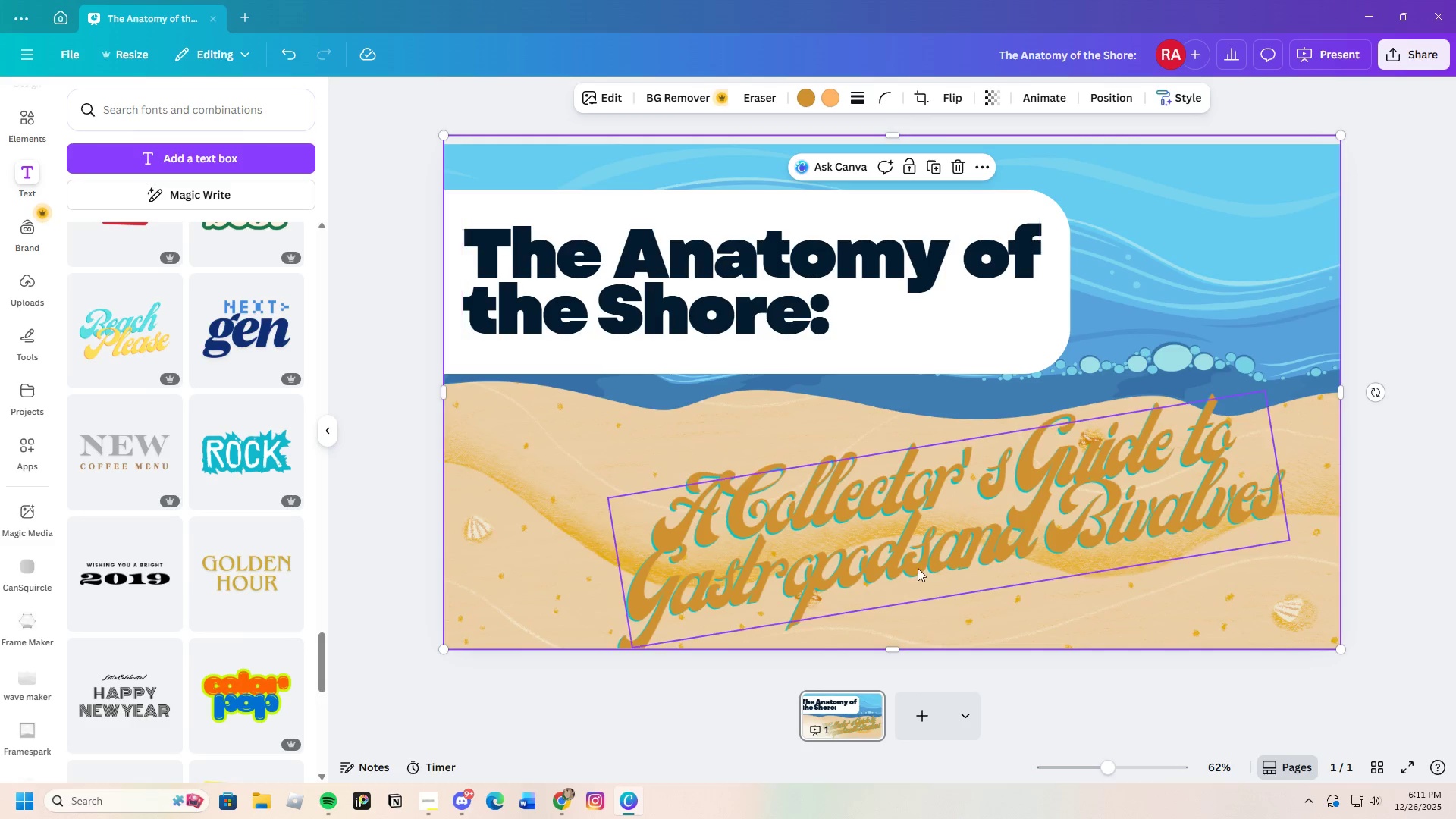 
left_click([918, 568])
 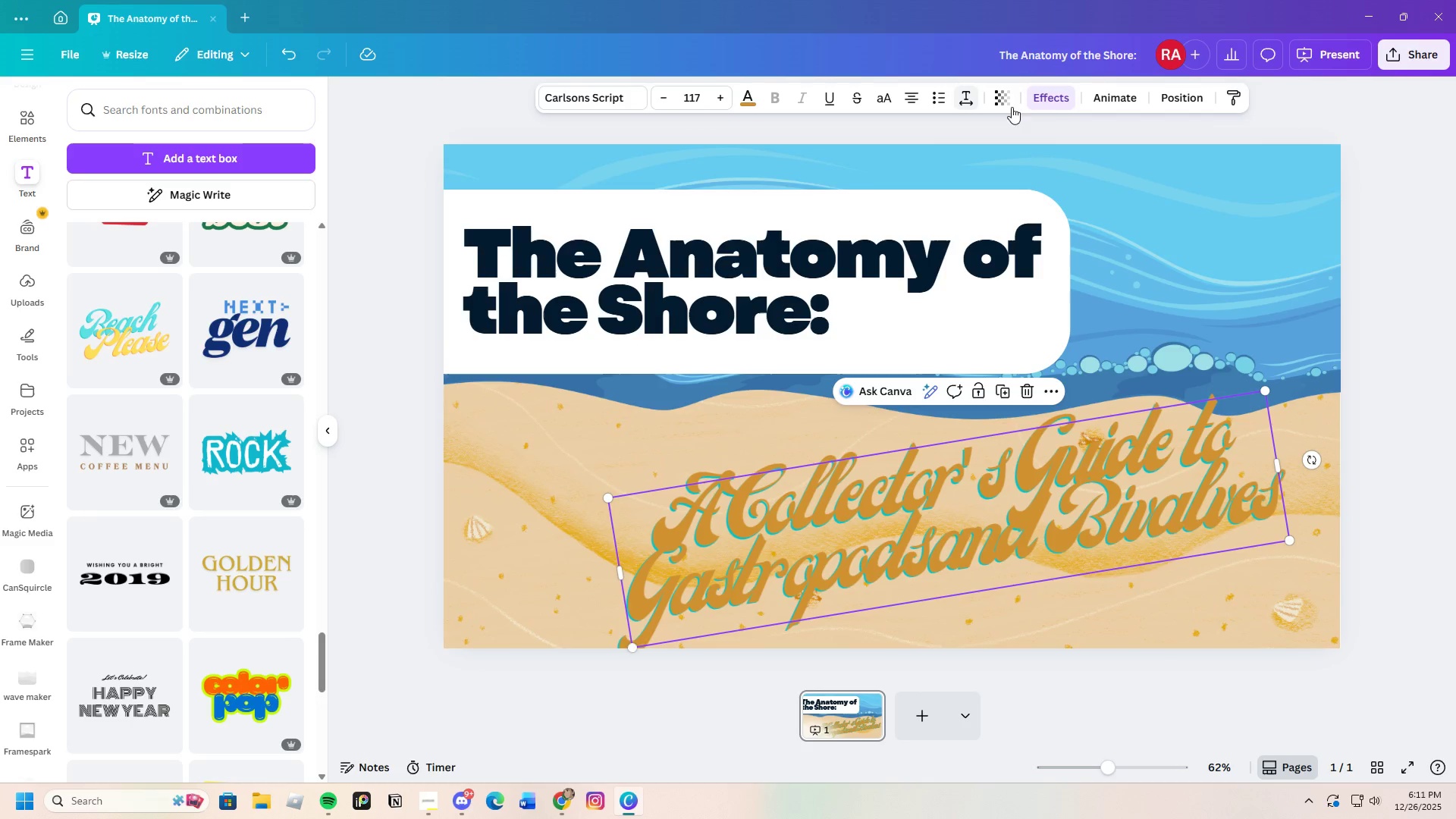 
left_click([1057, 102])
 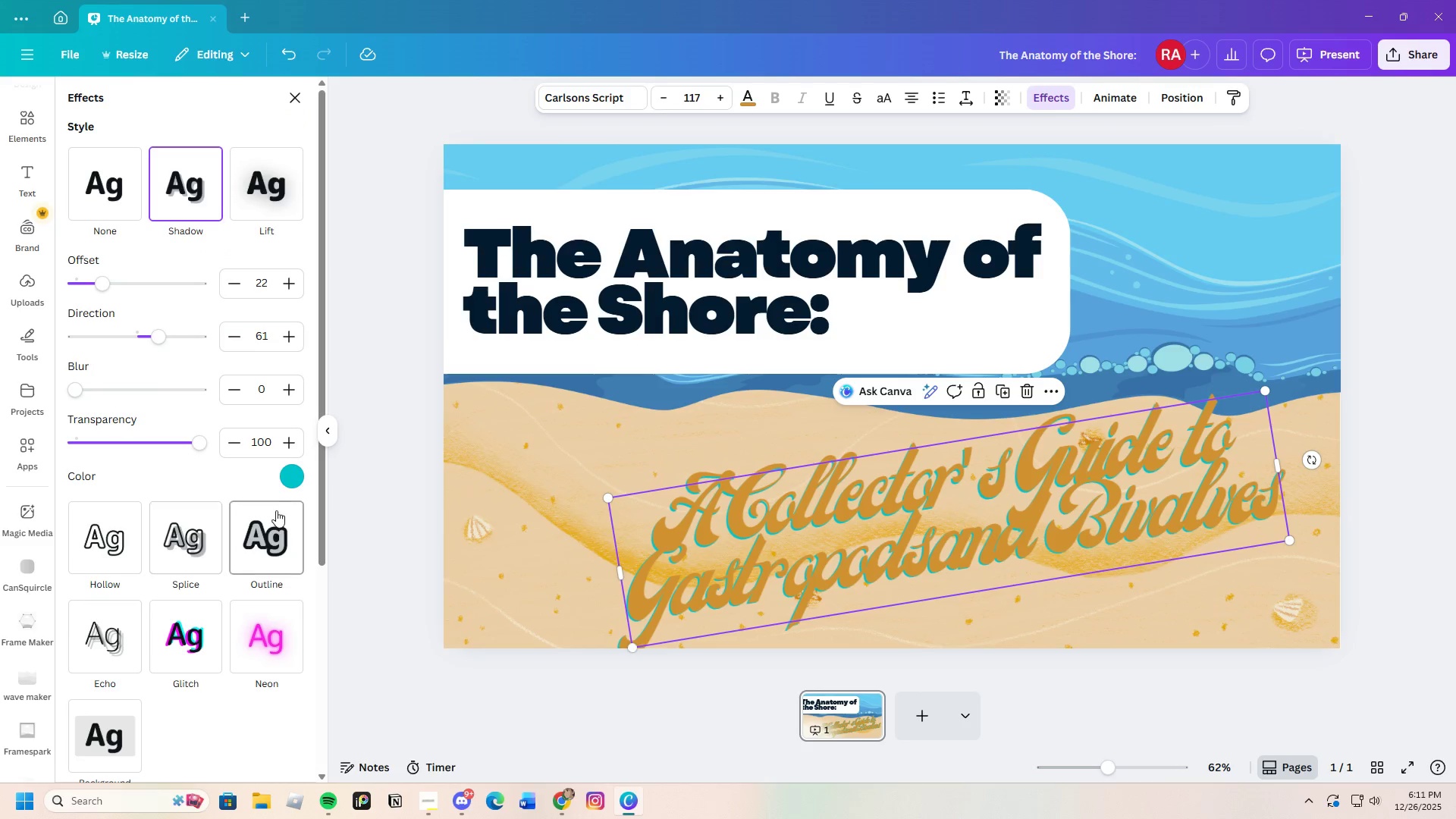 
left_click([293, 482])
 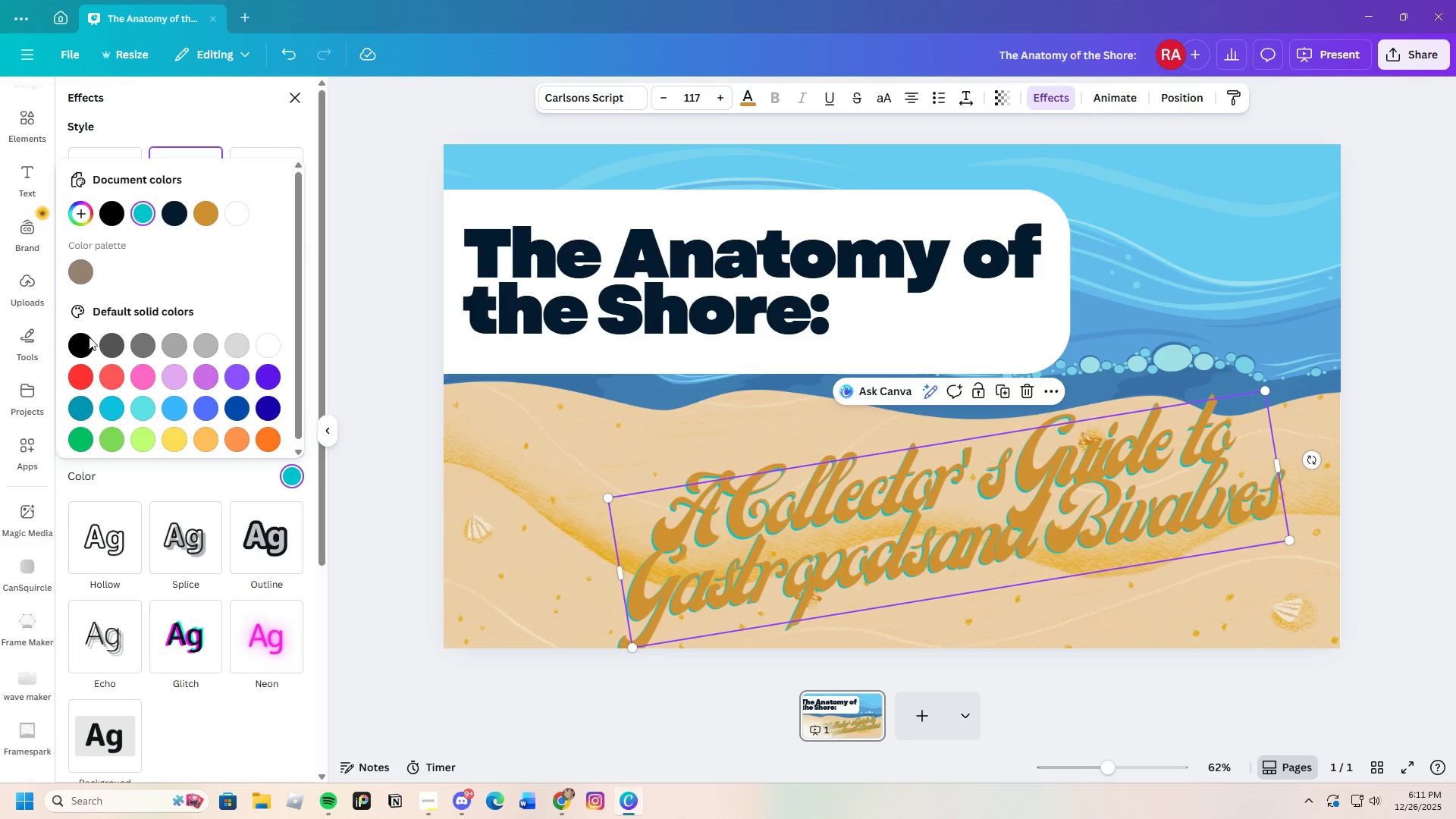 
left_click([86, 350])
 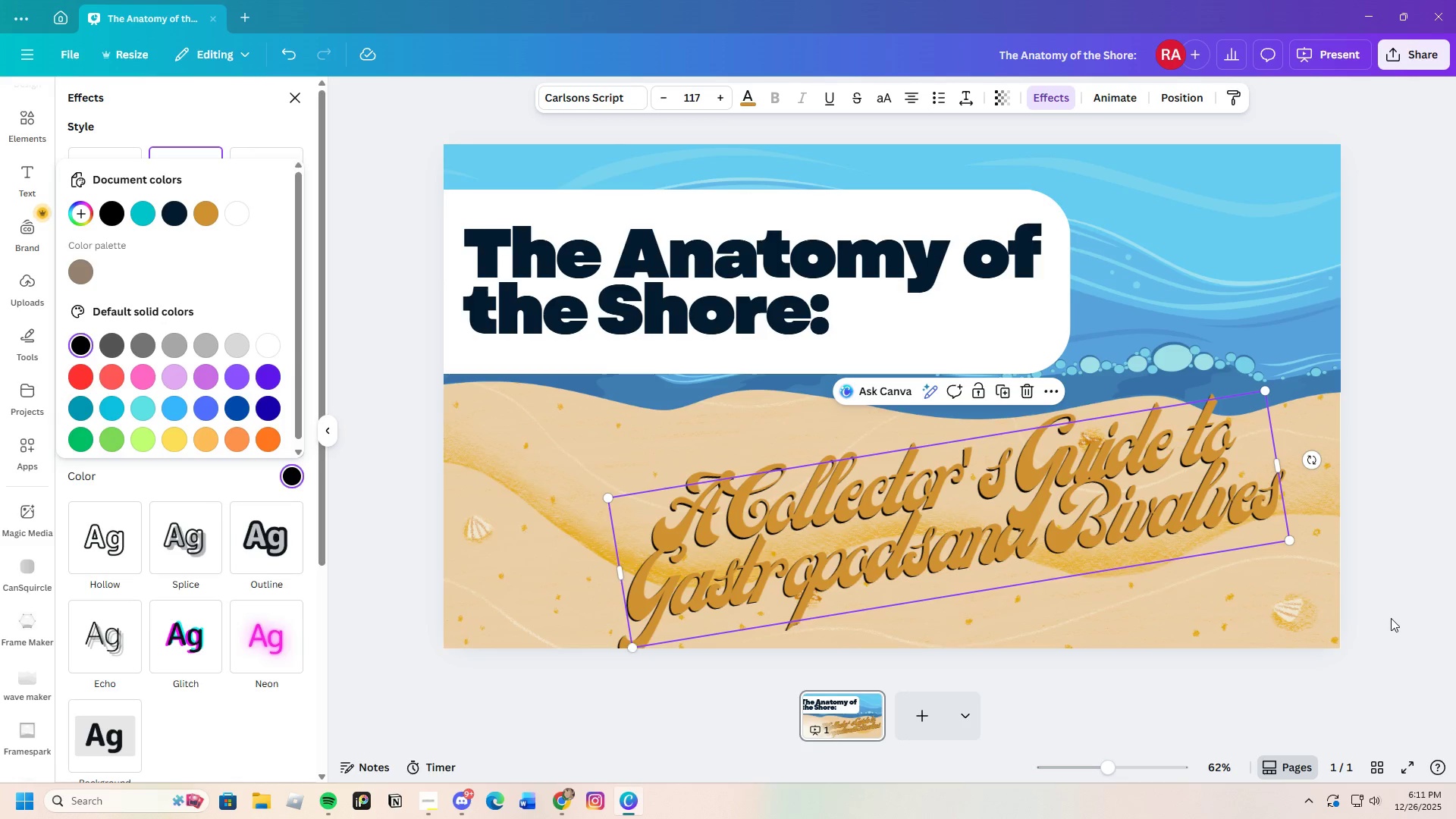 
double_click([1395, 615])
 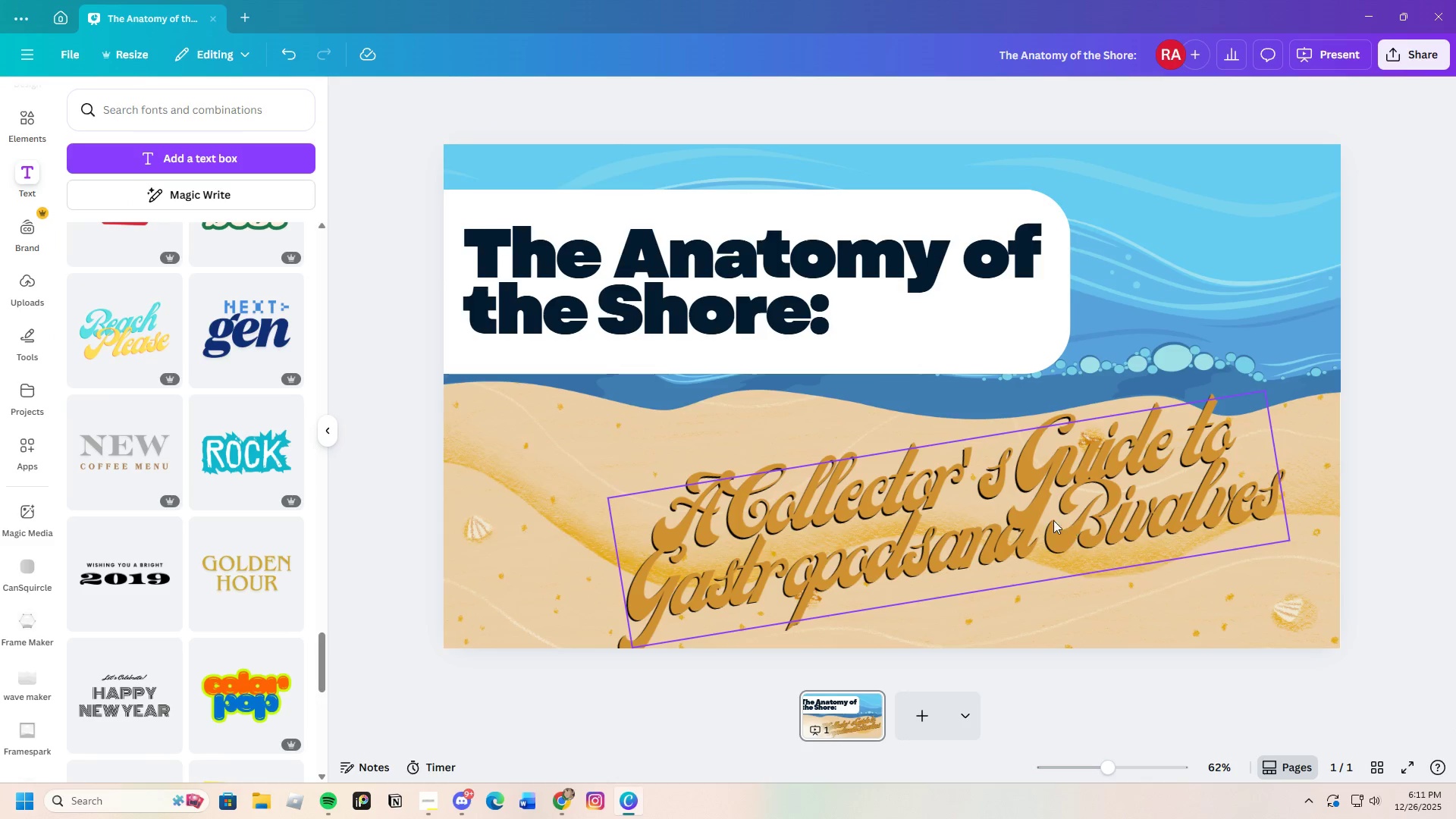 
left_click([1015, 505])
 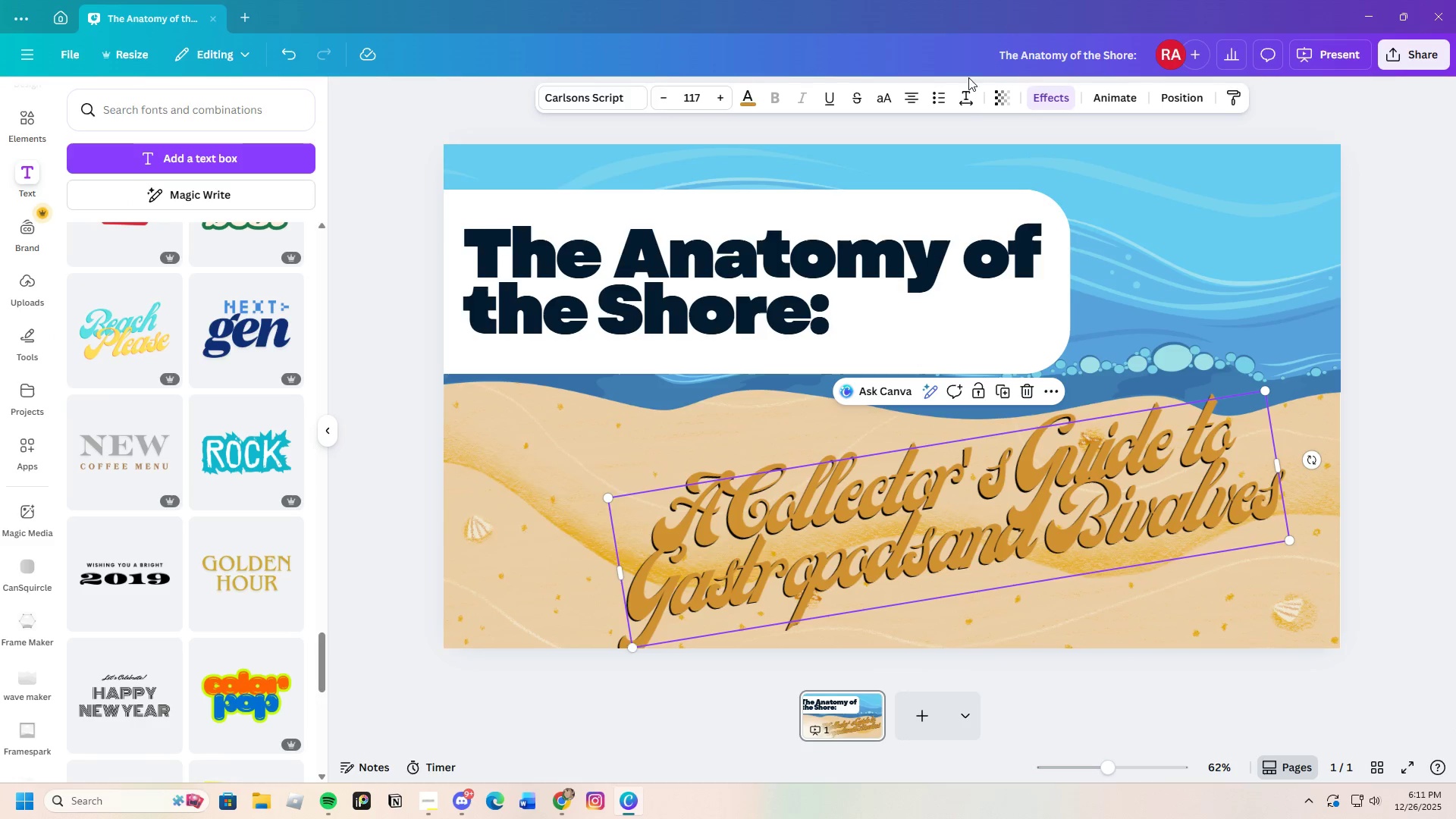 
left_click([965, 98])
 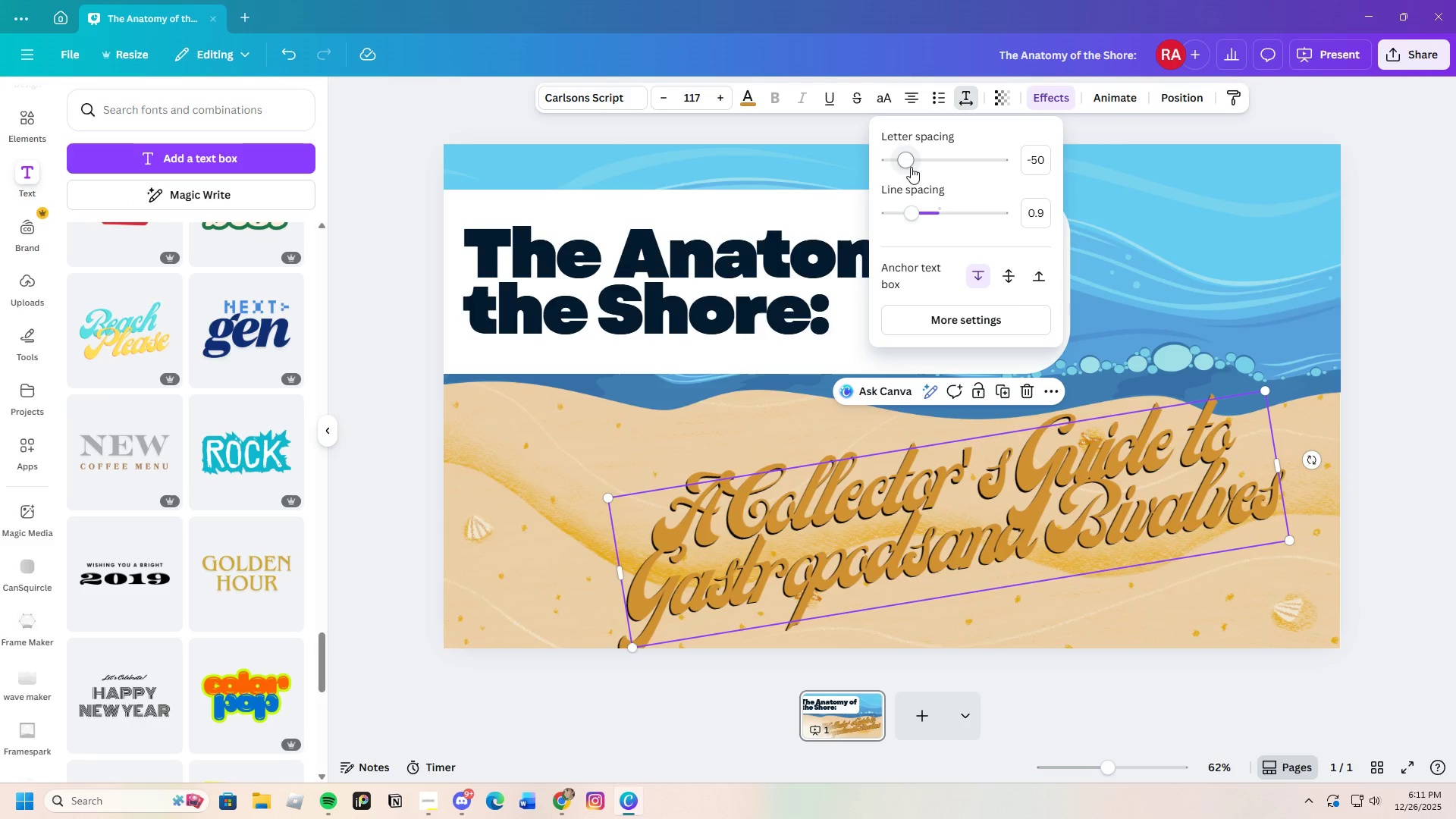 
left_click_drag(start_coordinate=[909, 159], to_coordinate=[918, 160])
 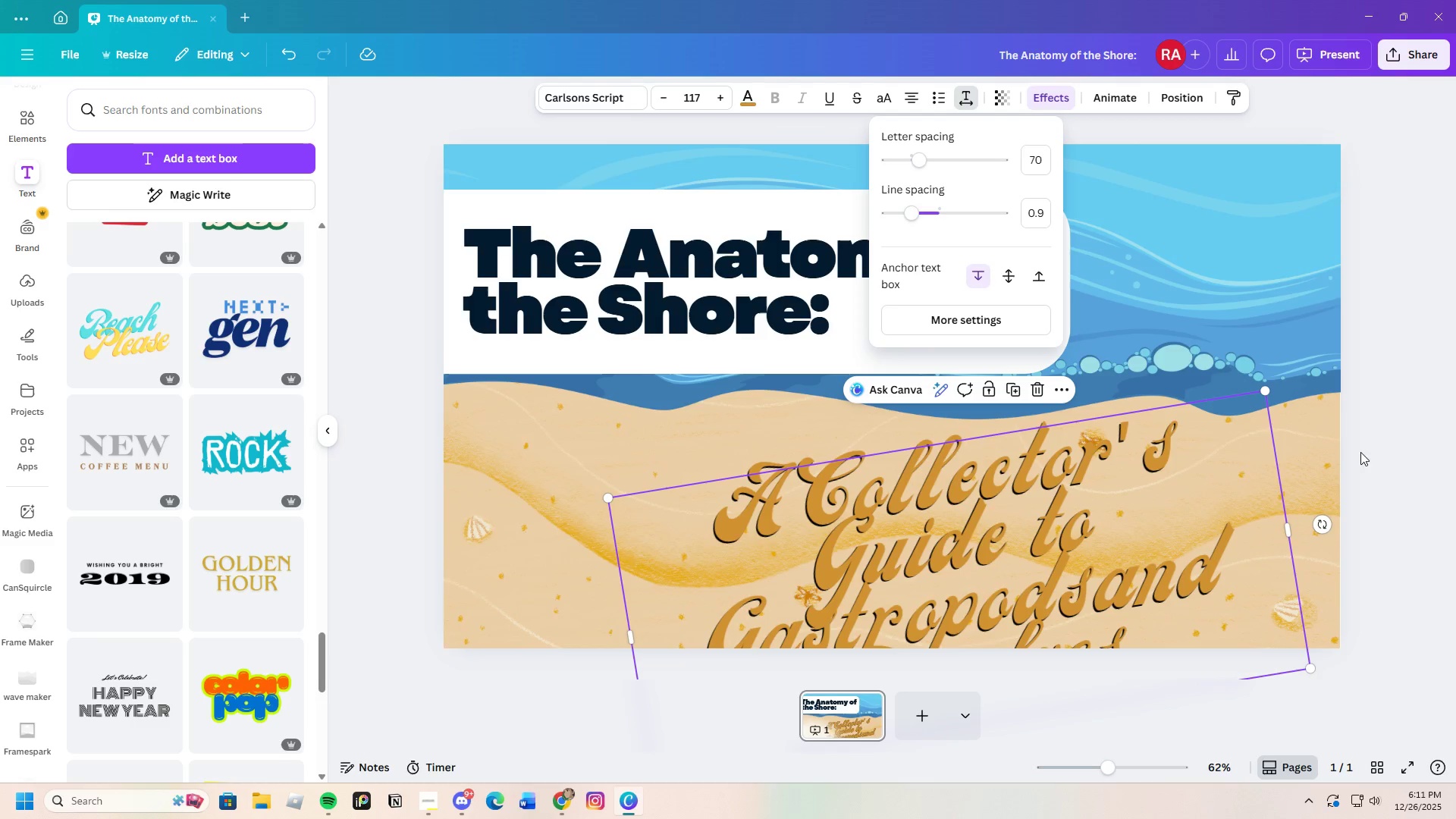 
left_click([1360, 441])
 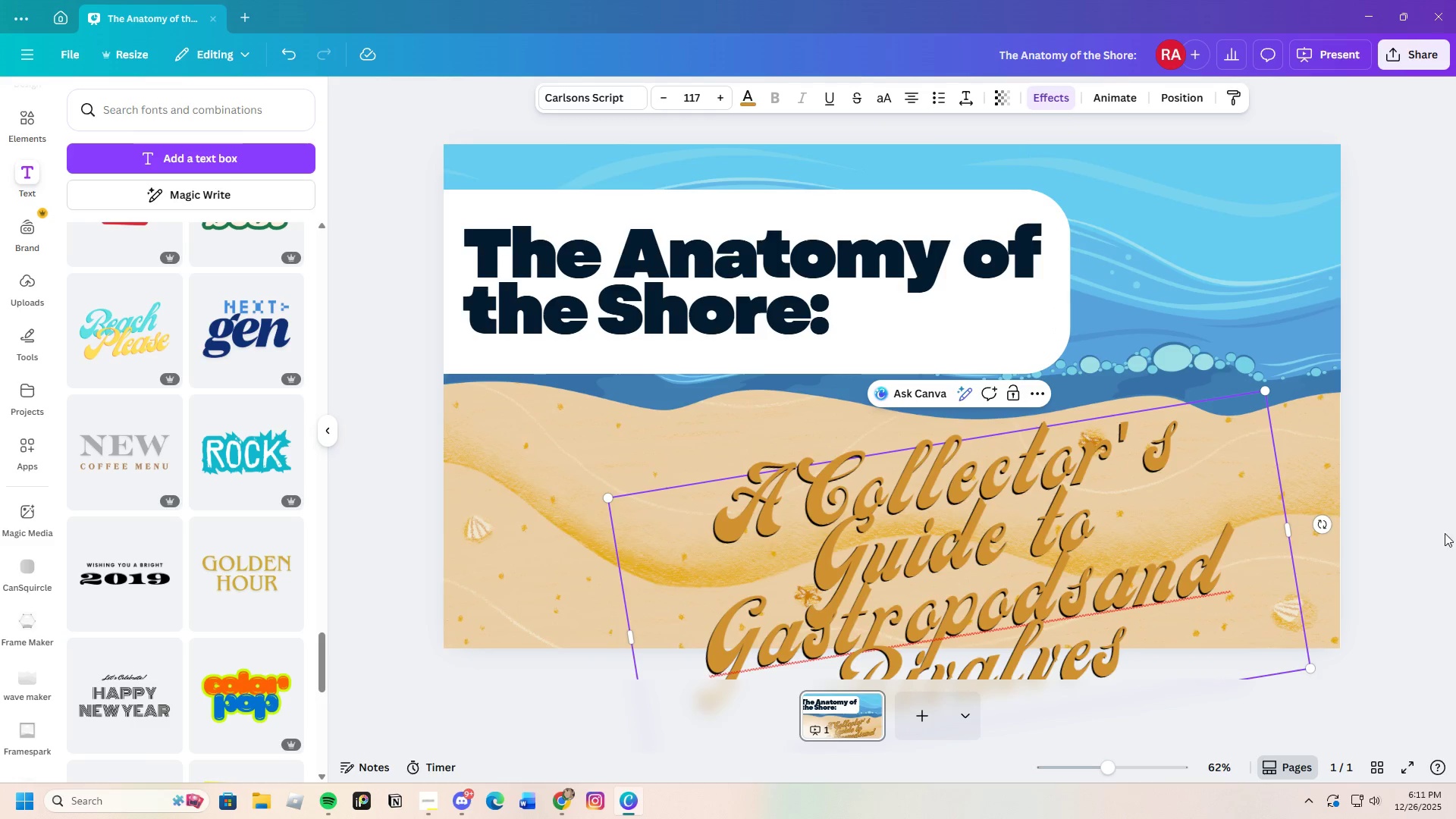 
left_click([1131, 570])
 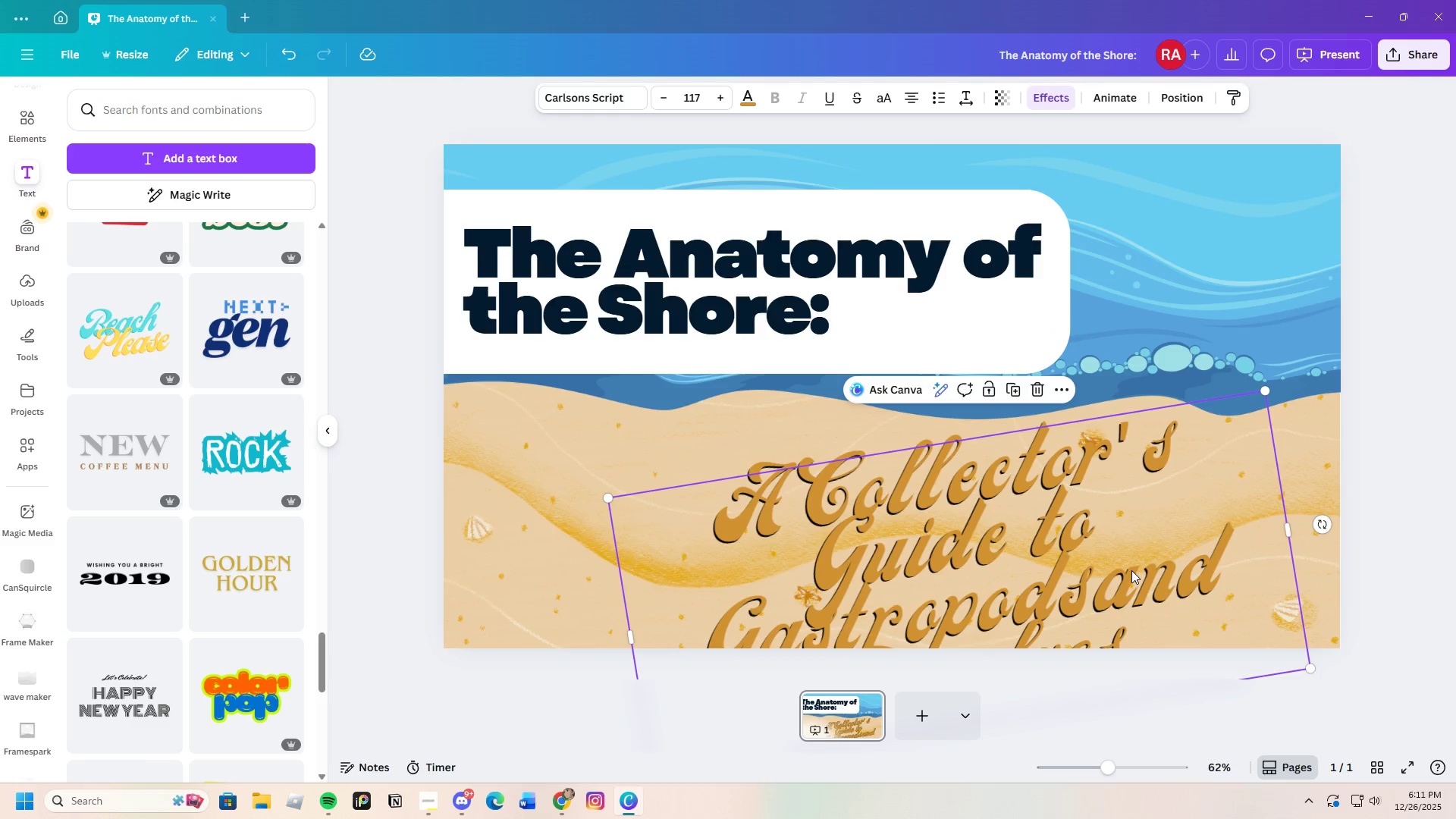 
left_click_drag(start_coordinate=[1131, 570], to_coordinate=[1010, 426])
 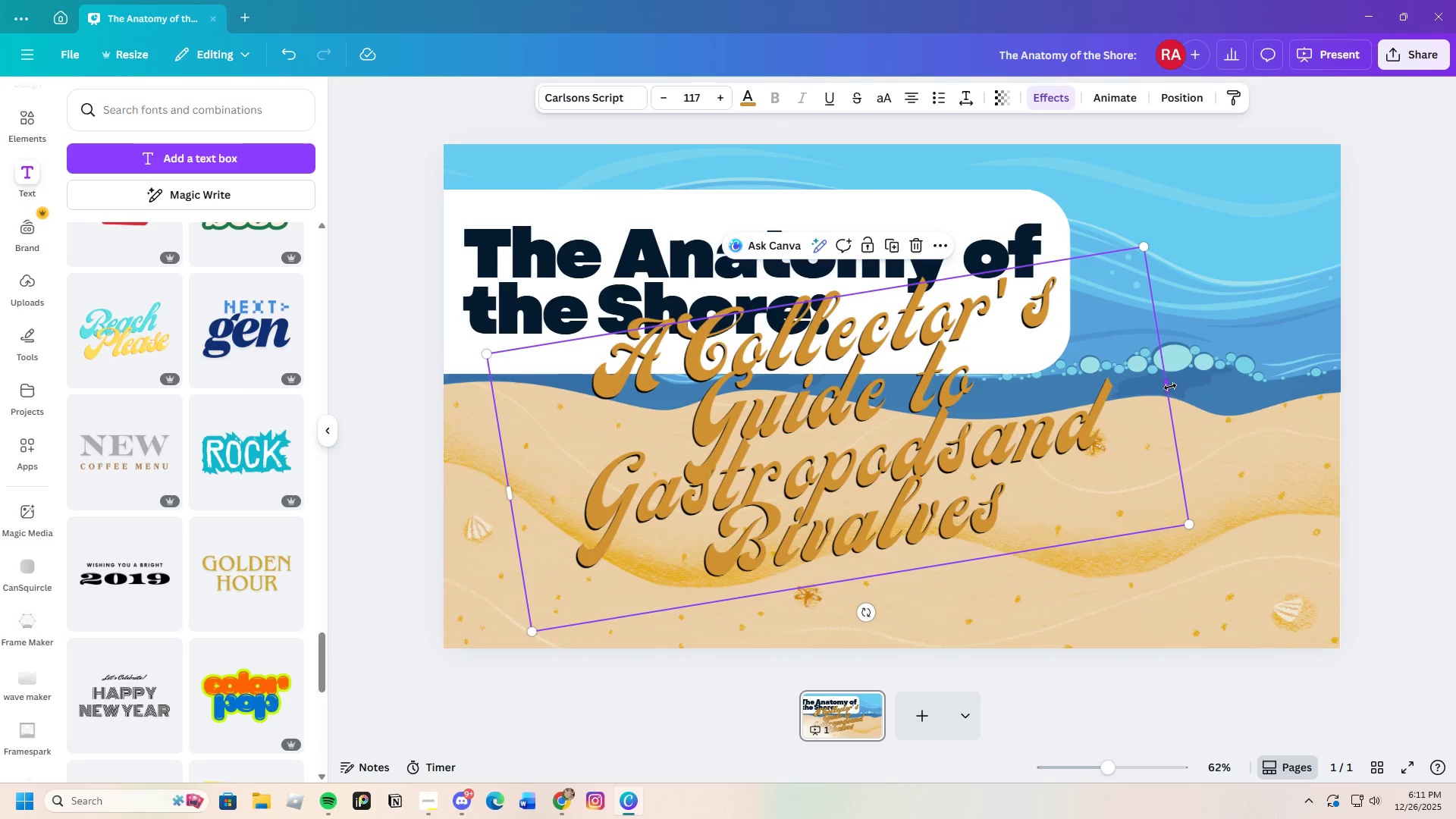 
left_click_drag(start_coordinate=[1170, 387], to_coordinate=[1307, 372])
 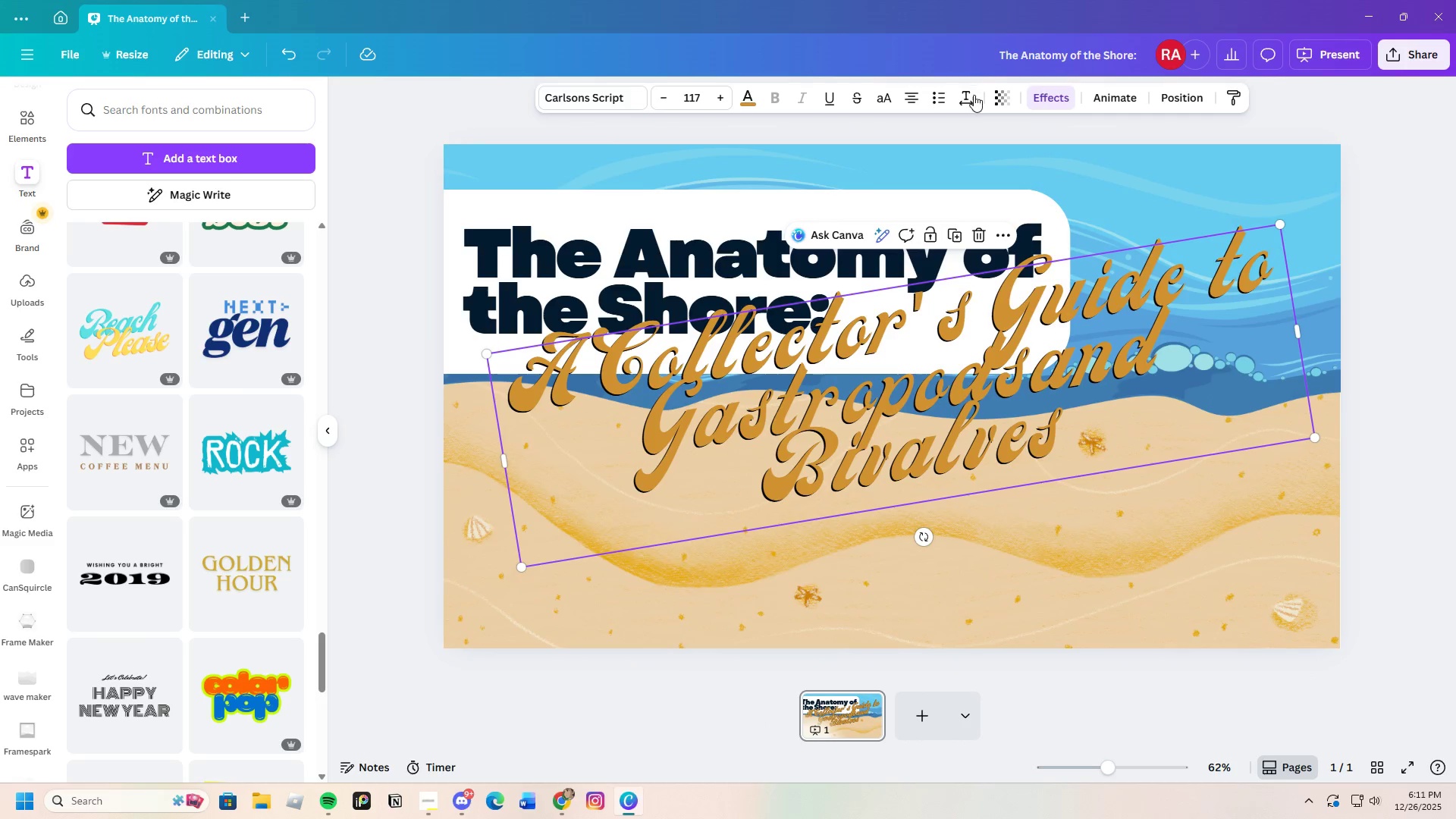 
left_click([959, 99])
 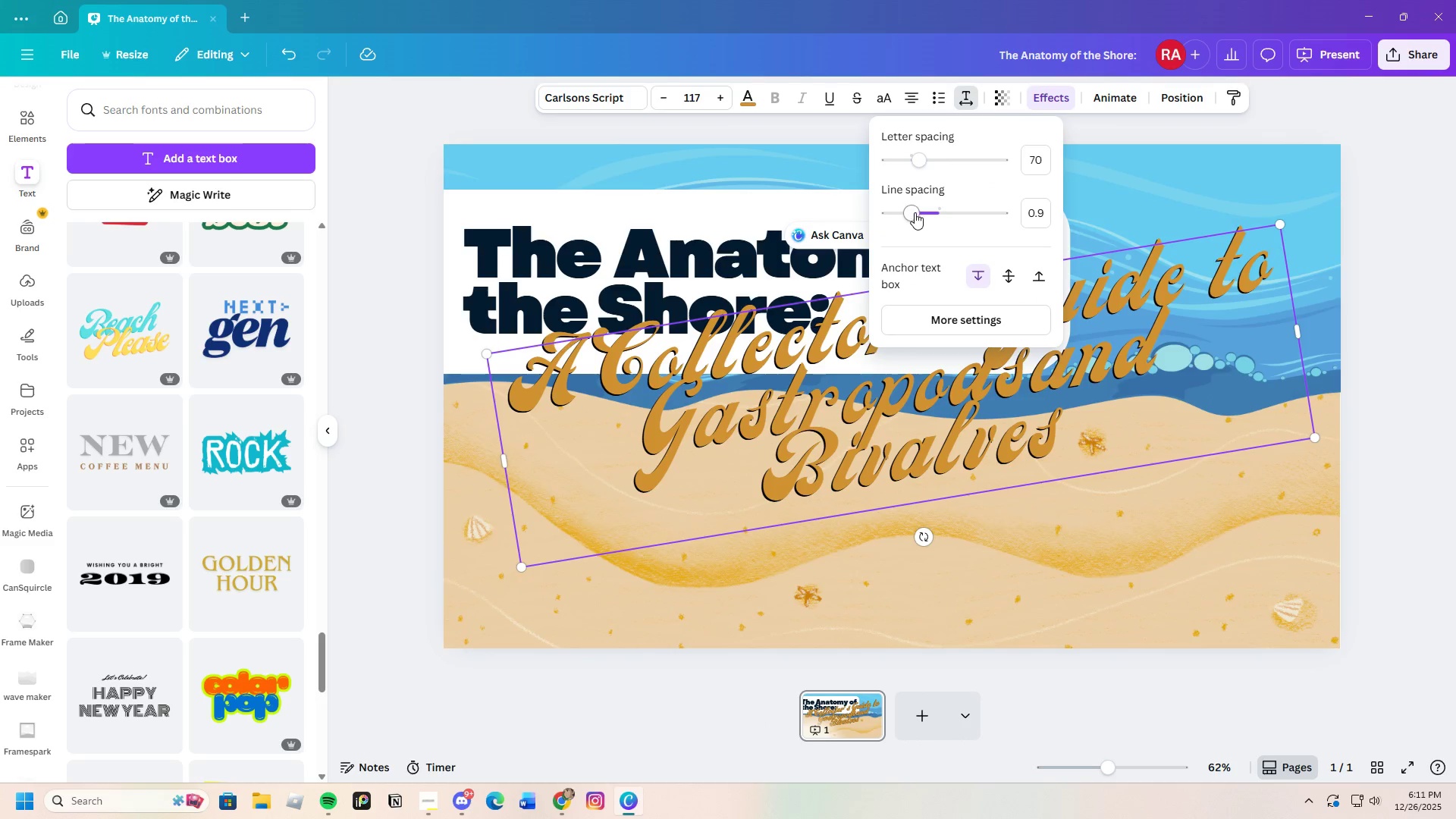 
left_click_drag(start_coordinate=[912, 213], to_coordinate=[924, 211])
 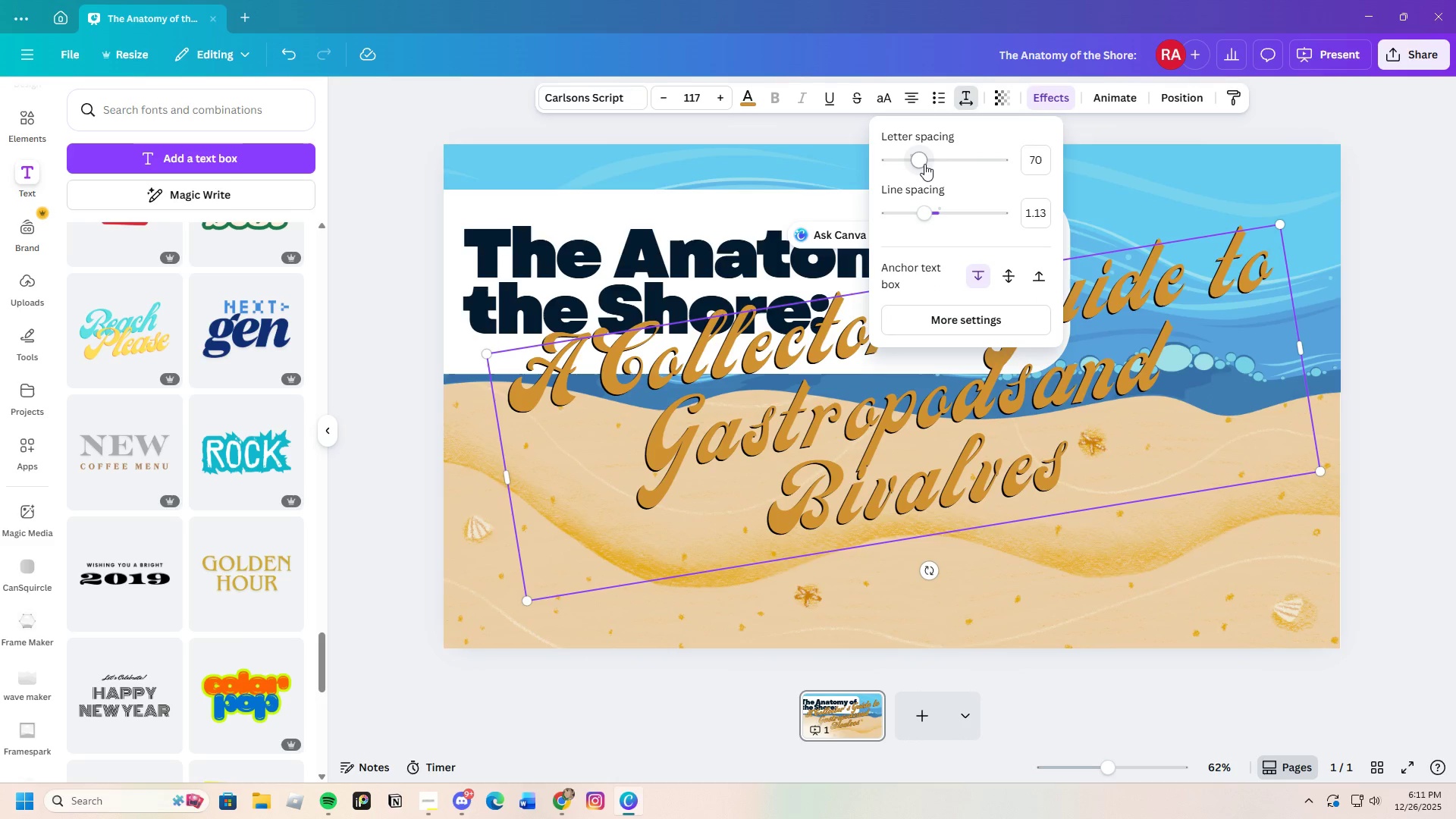 
left_click_drag(start_coordinate=[924, 164], to_coordinate=[930, 163])
 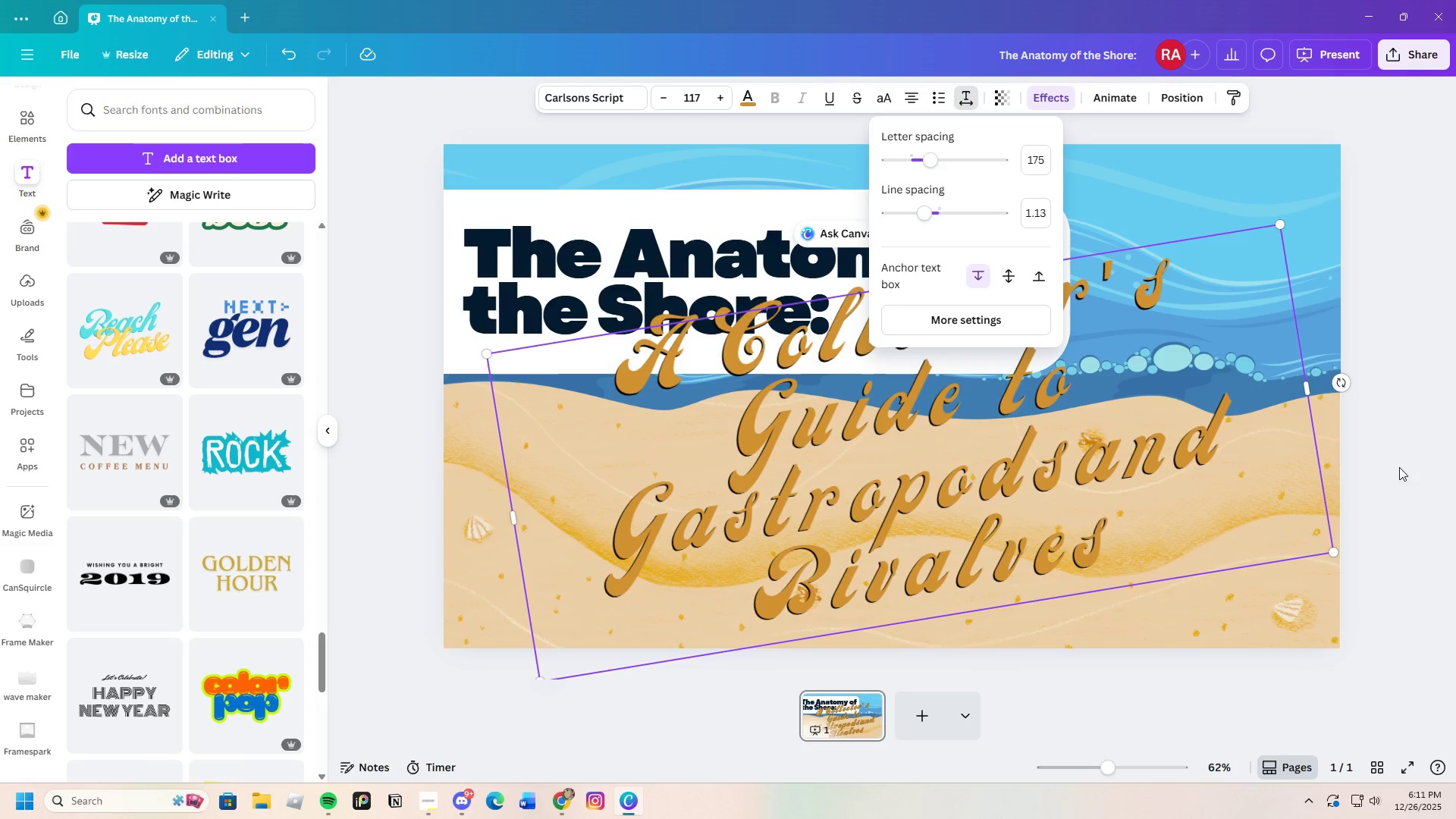 
left_click([1399, 466])
 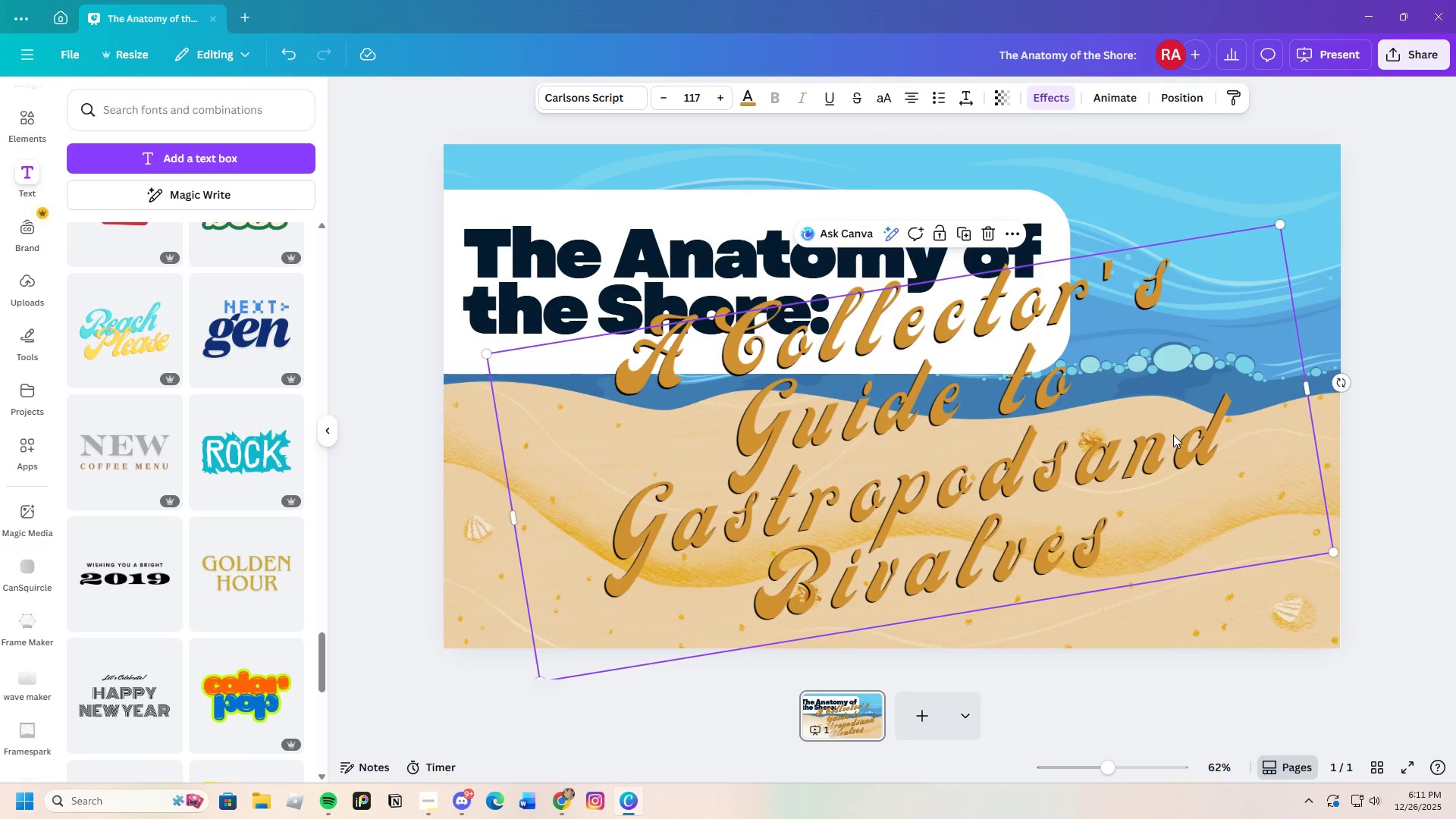 
left_click([1173, 435])
 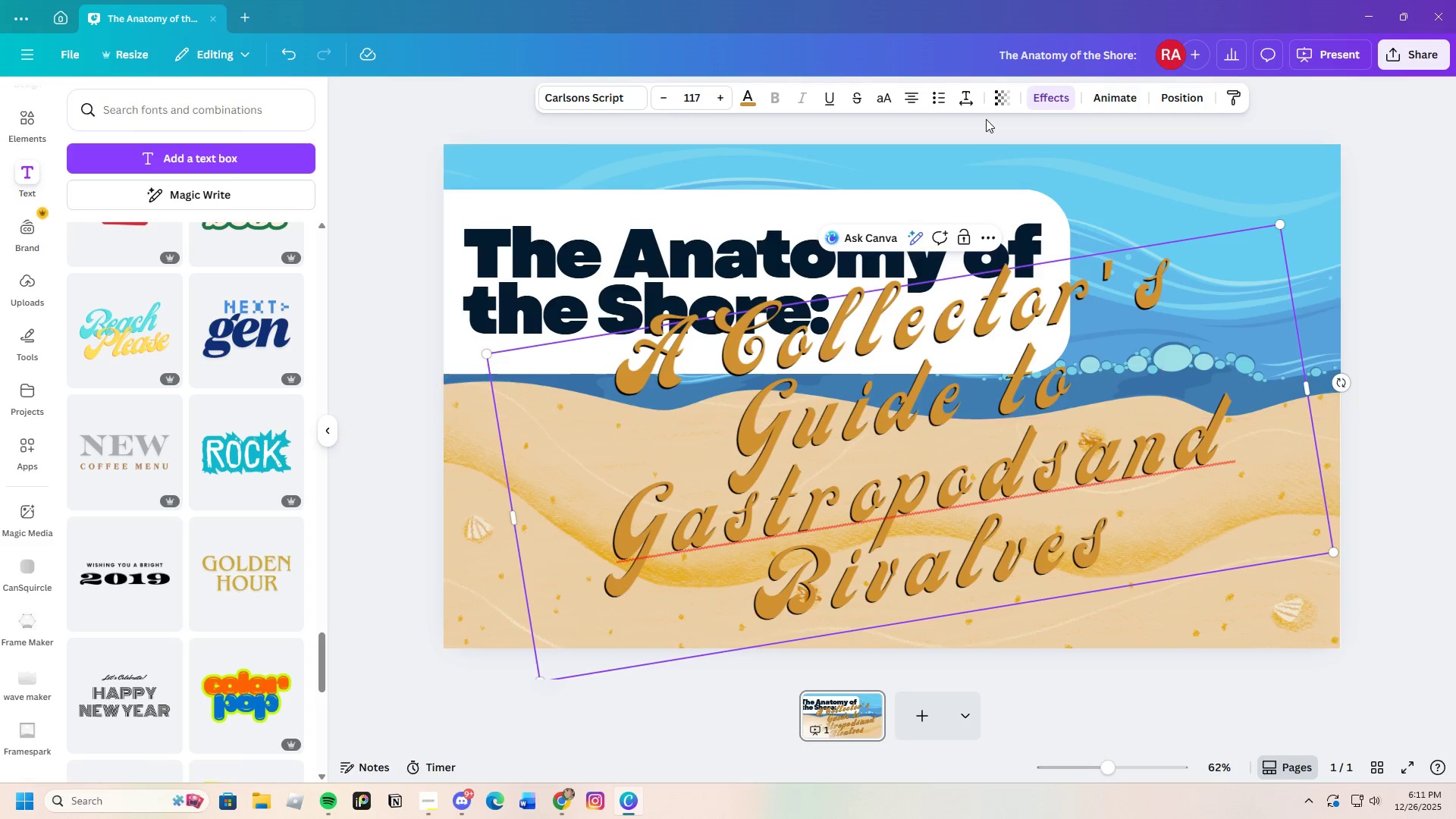 
left_click([963, 91])
 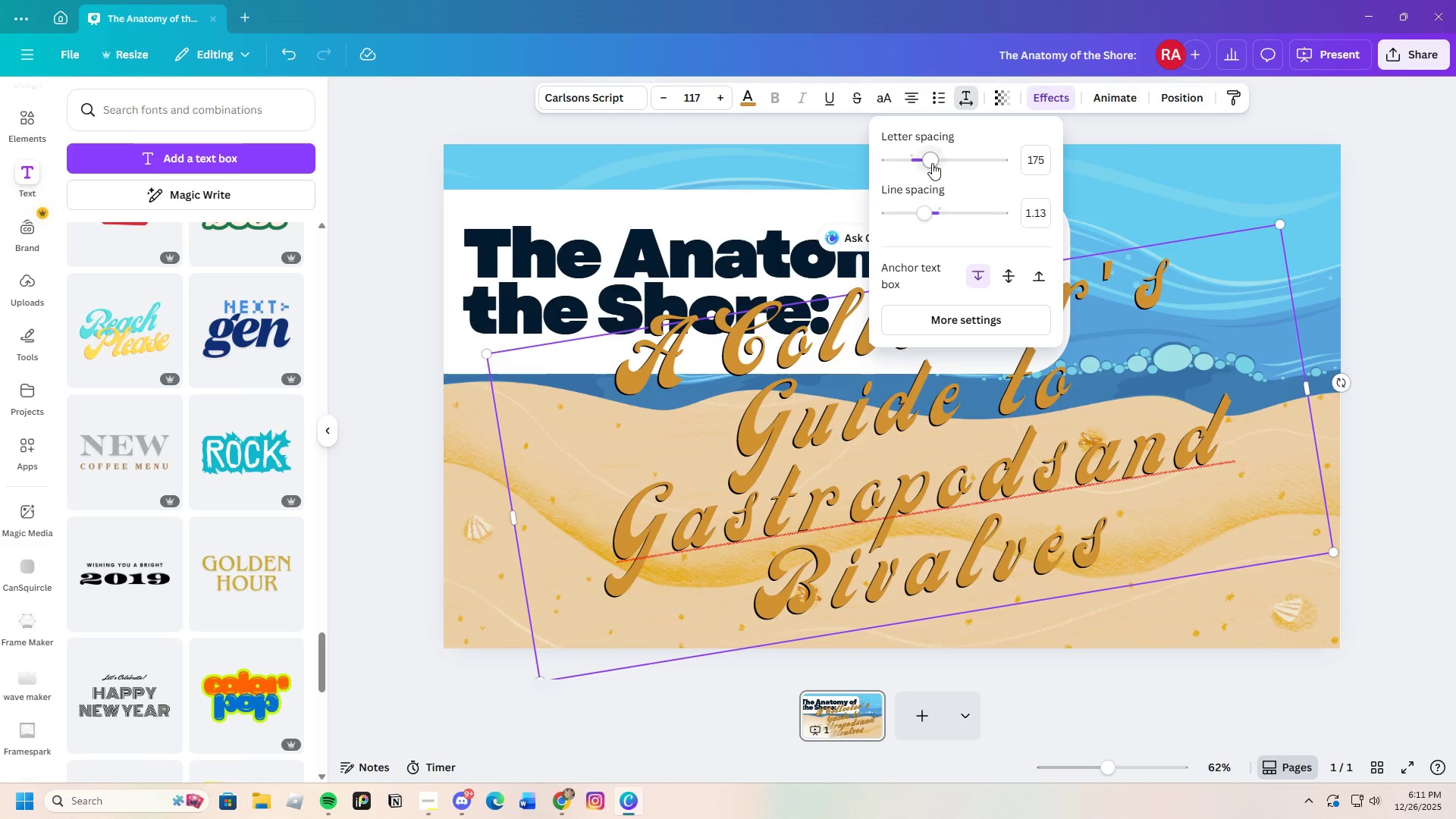 
left_click_drag(start_coordinate=[932, 162], to_coordinate=[927, 165])
 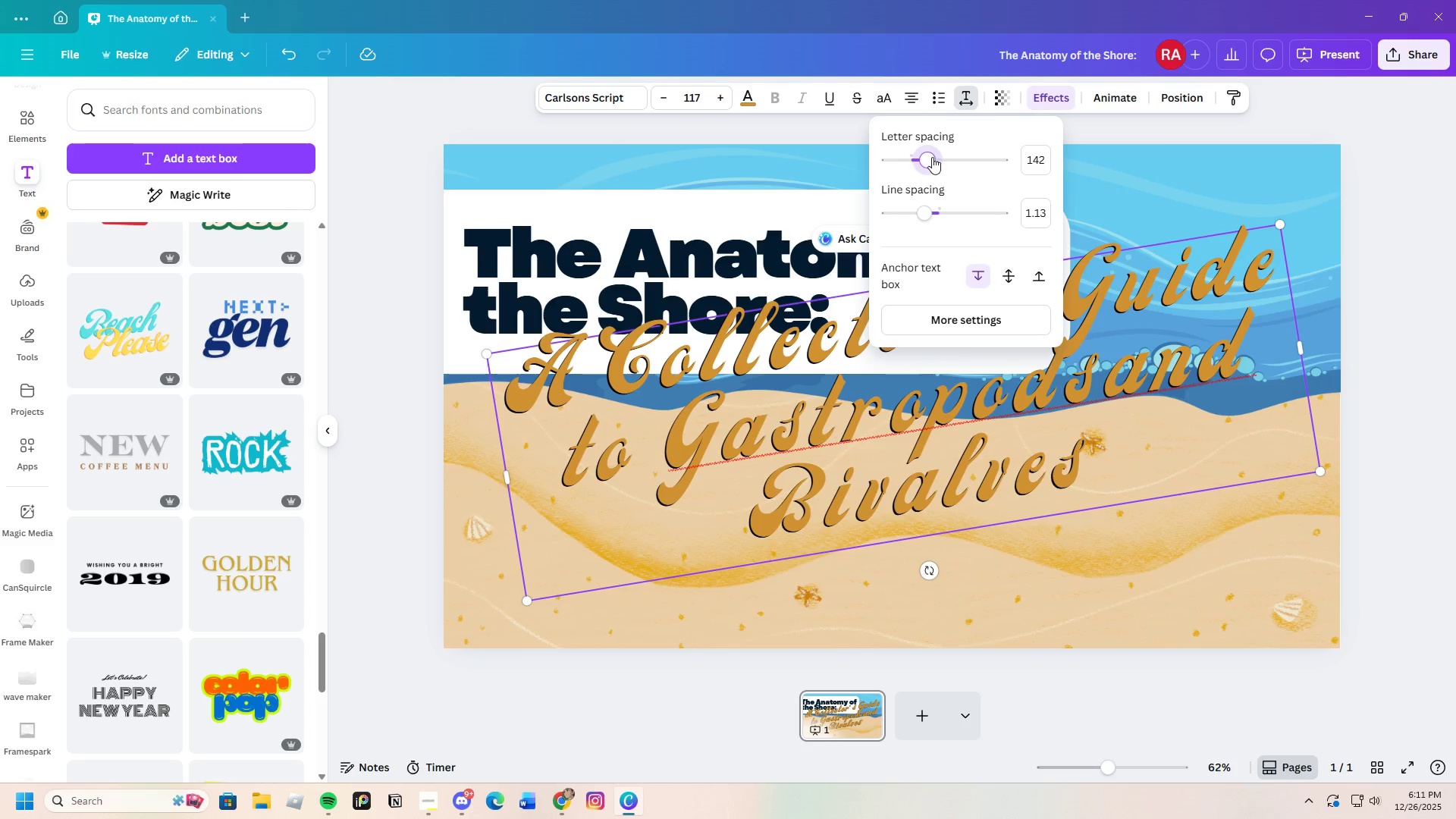 
left_click_drag(start_coordinate=[924, 156], to_coordinate=[918, 162])
 